 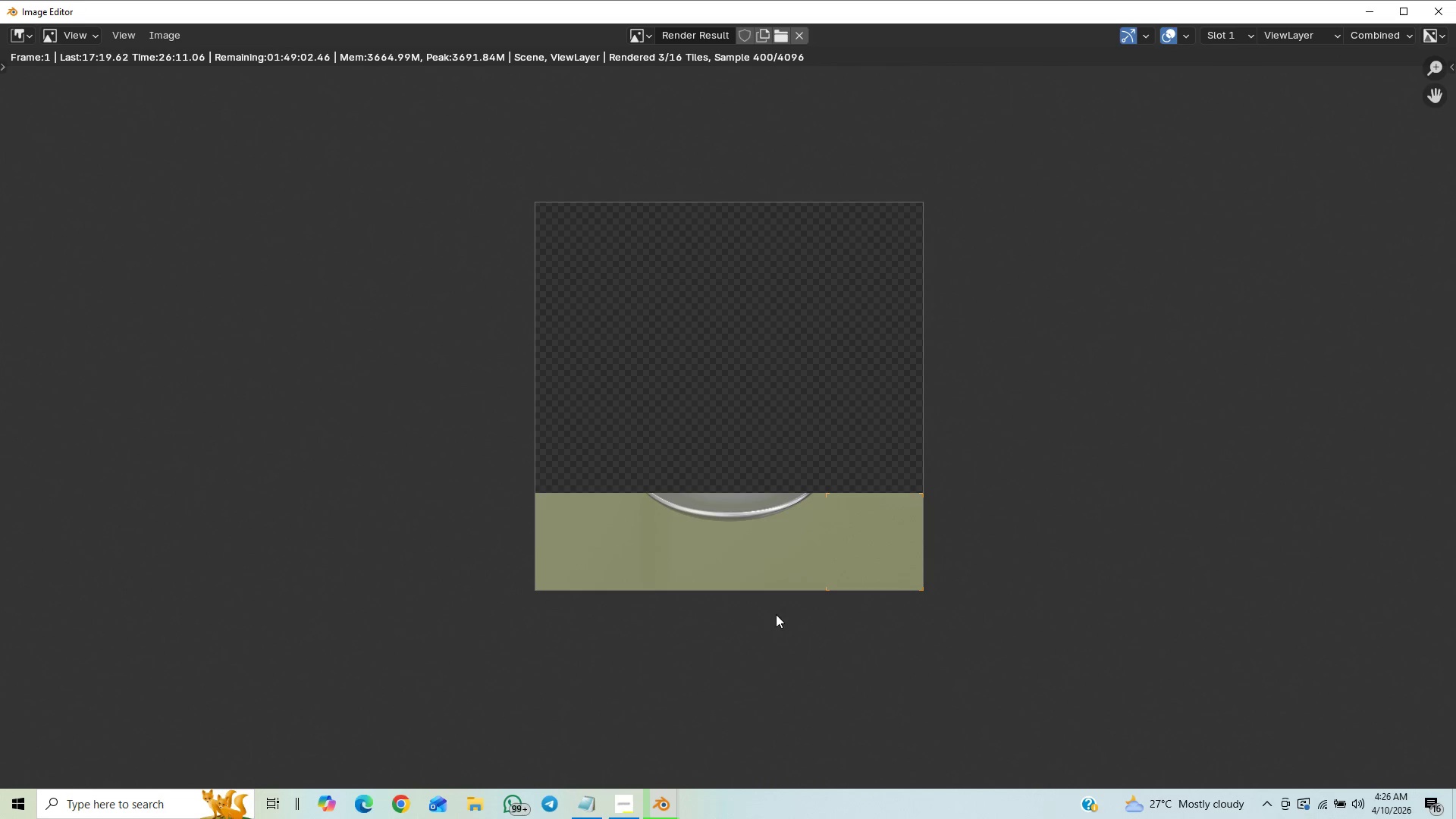 
scroll: coordinate [808, 436], scroll_direction: up, amount: 2.0
 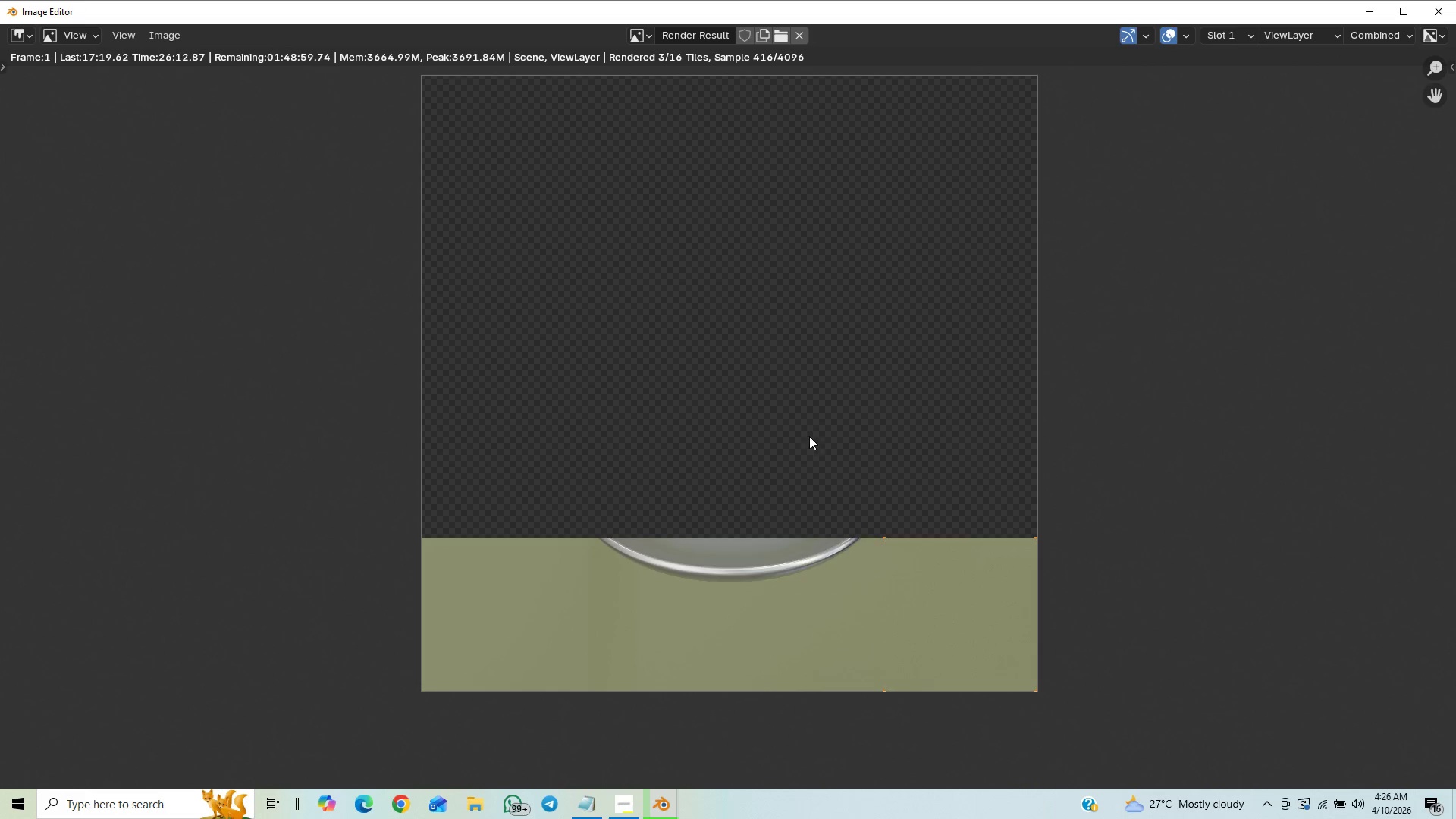 
scroll: coordinate [815, 441], scroll_direction: none, amount: 0.0
 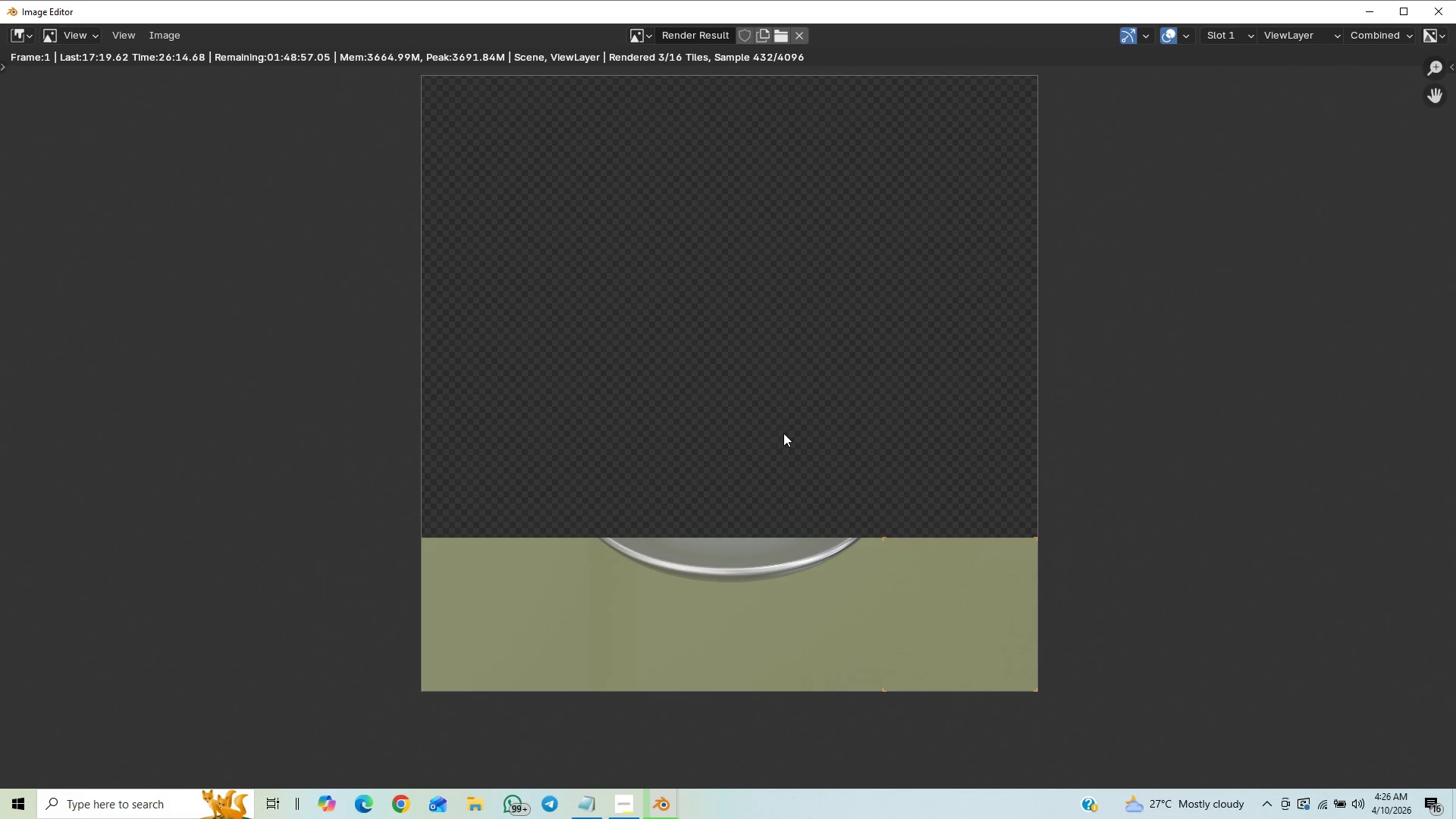 
scroll: coordinate [799, 422], scroll_direction: down, amount: 1.0
 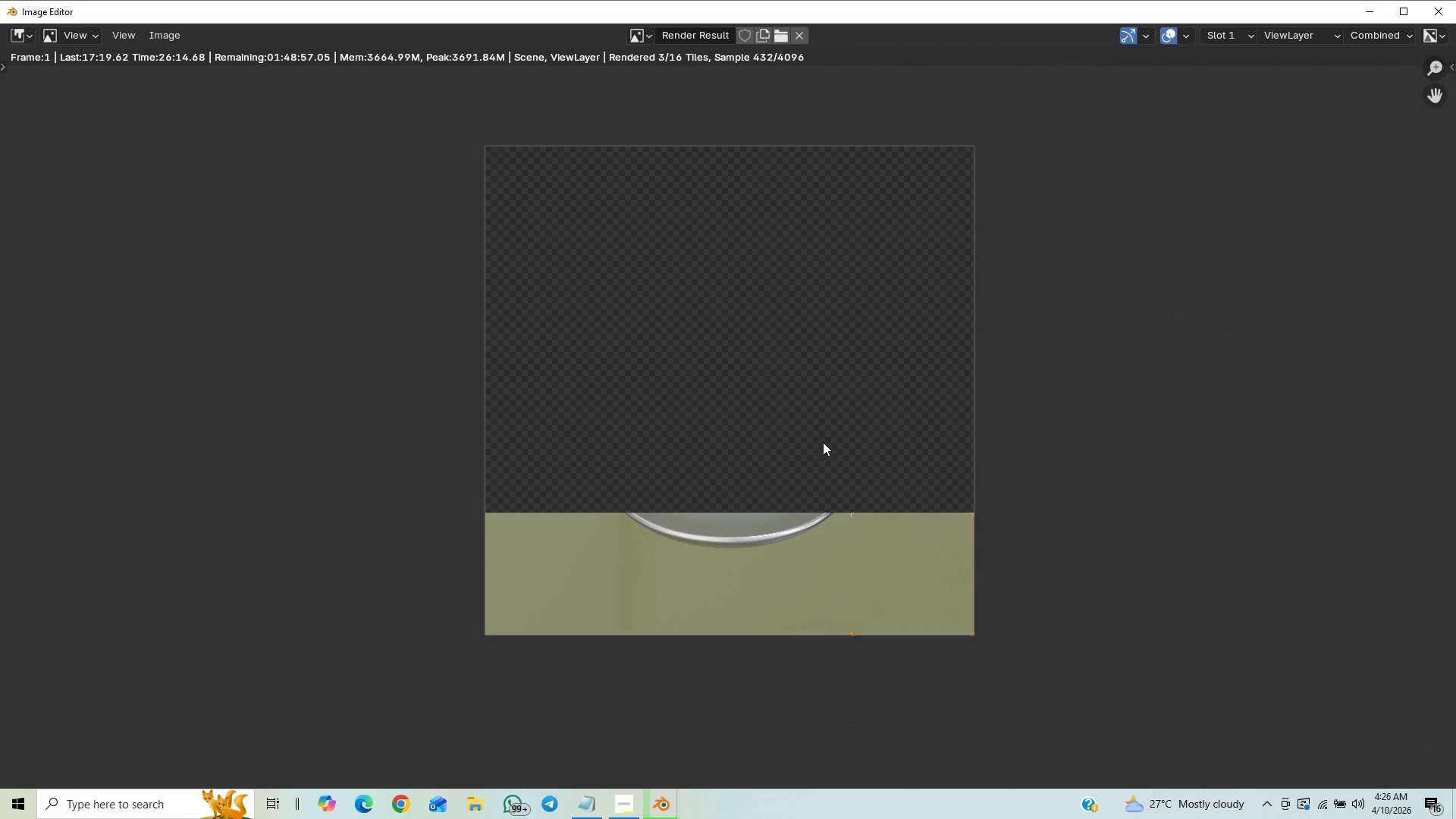 
scroll: coordinate [827, 441], scroll_direction: up, amount: 1.0
 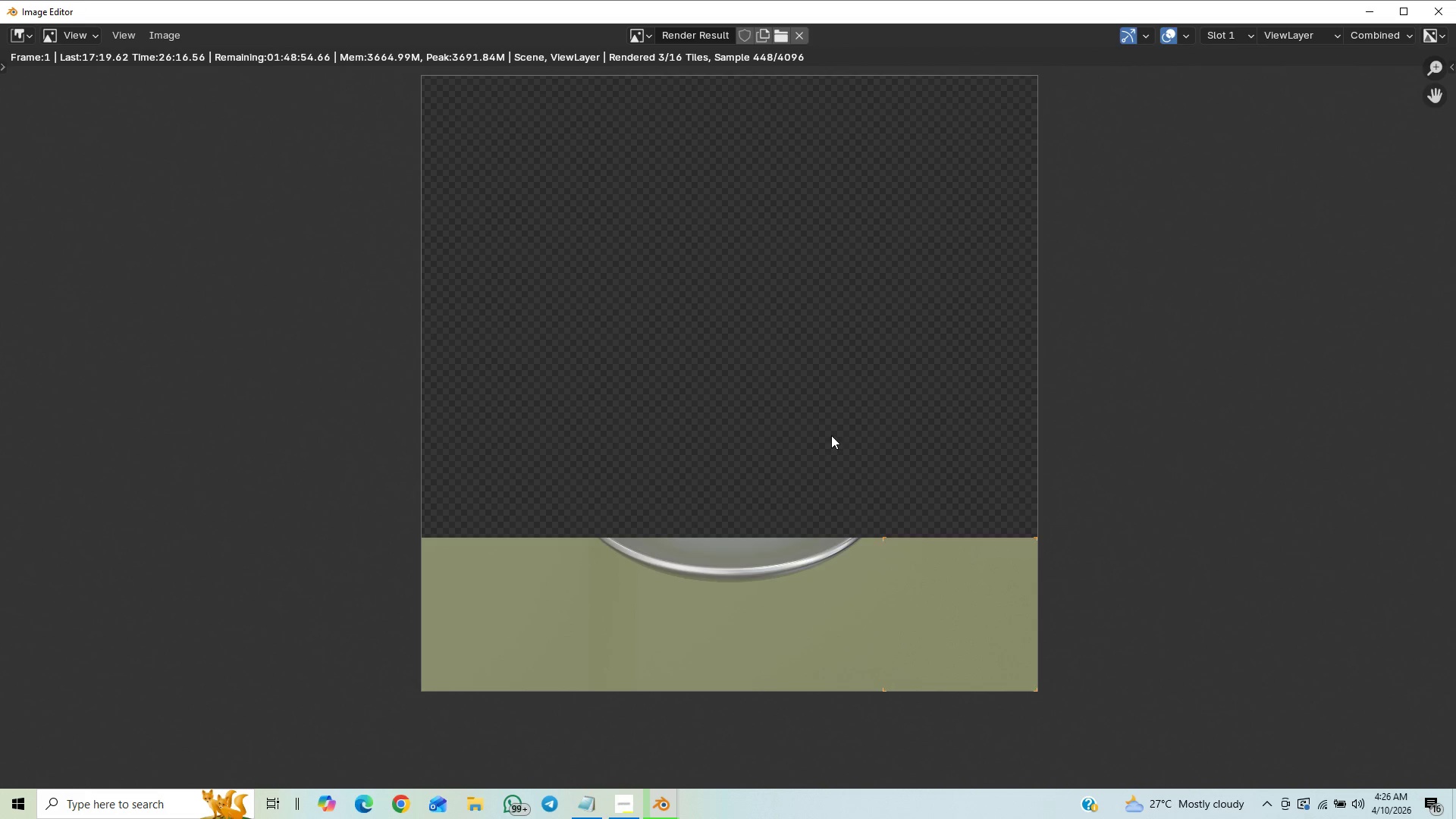 
scroll: coordinate [836, 431], scroll_direction: down, amount: 1.0
 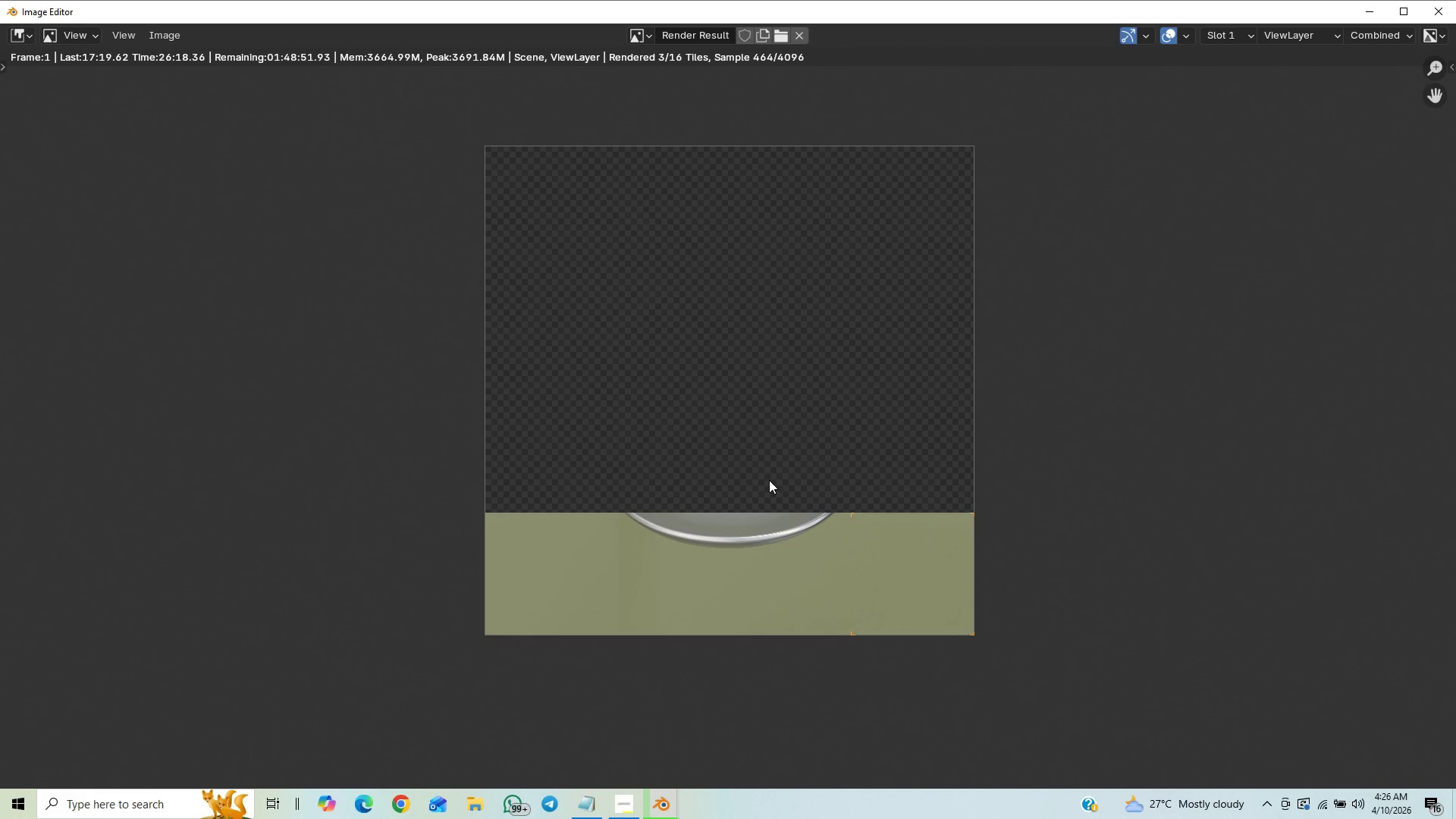 
key(Control+S)
 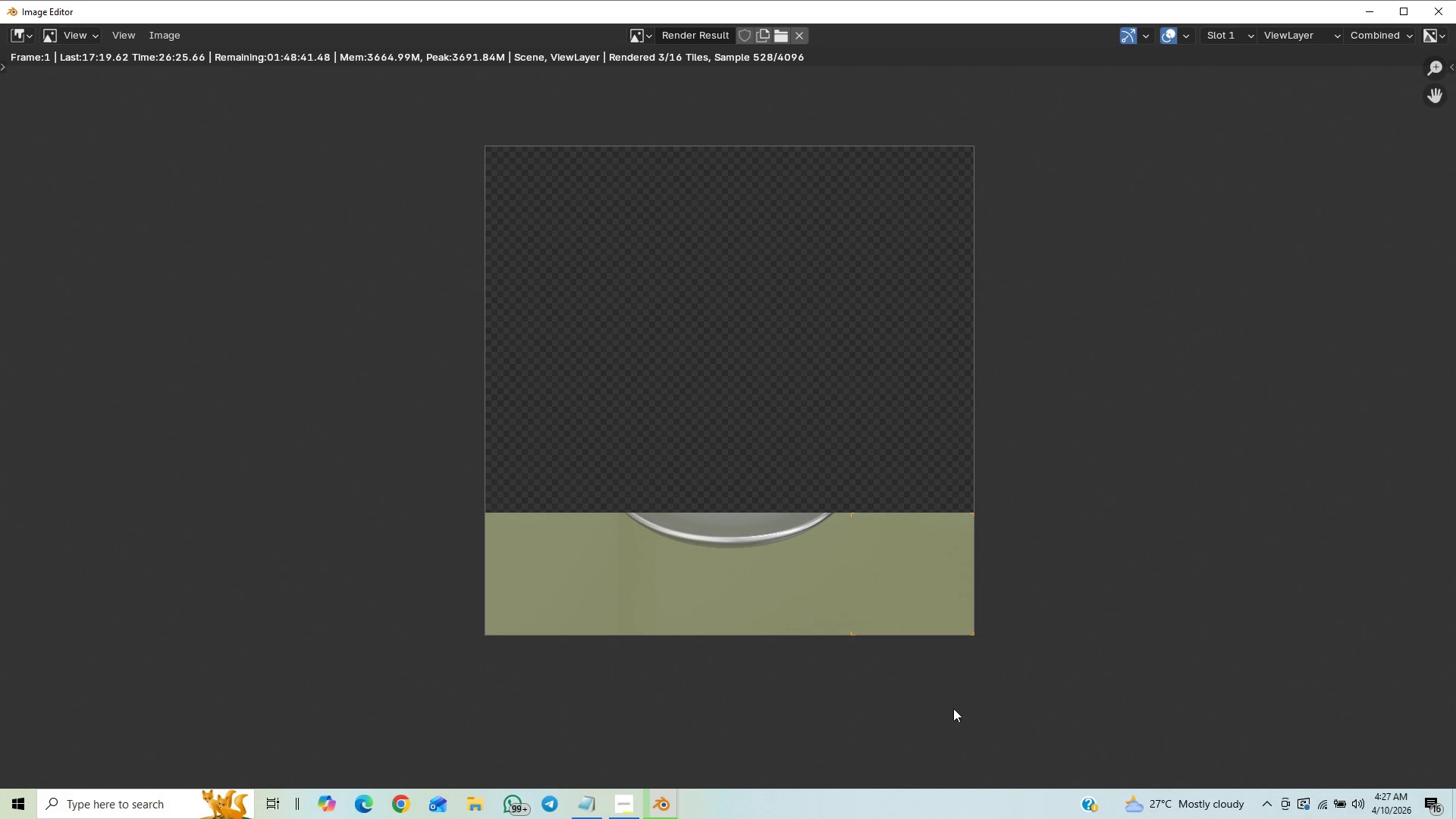 
wait(10.91)
 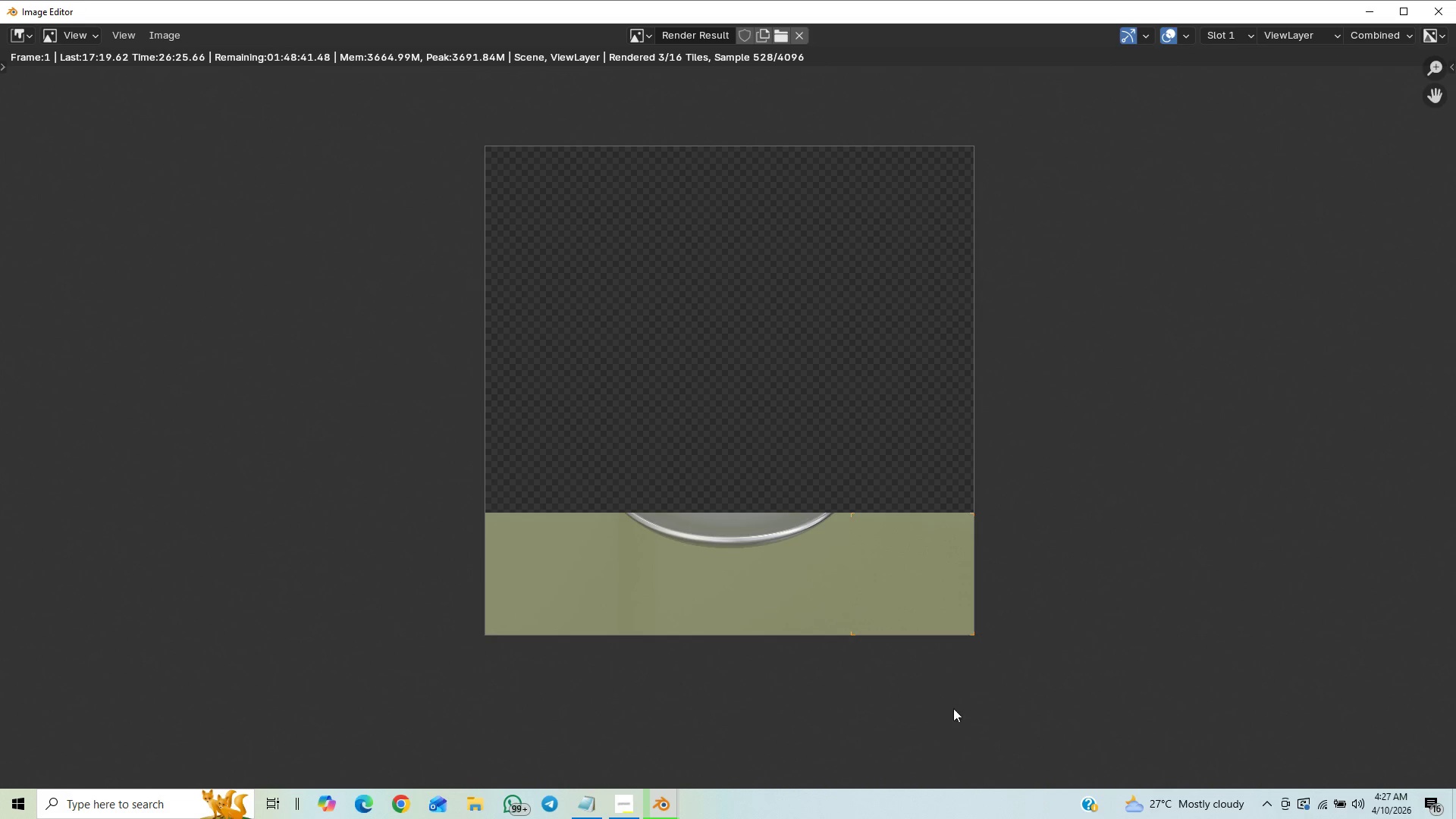 
scroll: coordinate [934, 581], scroll_direction: down, amount: 2.0
 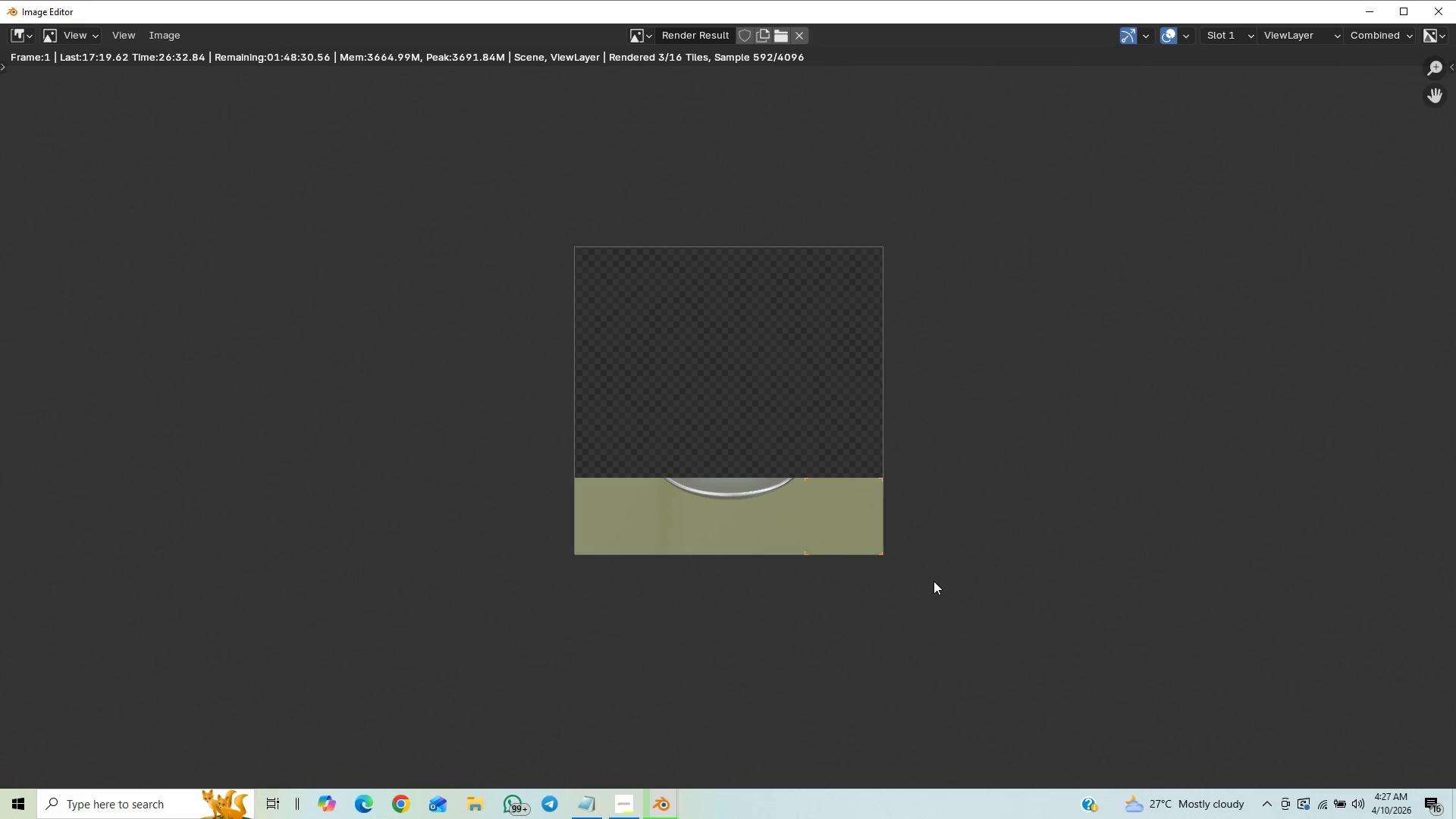 
scroll: coordinate [937, 577], scroll_direction: up, amount: 3.0
 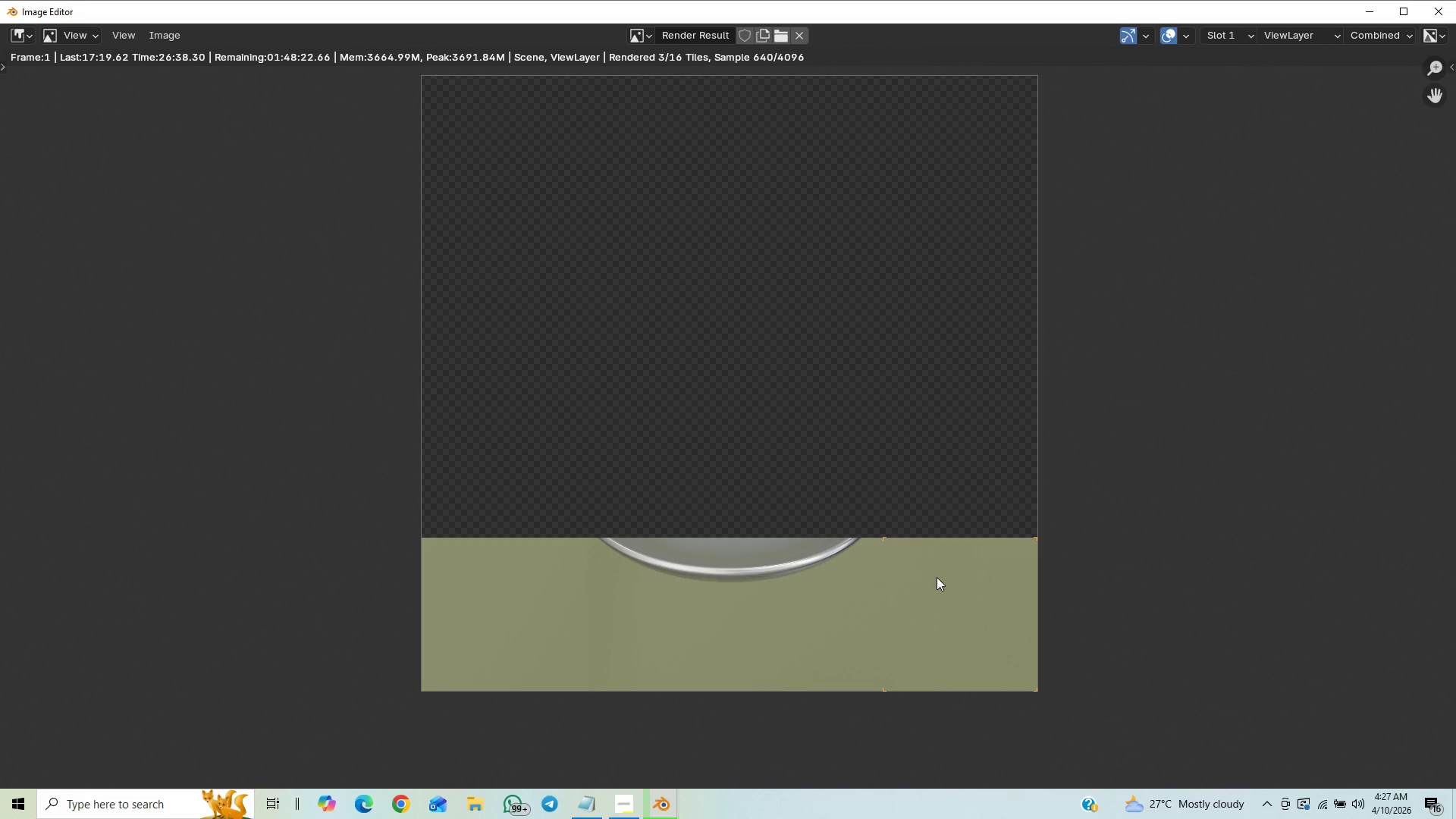 
scroll: coordinate [937, 584], scroll_direction: down, amount: 2.0
 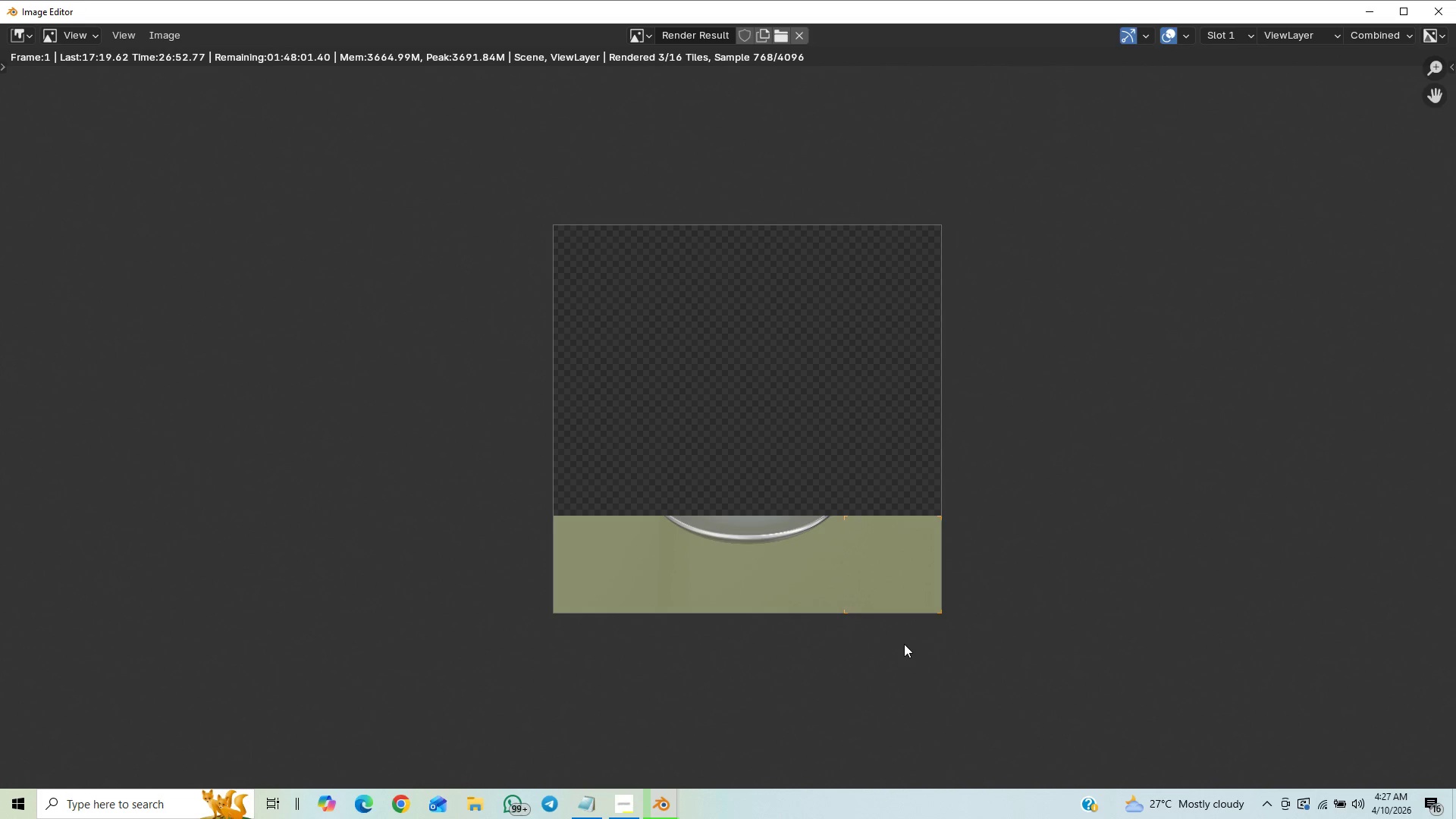 
wait(17.98)
 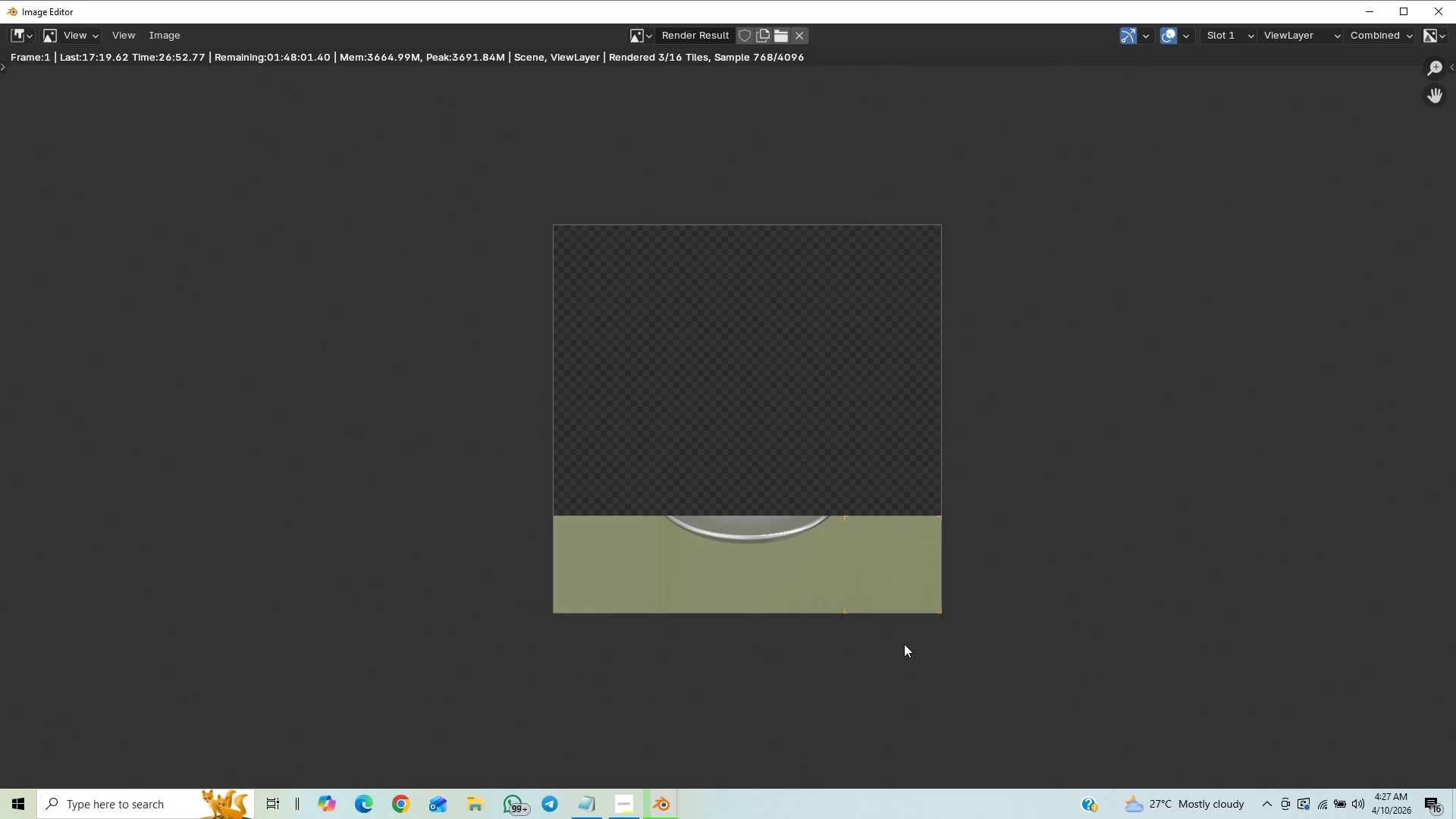 
scroll: coordinate [925, 628], scroll_direction: up, amount: 3.0
 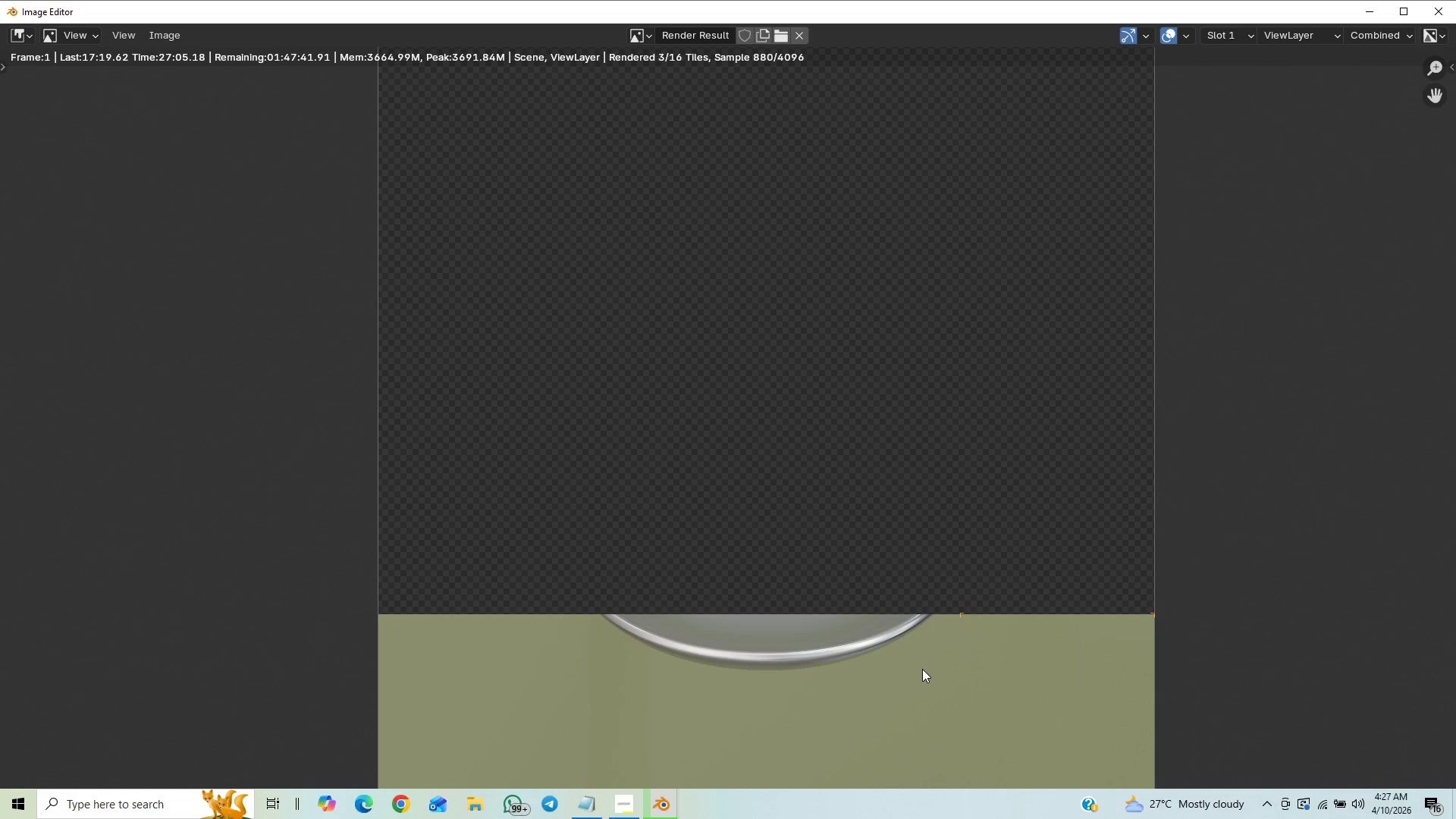 
scroll: coordinate [1050, 636], scroll_direction: down, amount: 3.0
 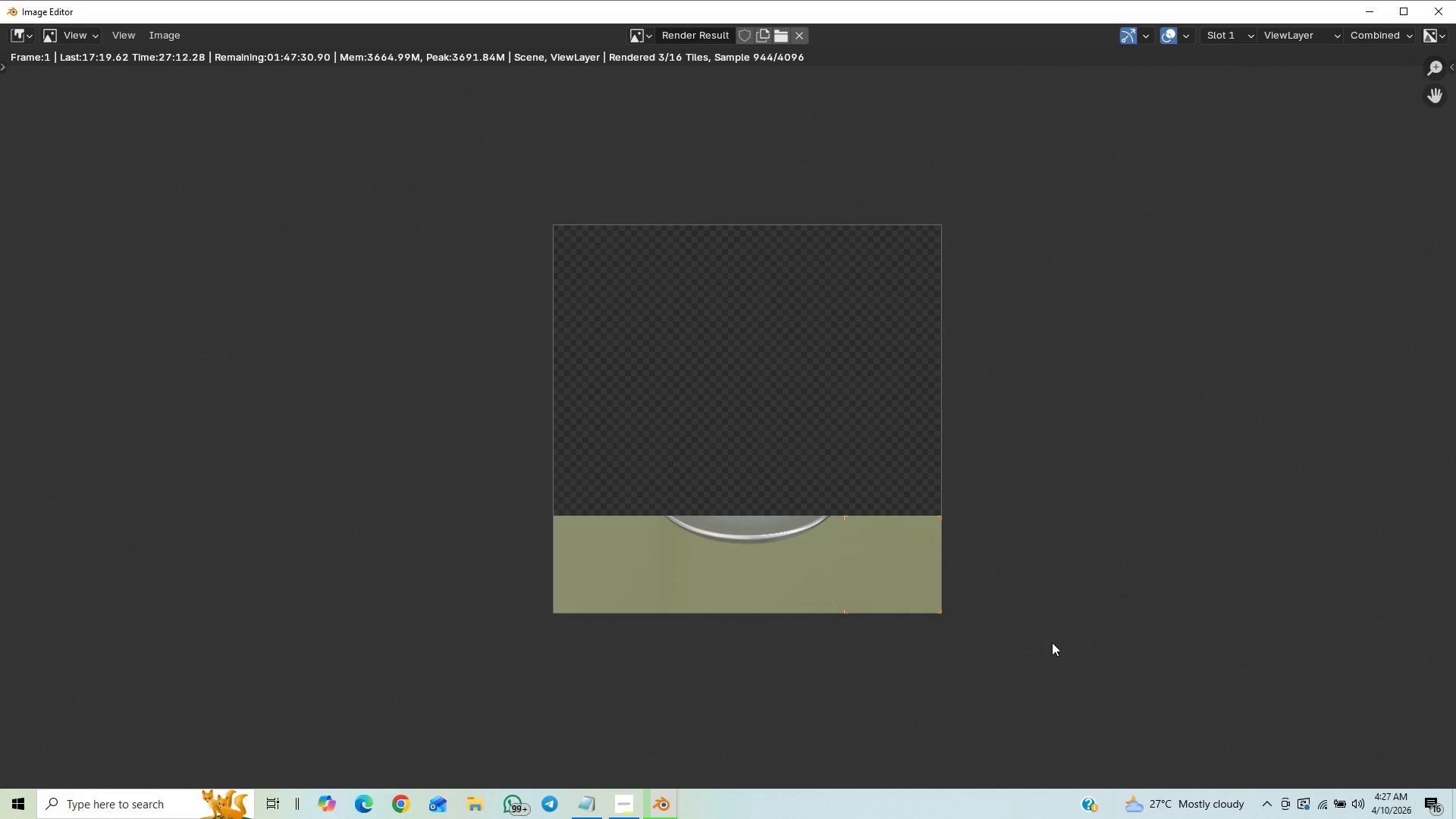 
scroll: coordinate [1055, 636], scroll_direction: up, amount: 3.0
 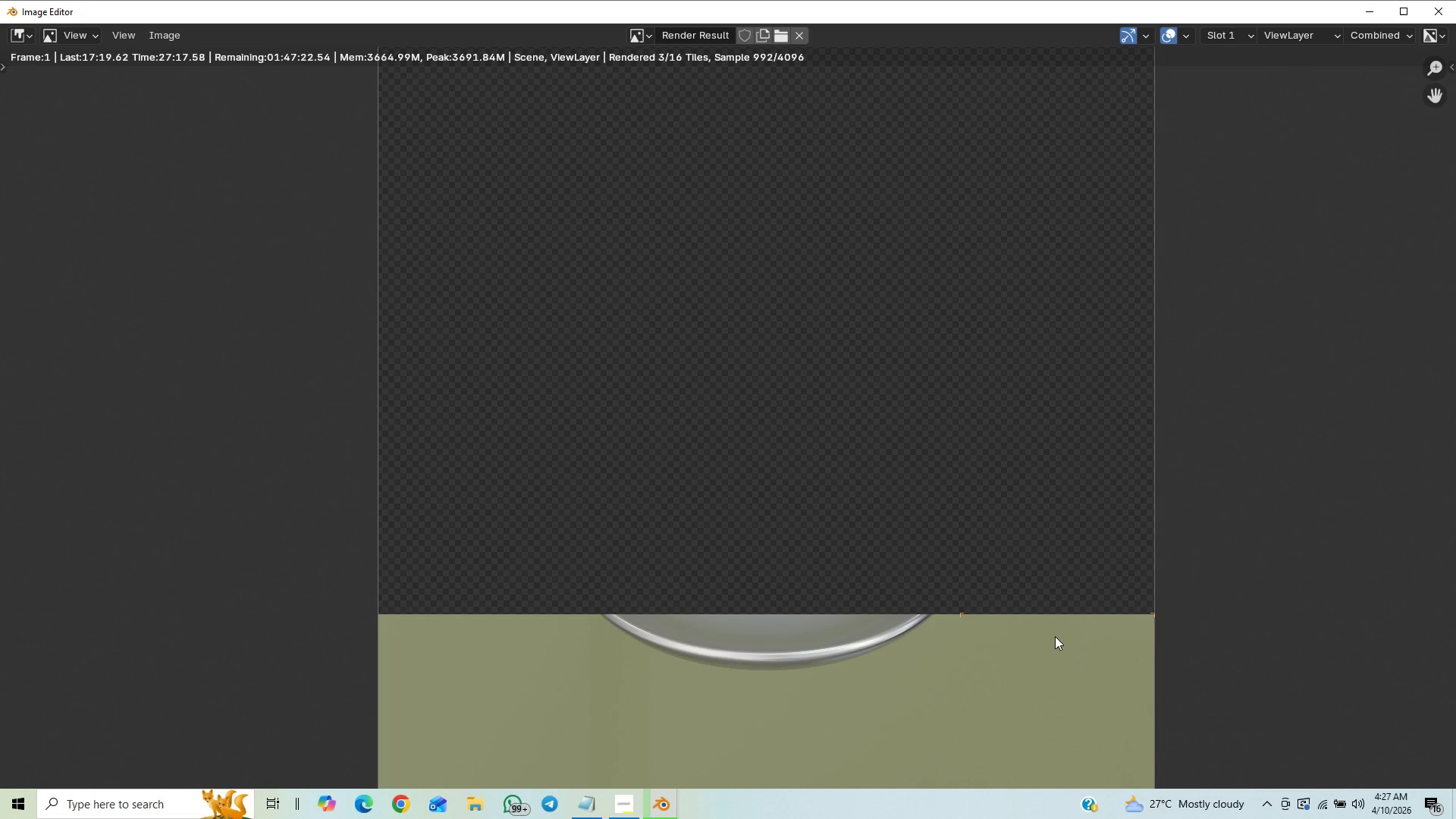 
scroll: coordinate [1058, 637], scroll_direction: down, amount: 3.0
 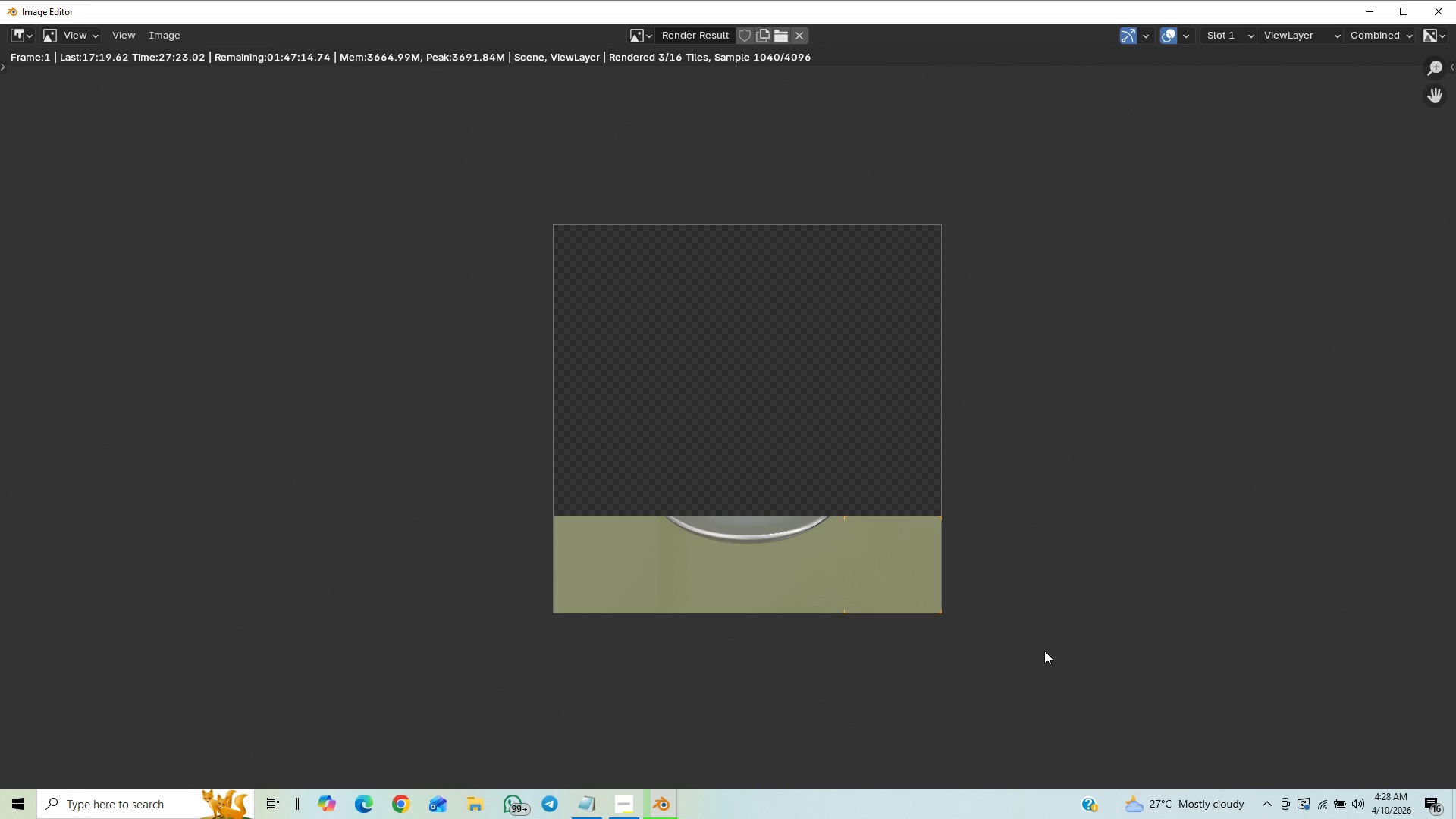 
scroll: coordinate [1046, 649], scroll_direction: up, amount: 3.0
 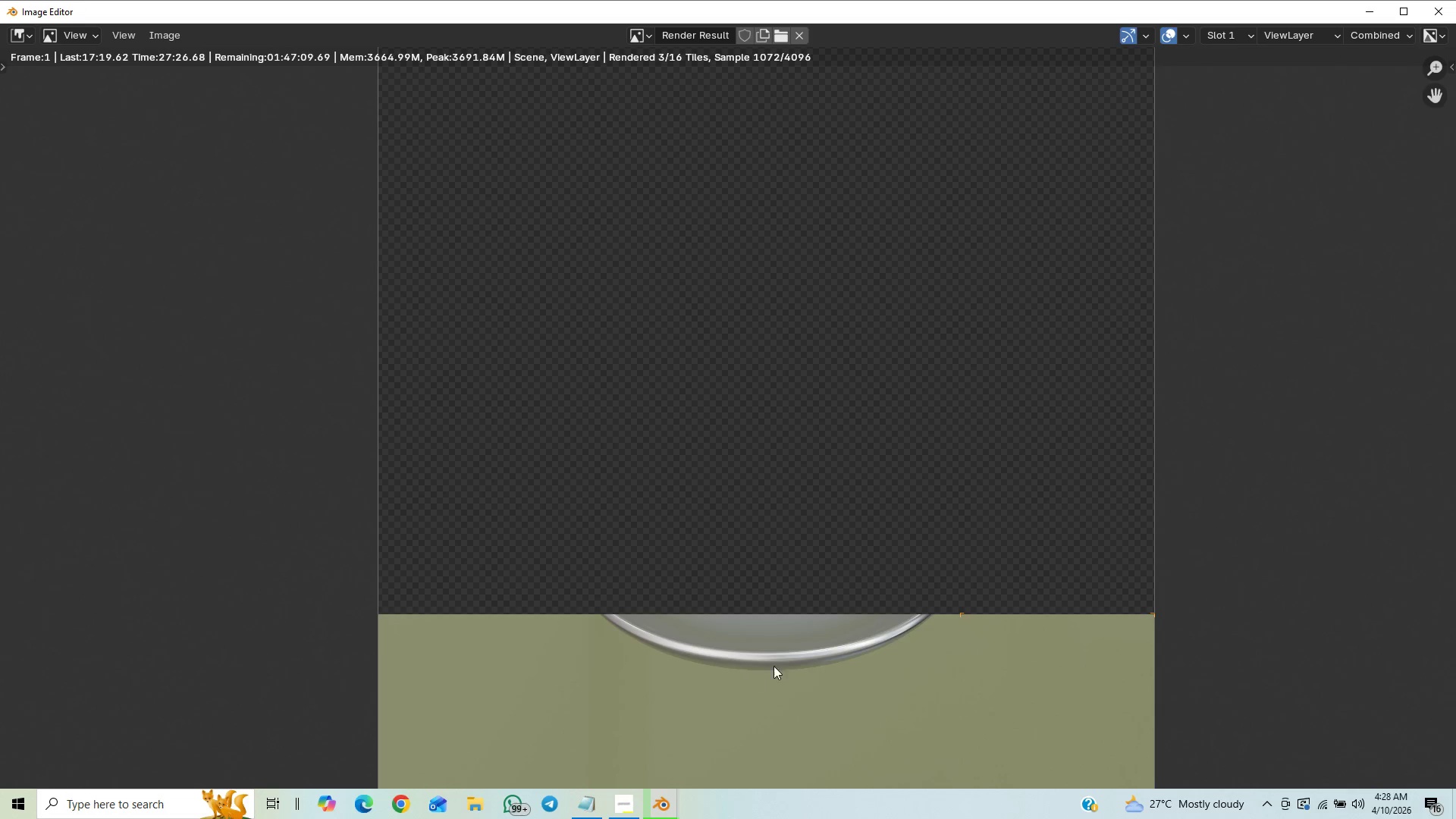 
scroll: coordinate [823, 591], scroll_direction: down, amount: 2.0
 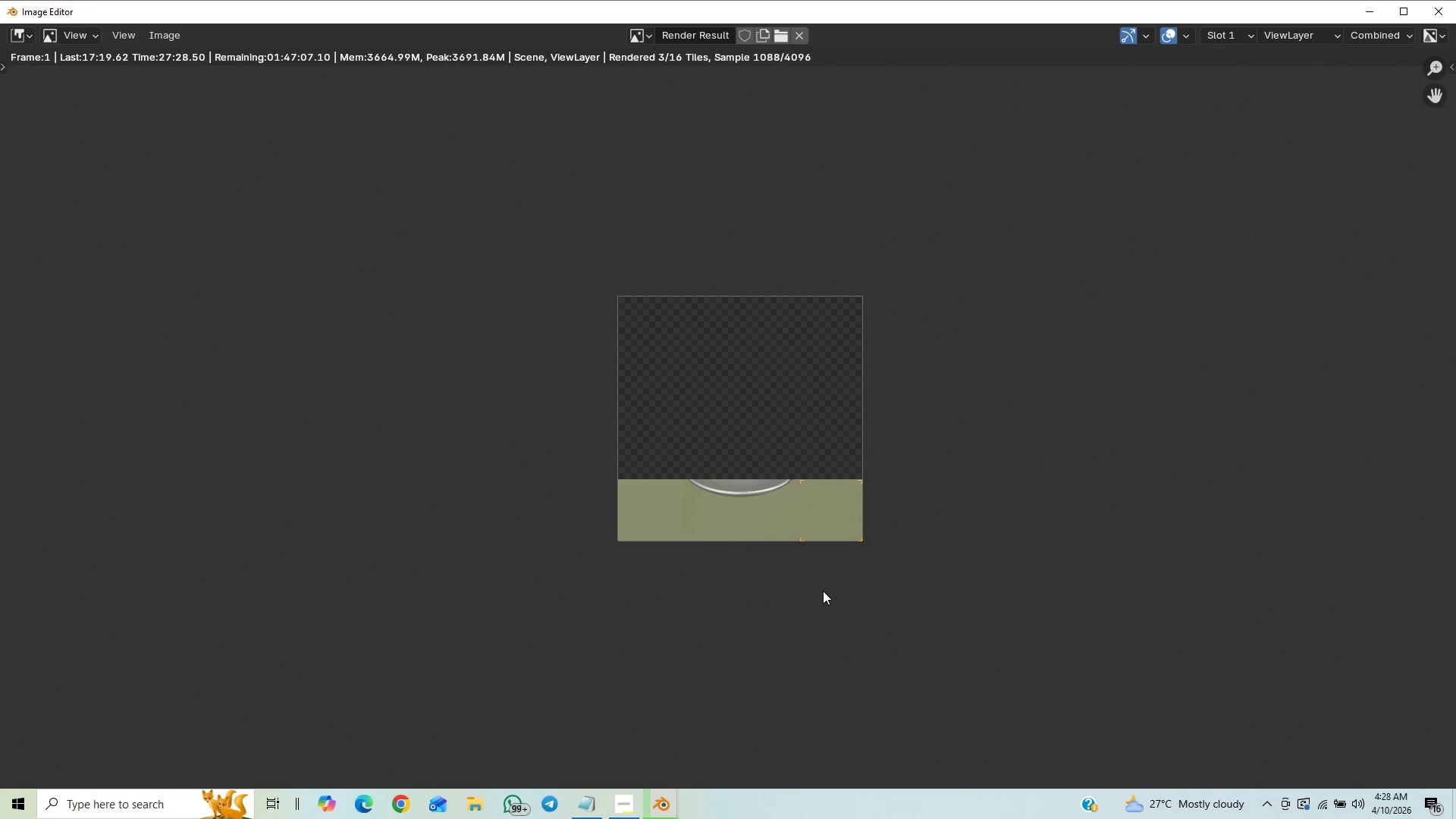 
scroll: coordinate [806, 604], scroll_direction: up, amount: 4.0
 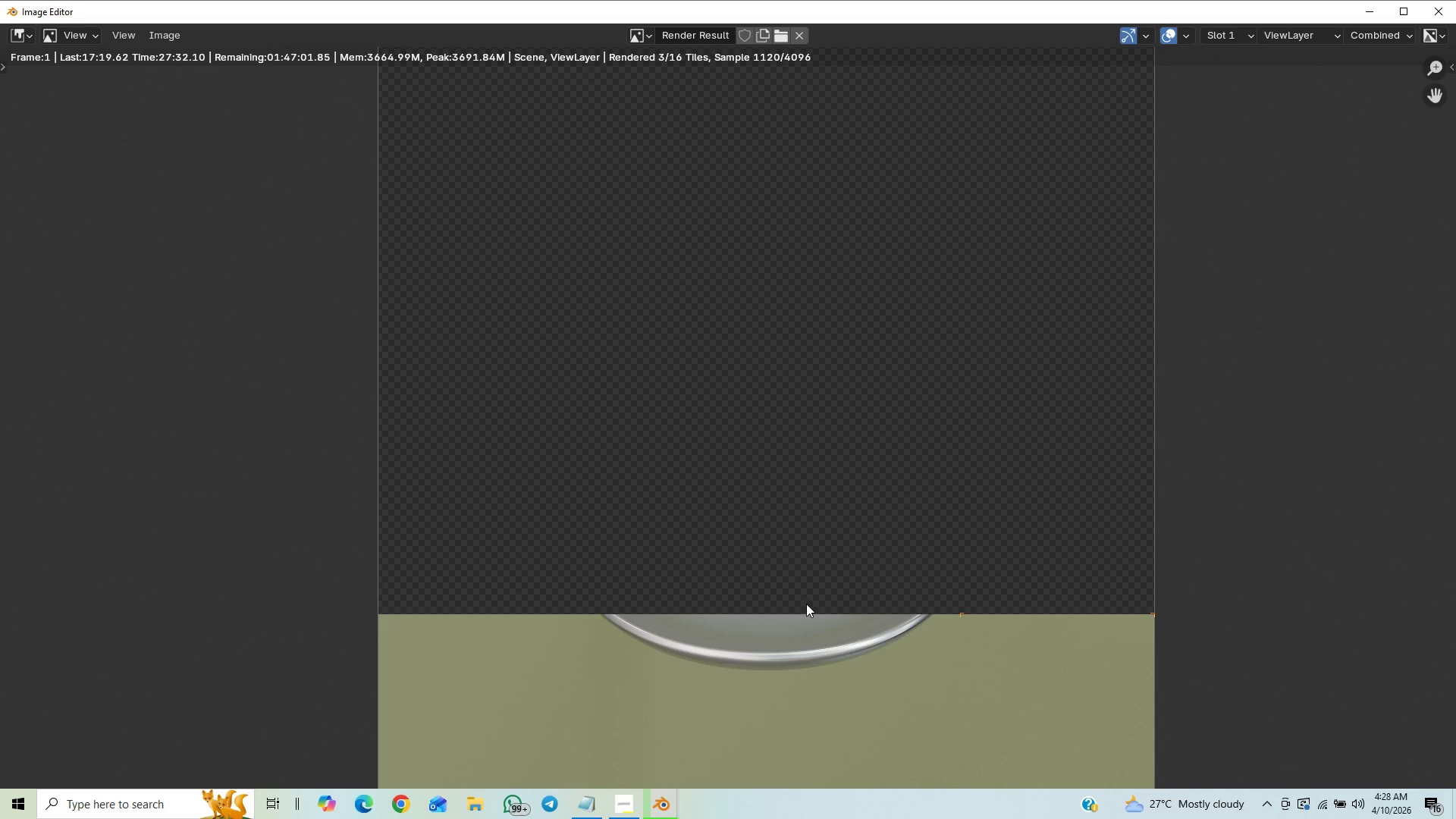 
scroll: coordinate [806, 603], scroll_direction: down, amount: 2.0
 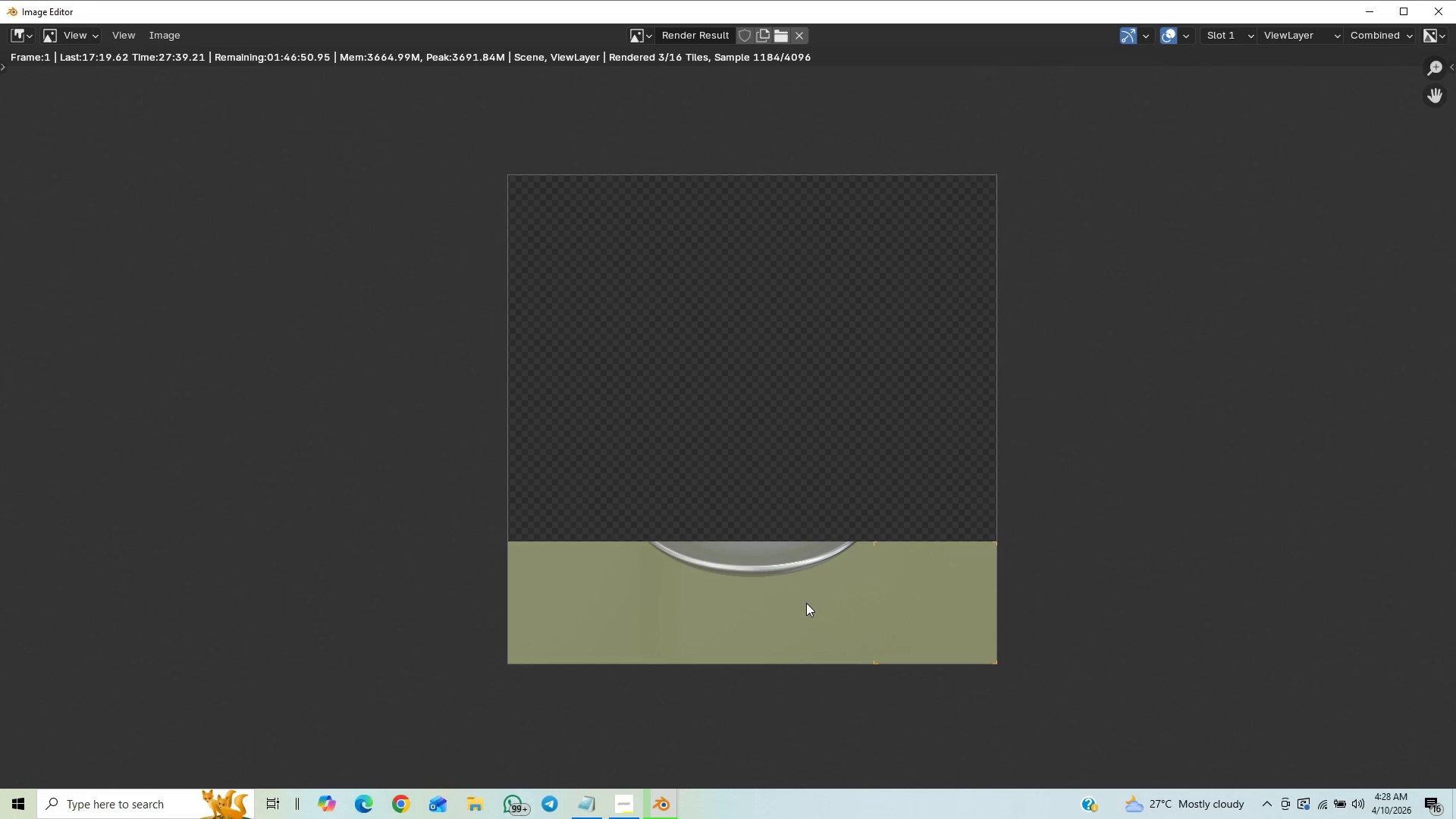 
wait(5.34)
 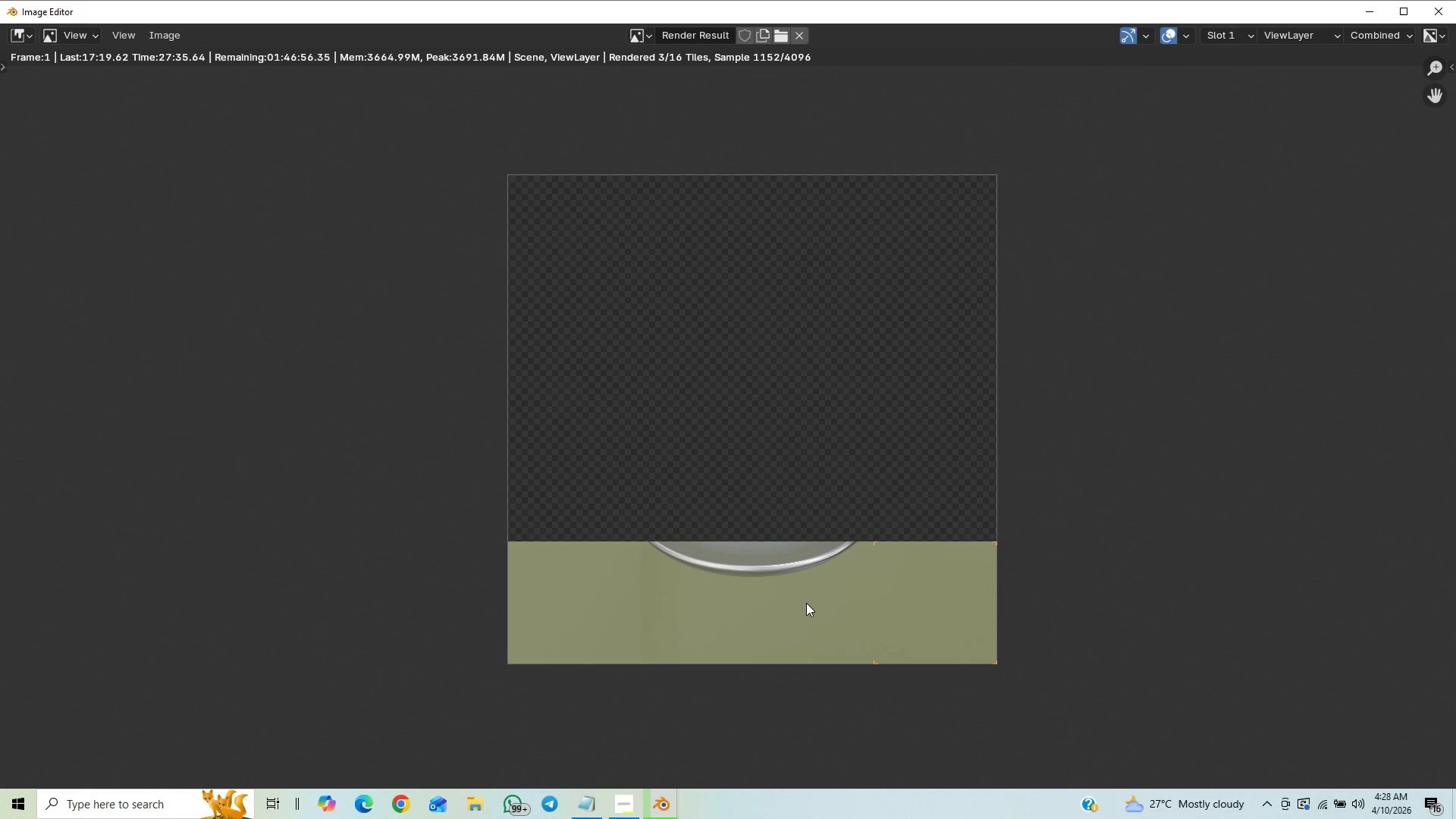 
scroll: coordinate [822, 602], scroll_direction: down, amount: 1.0
 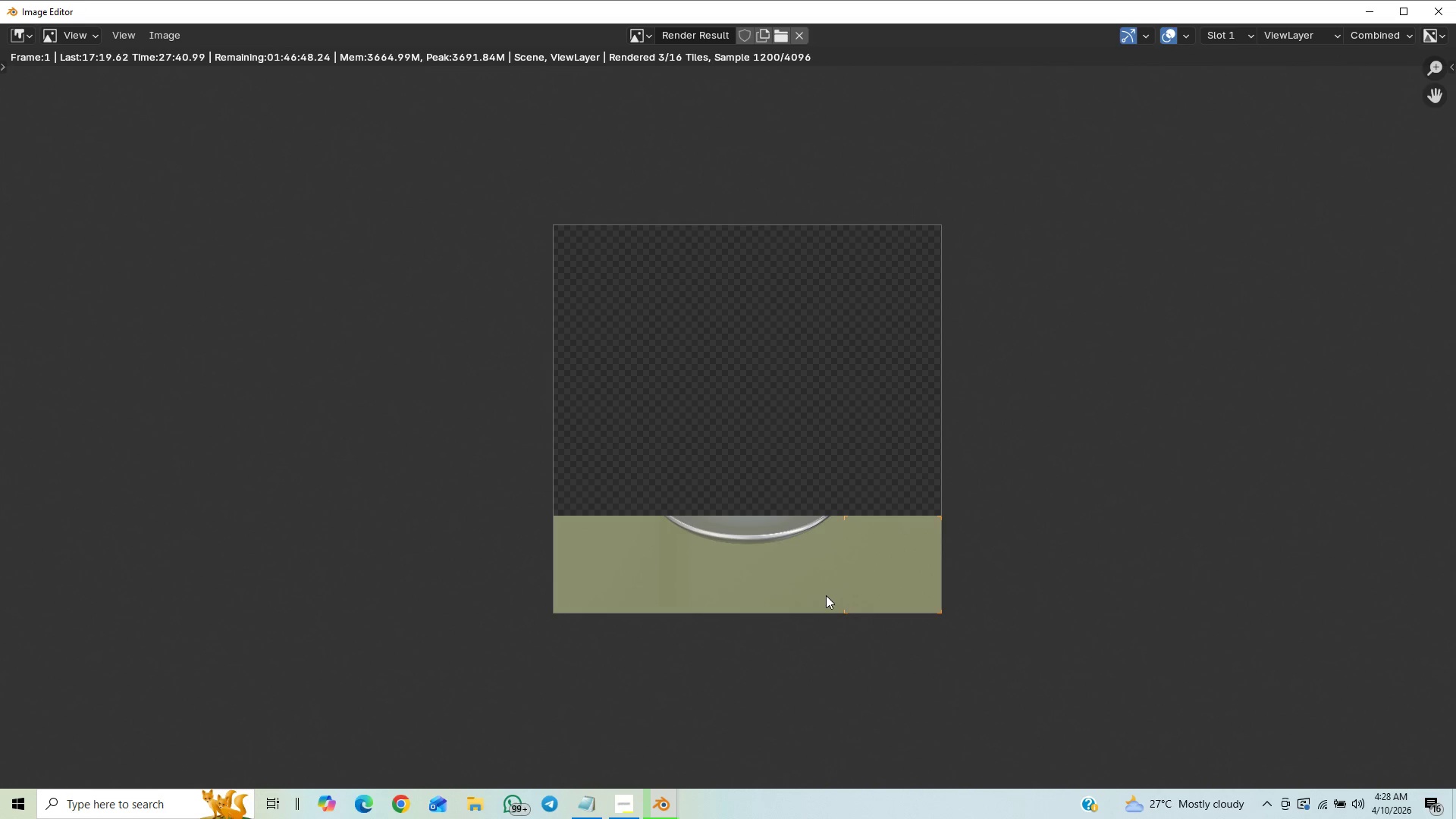 
scroll: coordinate [827, 592], scroll_direction: up, amount: 3.0
 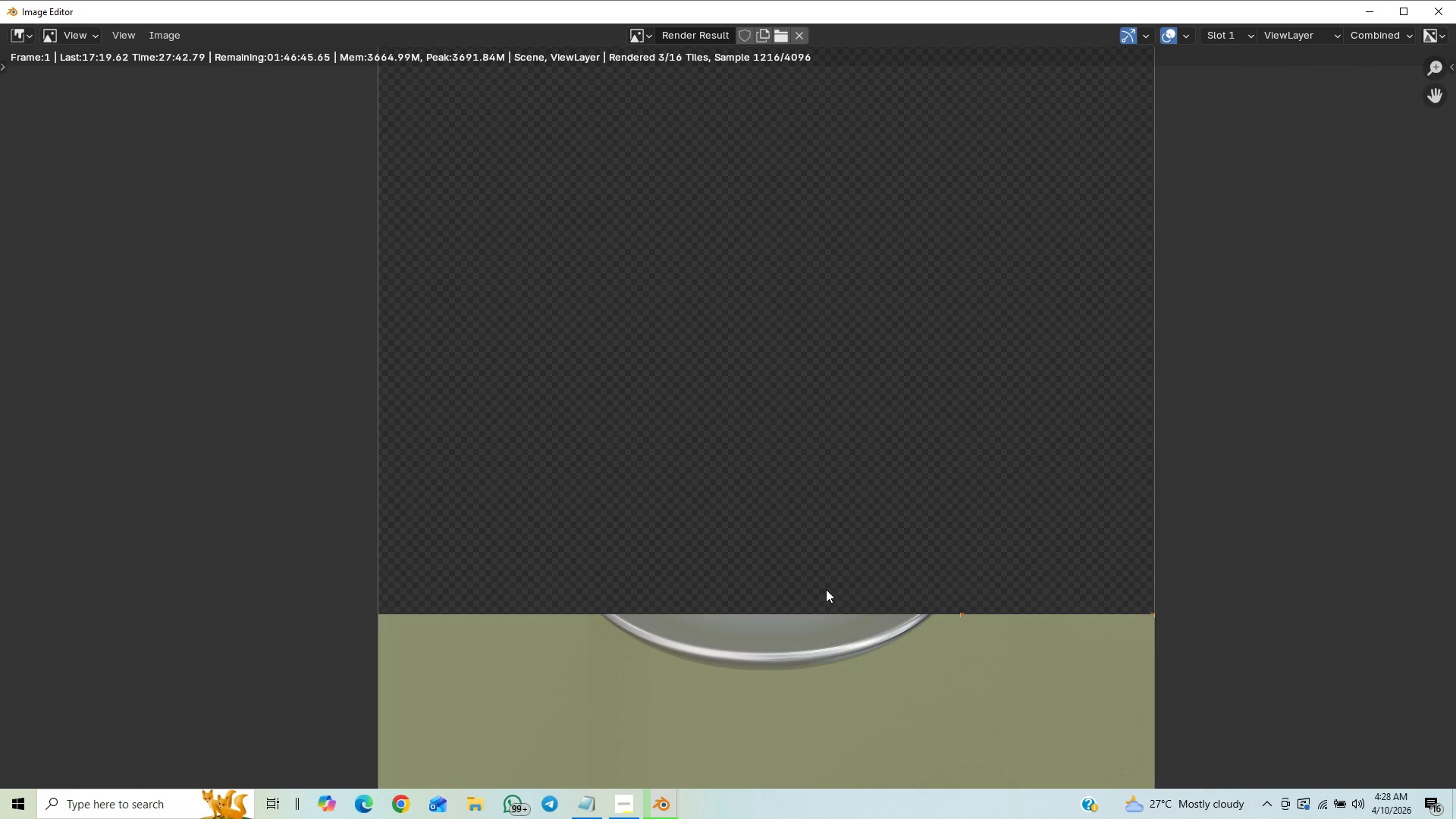 
scroll: coordinate [832, 586], scroll_direction: down, amount: 2.0
 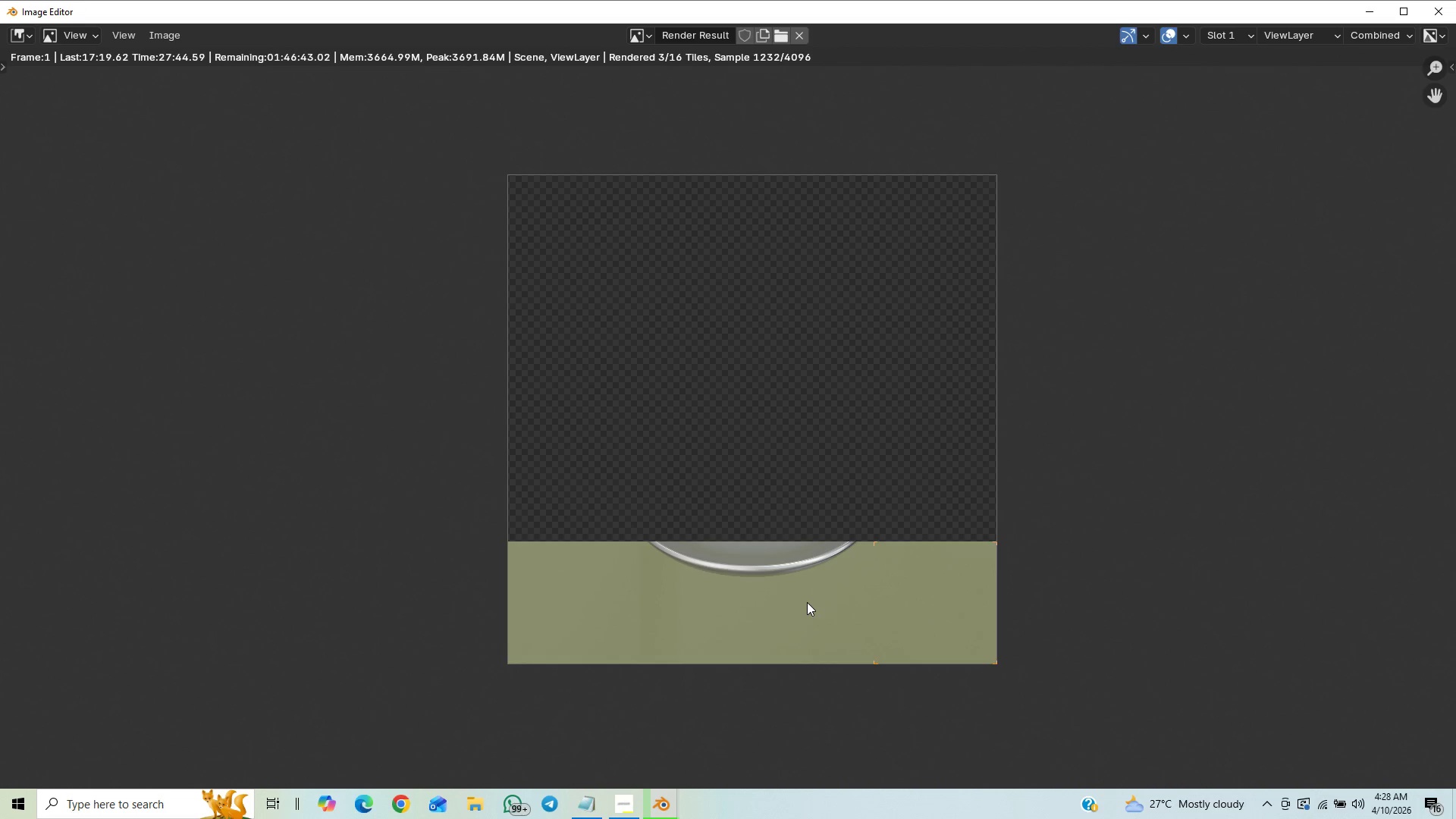 
scroll: coordinate [807, 602], scroll_direction: up, amount: 3.0
 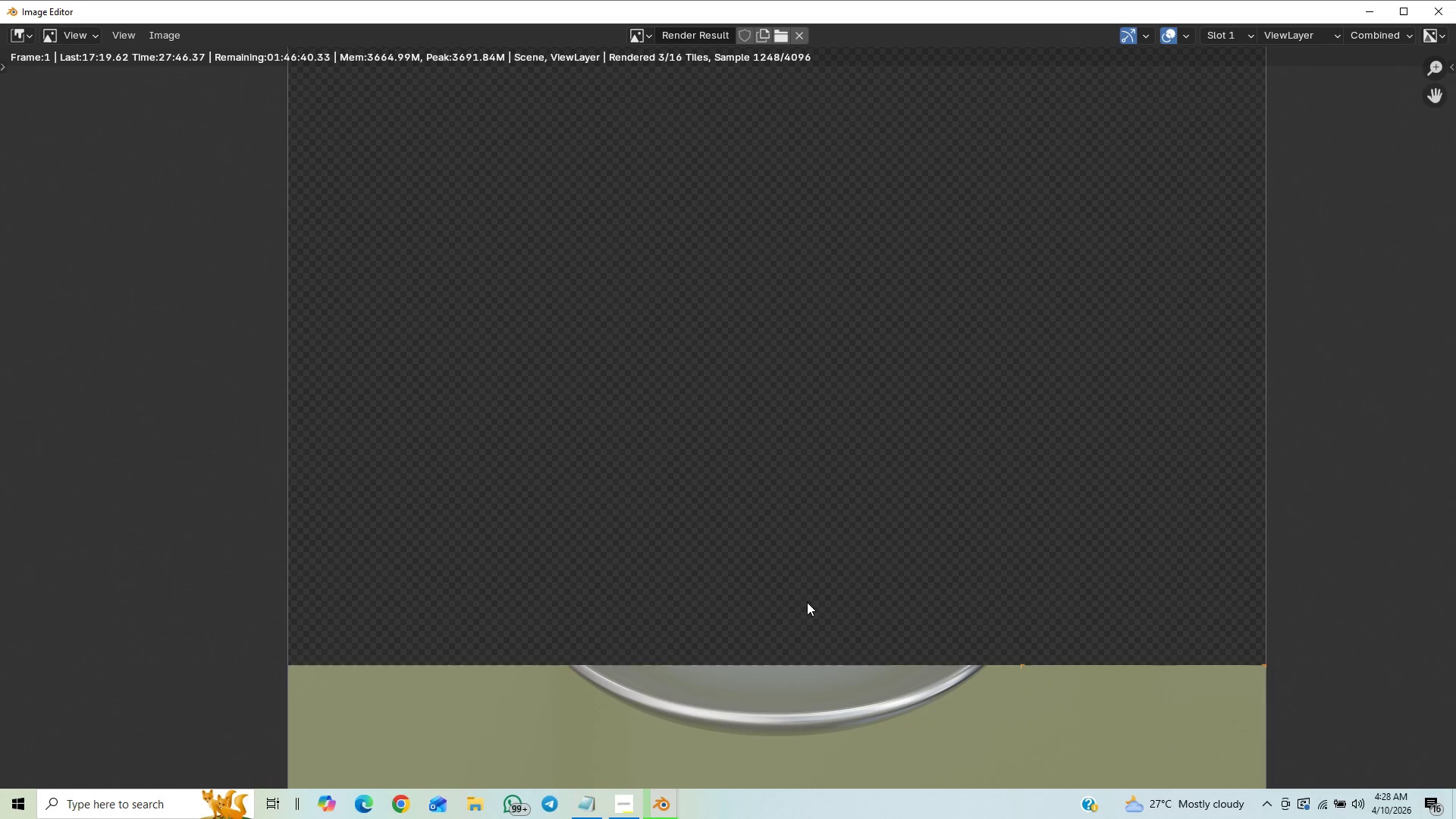 
scroll: coordinate [868, 488], scroll_direction: down, amount: 4.0
 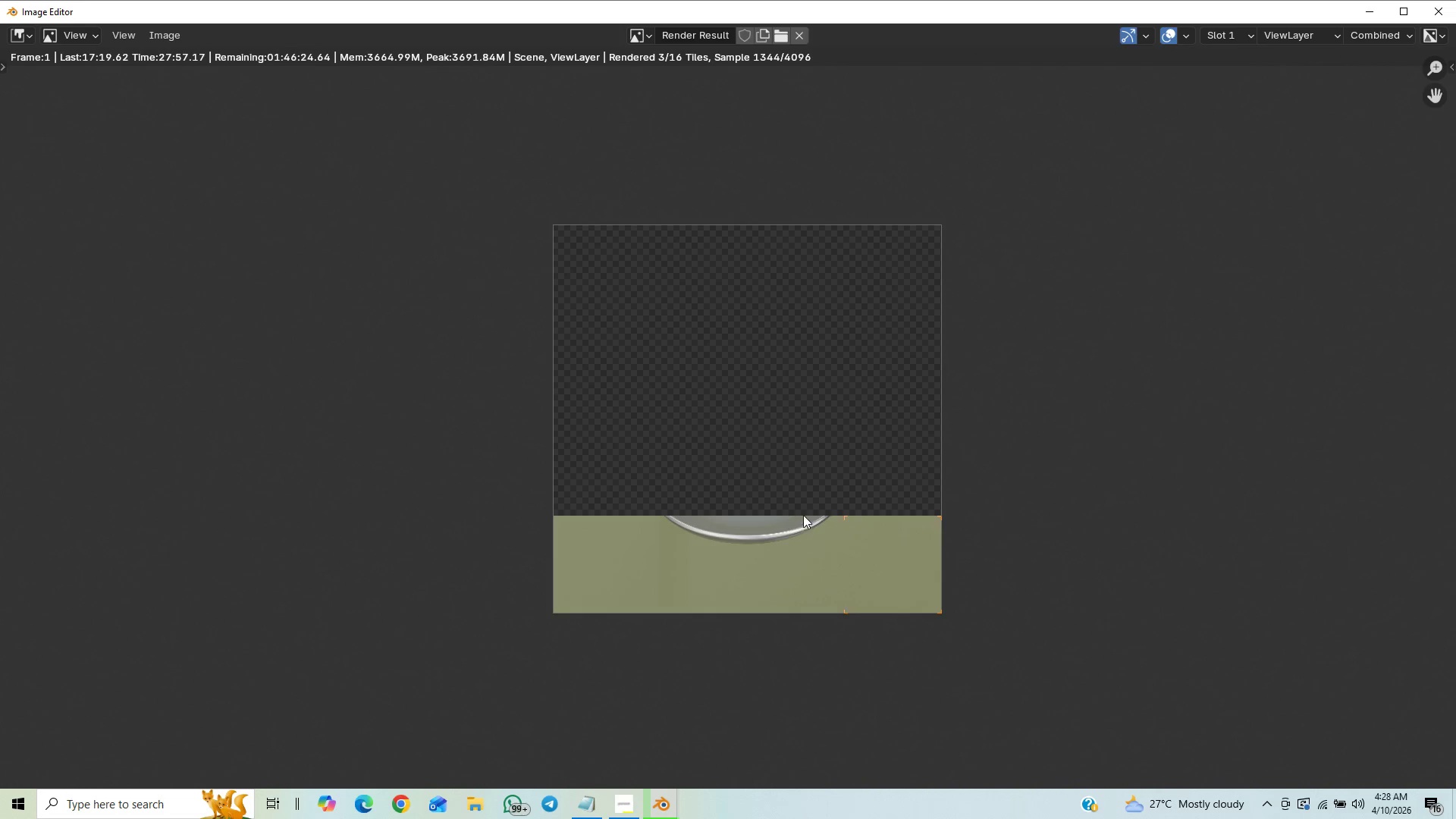 
scroll: coordinate [795, 491], scroll_direction: up, amount: 3.0
 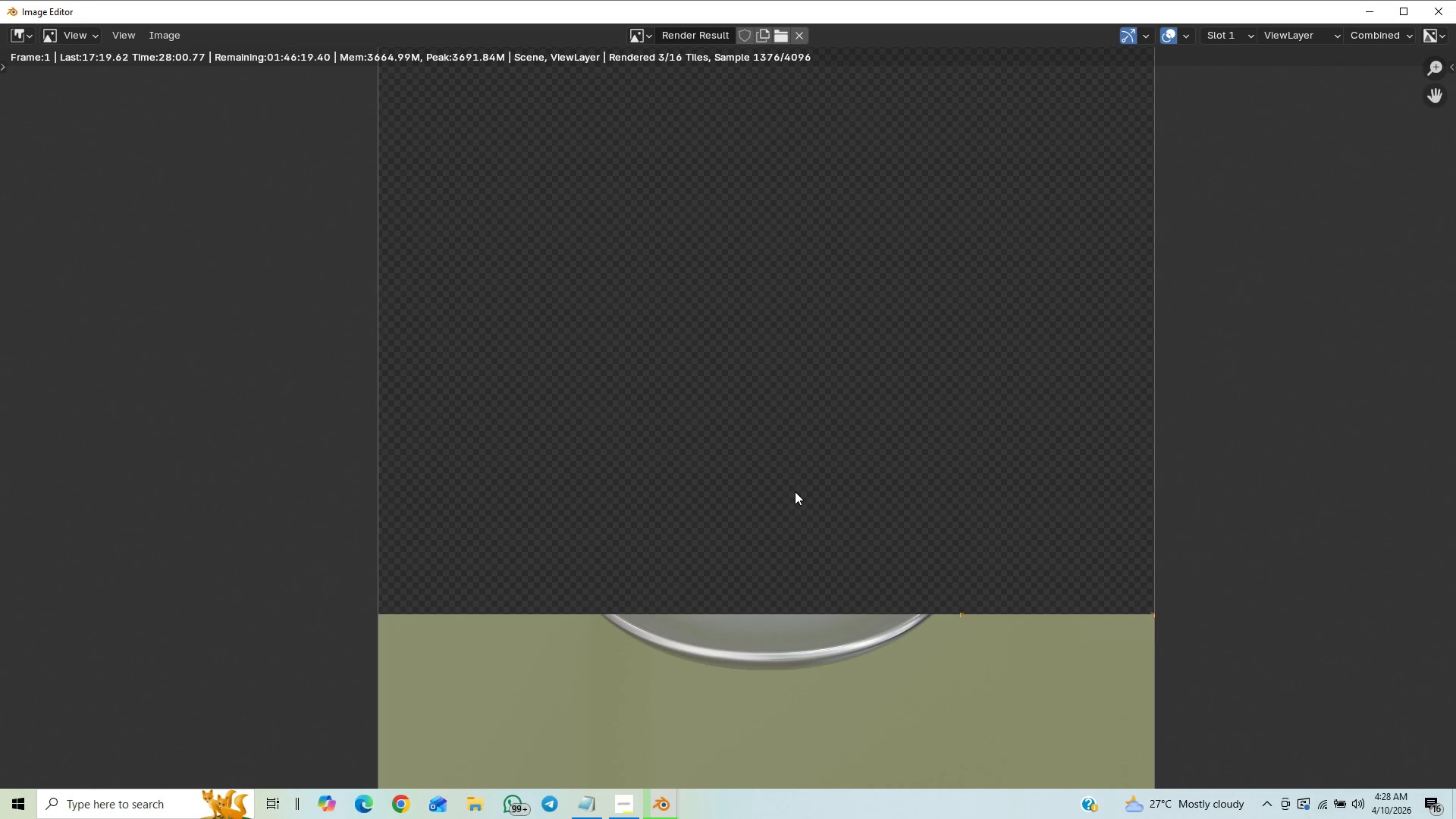 
scroll: coordinate [885, 528], scroll_direction: down, amount: 2.0
 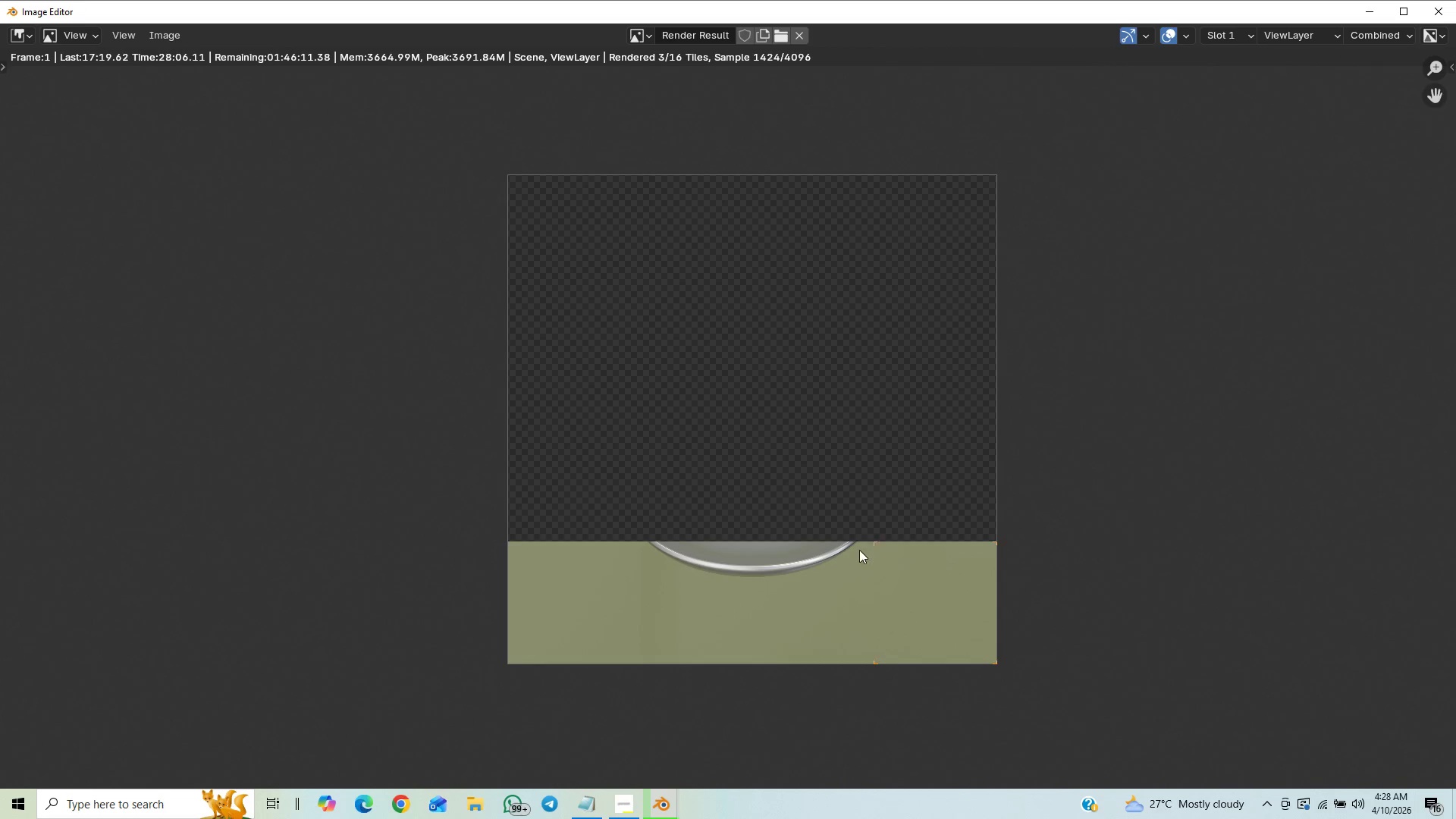 
scroll: coordinate [861, 544], scroll_direction: up, amount: 1.0
 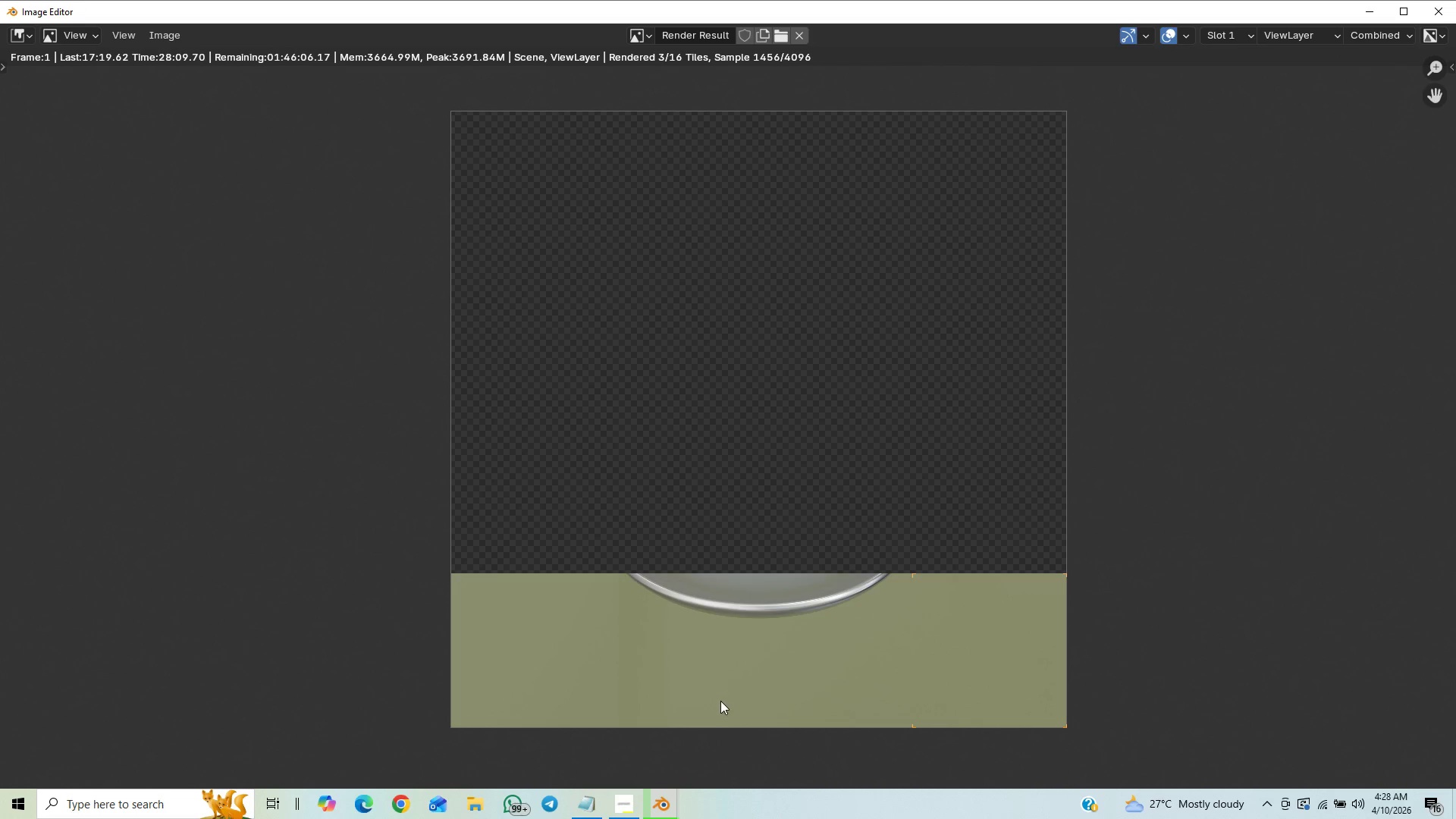 
wait(5.23)
 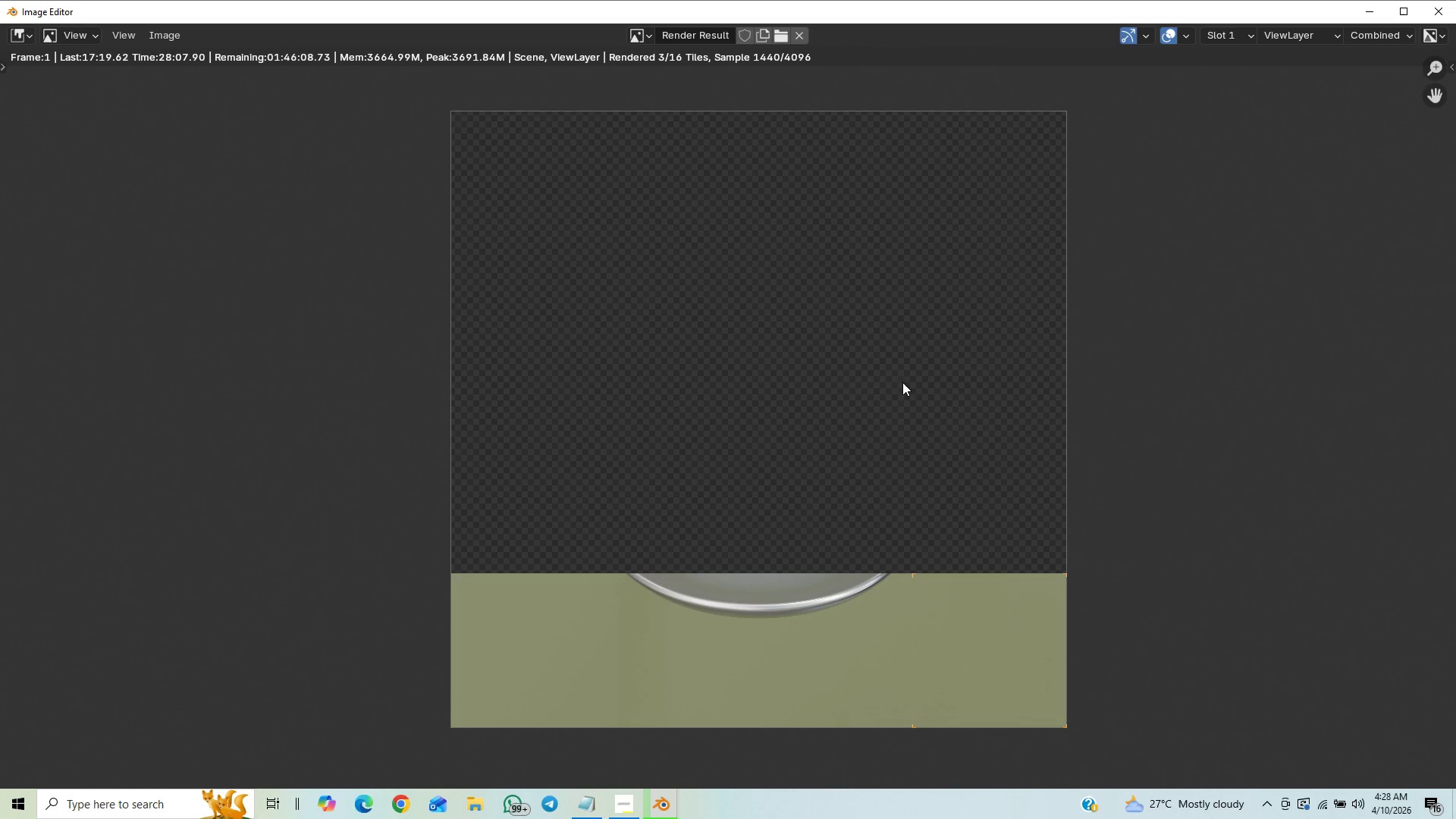 
scroll: coordinate [711, 619], scroll_direction: down, amount: 1.0
 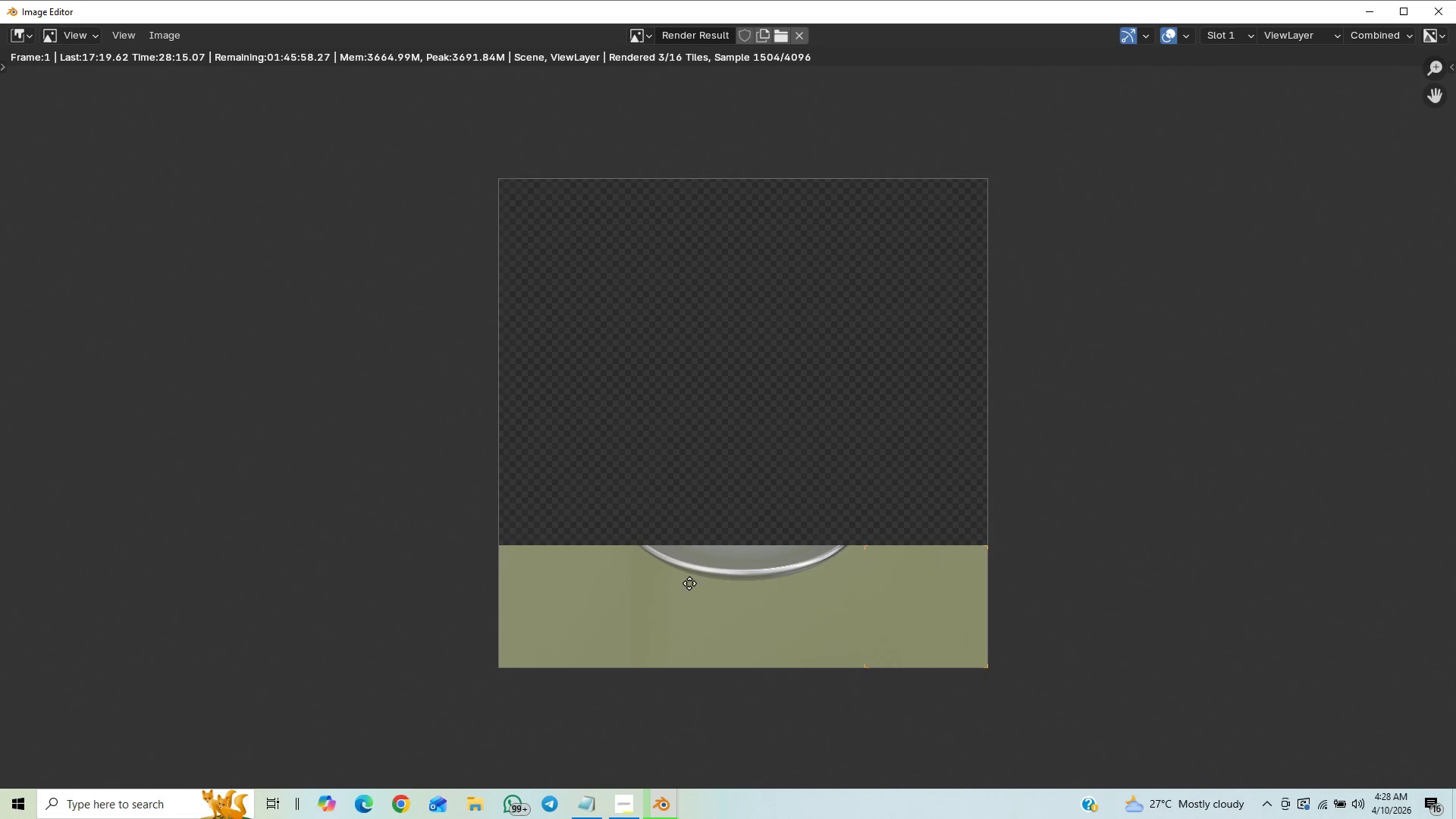 
scroll: coordinate [674, 583], scroll_direction: up, amount: 3.0
 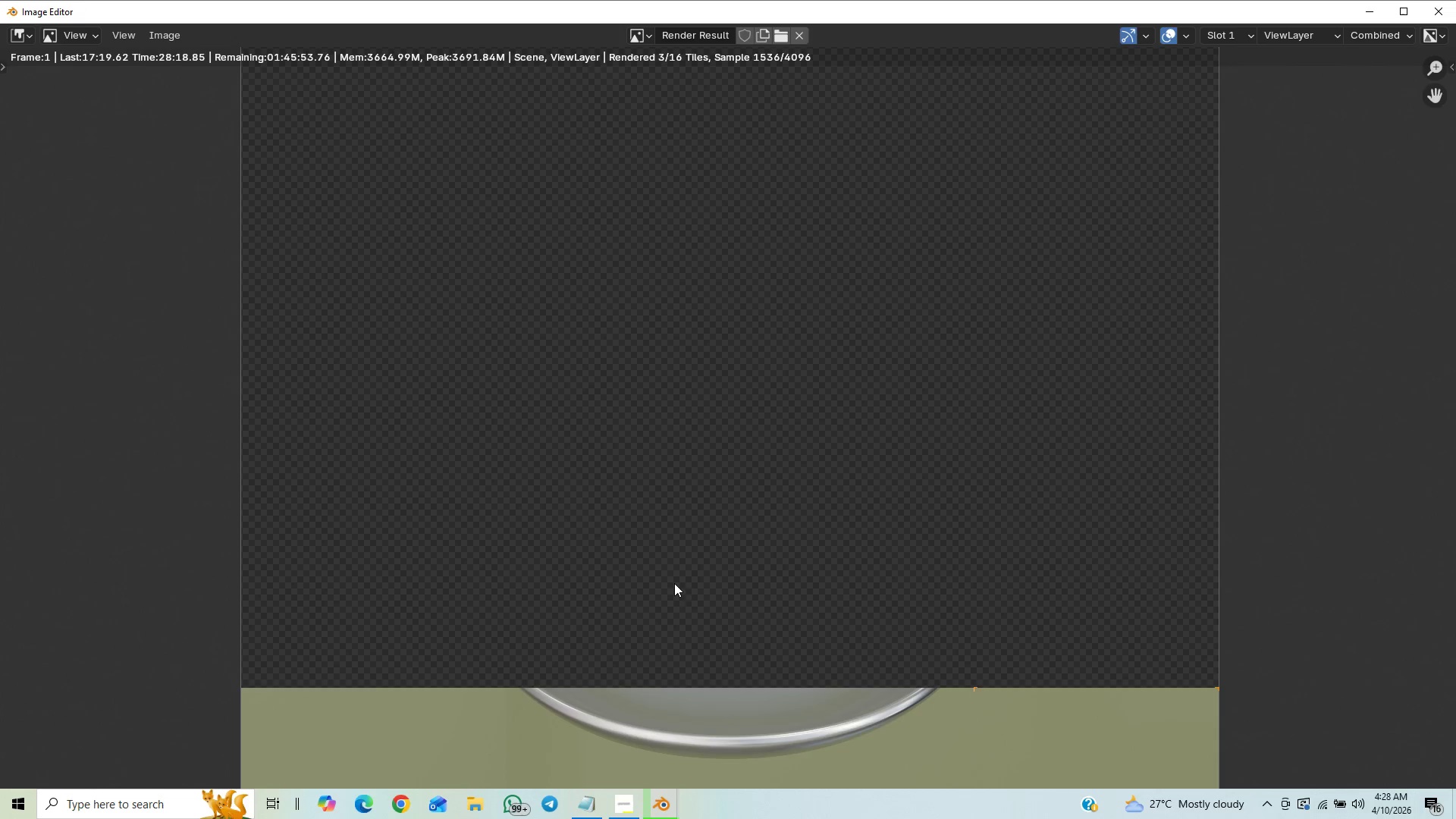 
scroll: coordinate [674, 584], scroll_direction: down, amount: 2.0
 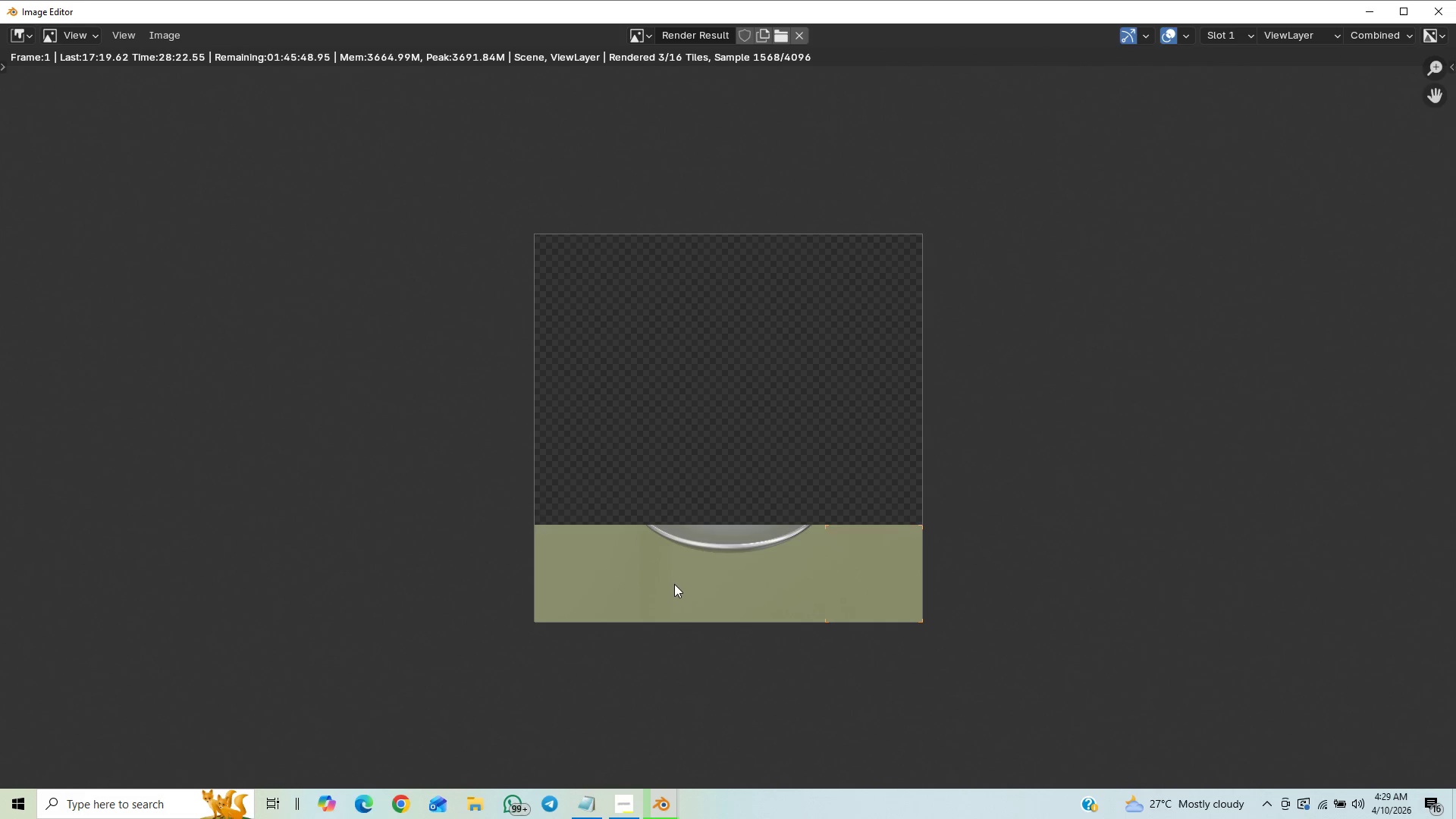 
scroll: coordinate [674, 583], scroll_direction: up, amount: 2.0
 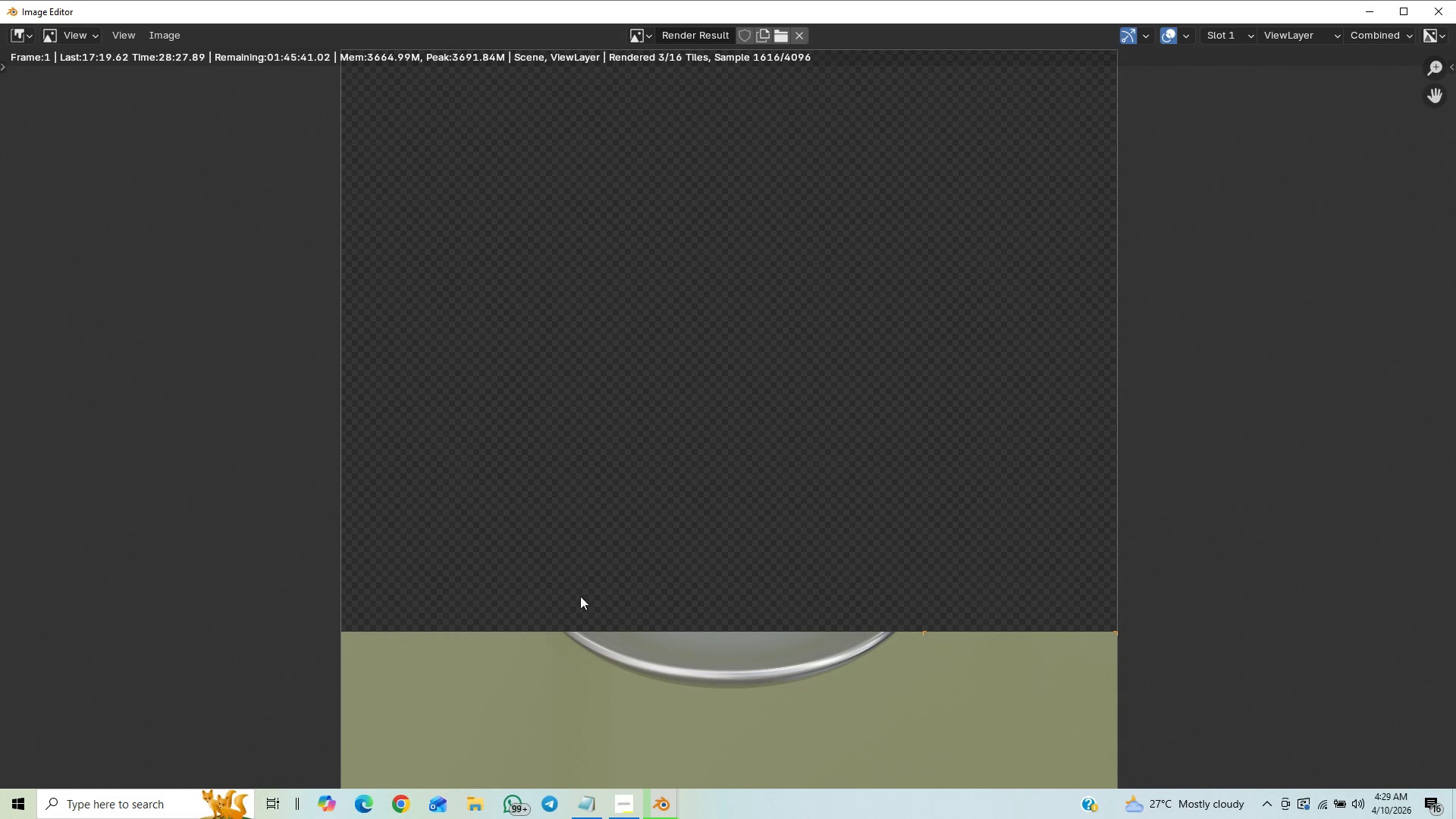 
wait(5.33)
 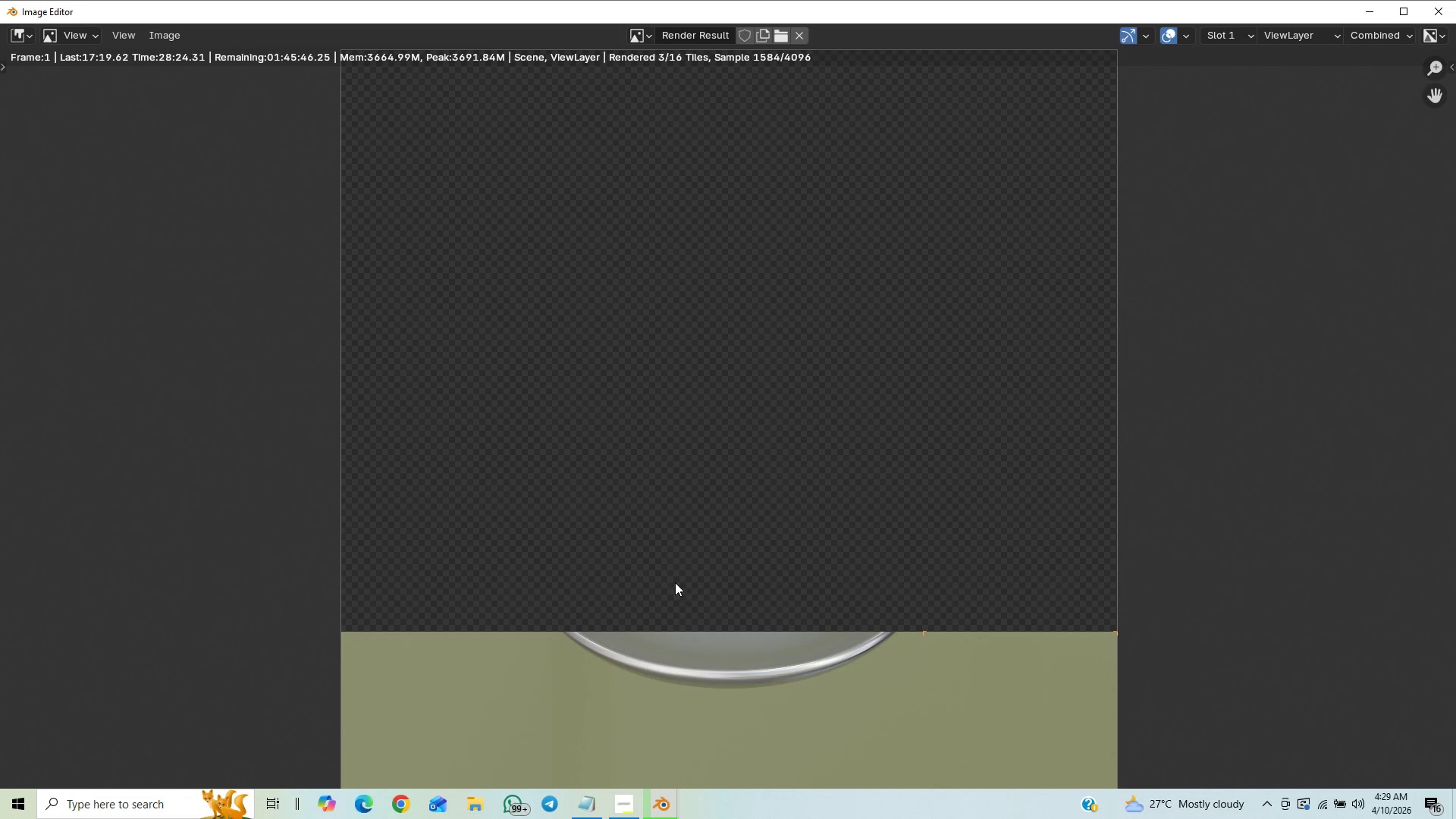 
scroll: coordinate [673, 469], scroll_direction: down, amount: 2.0
 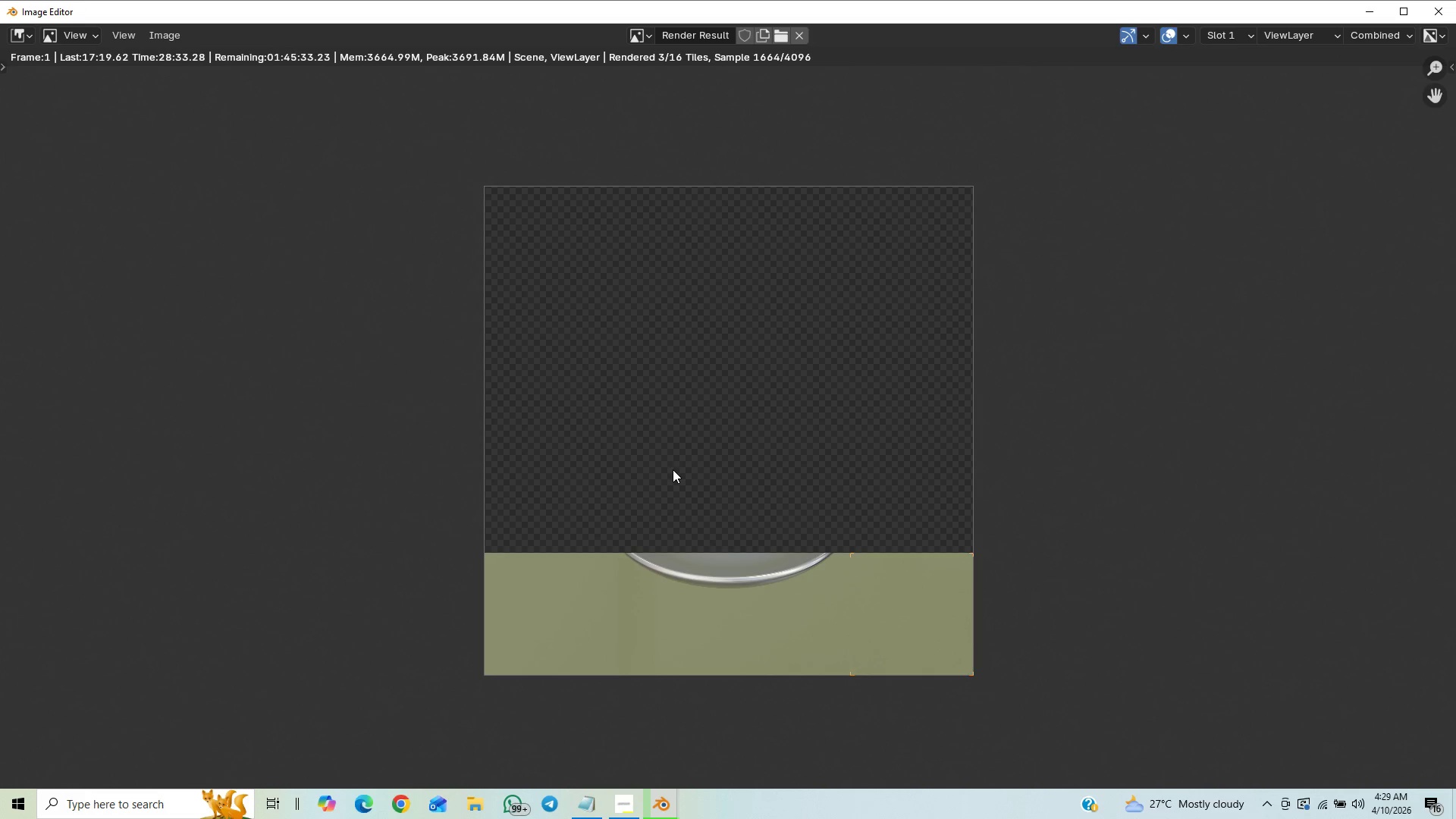 
scroll: coordinate [671, 469], scroll_direction: up, amount: 1.0
 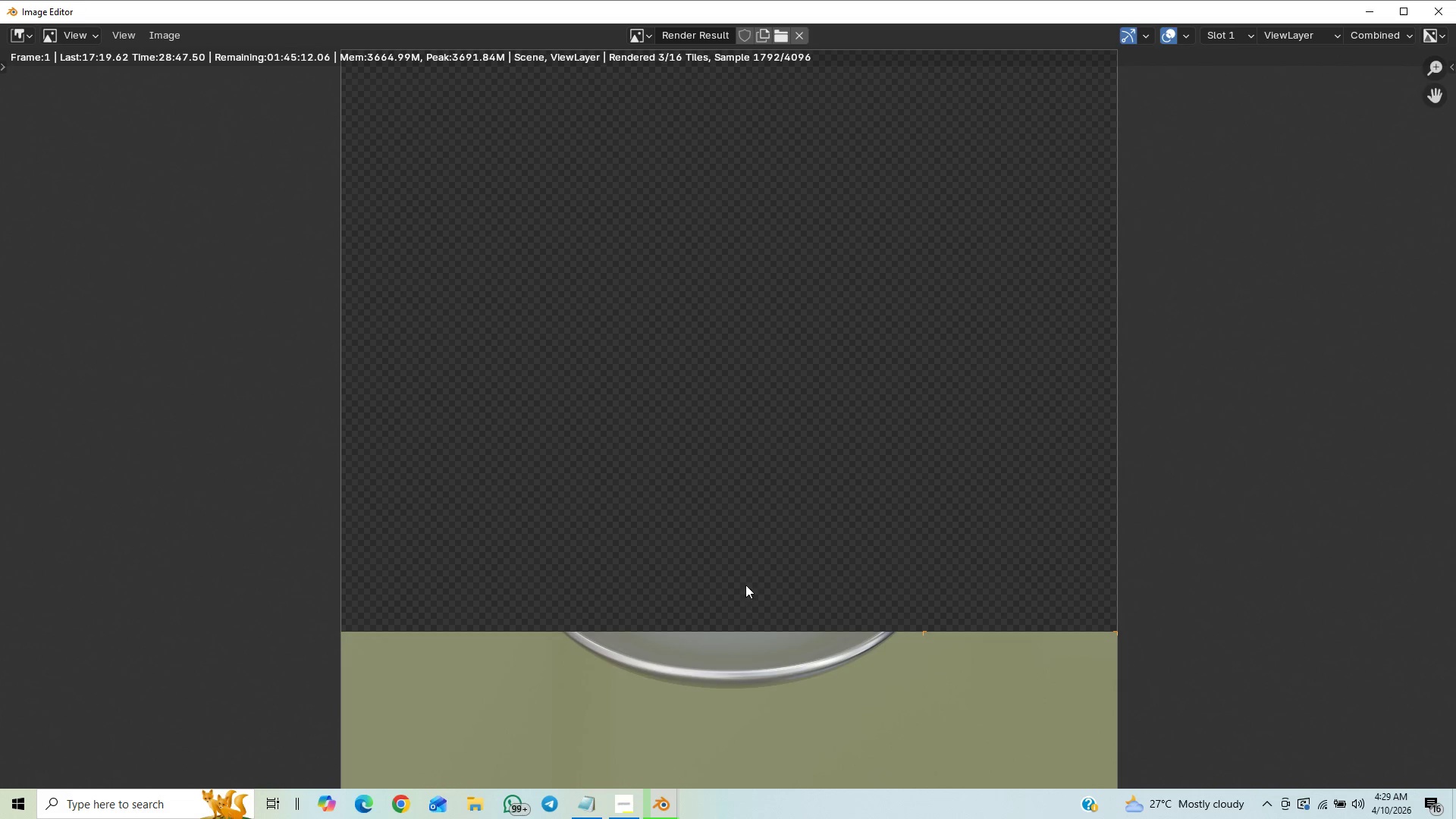 
wait(16.39)
 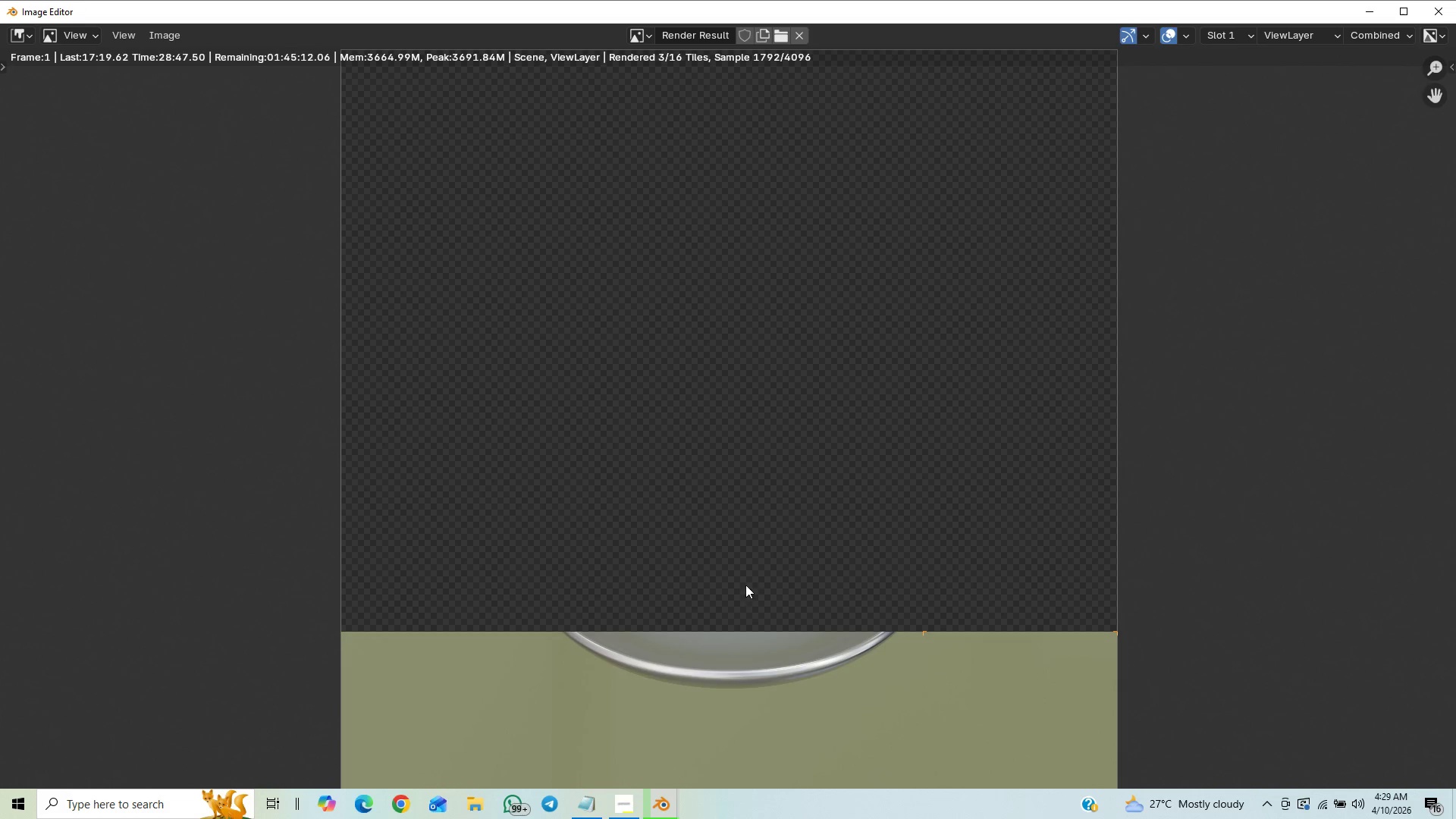 
scroll: coordinate [686, 555], scroll_direction: down, amount: 2.0
 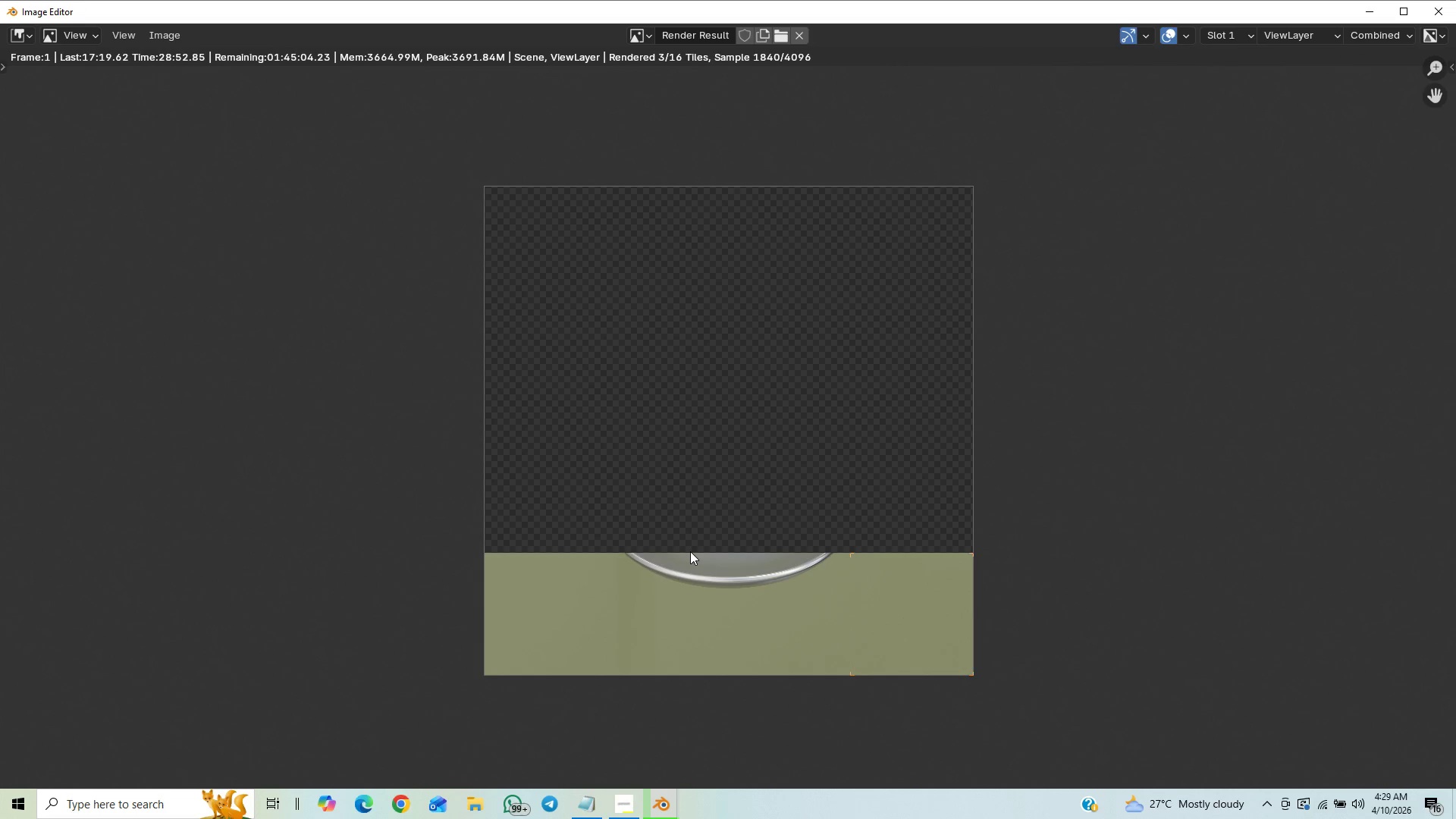 
scroll: coordinate [709, 556], scroll_direction: up, amount: 2.0
 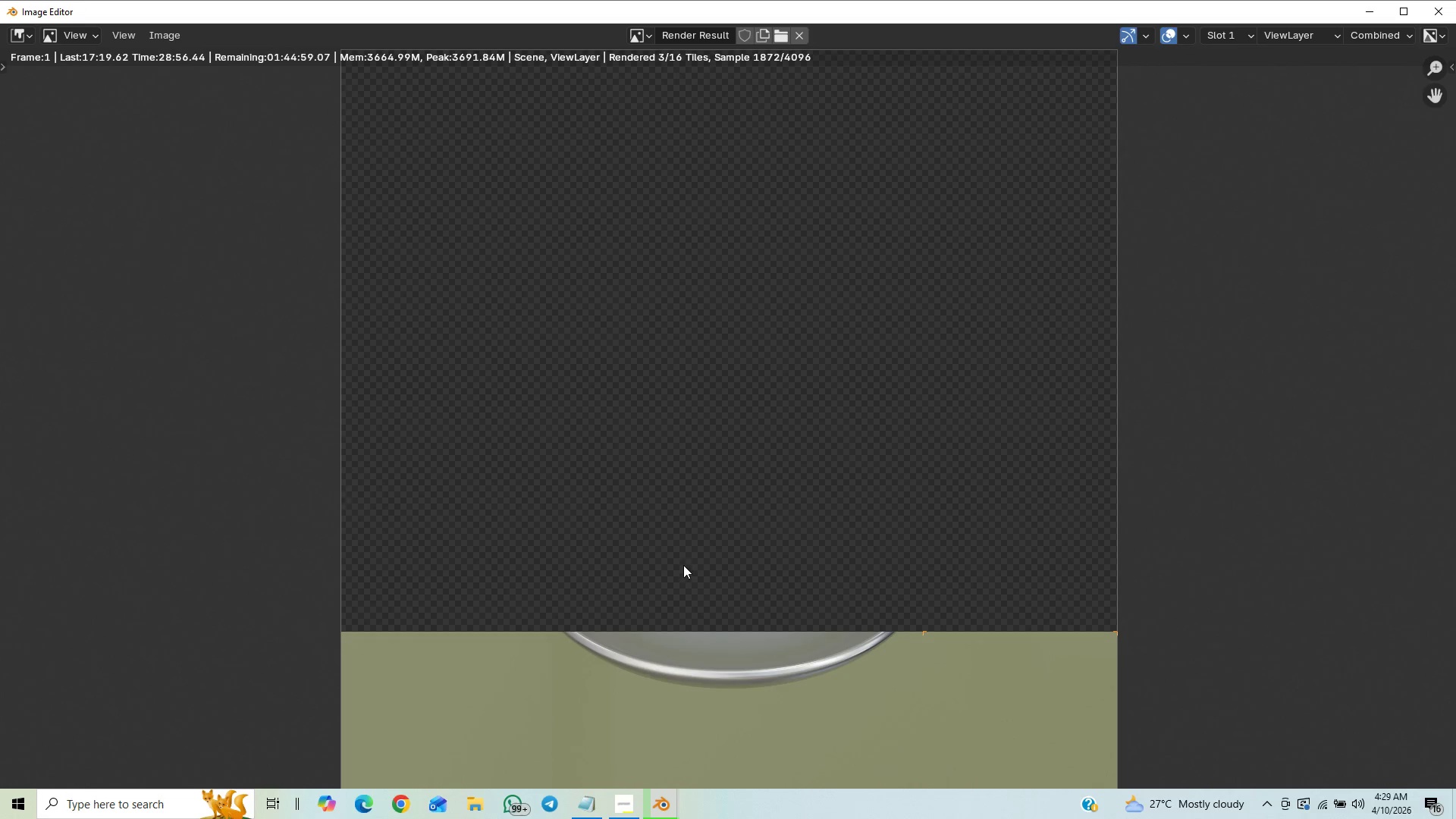 
scroll: coordinate [742, 513], scroll_direction: down, amount: 2.0
 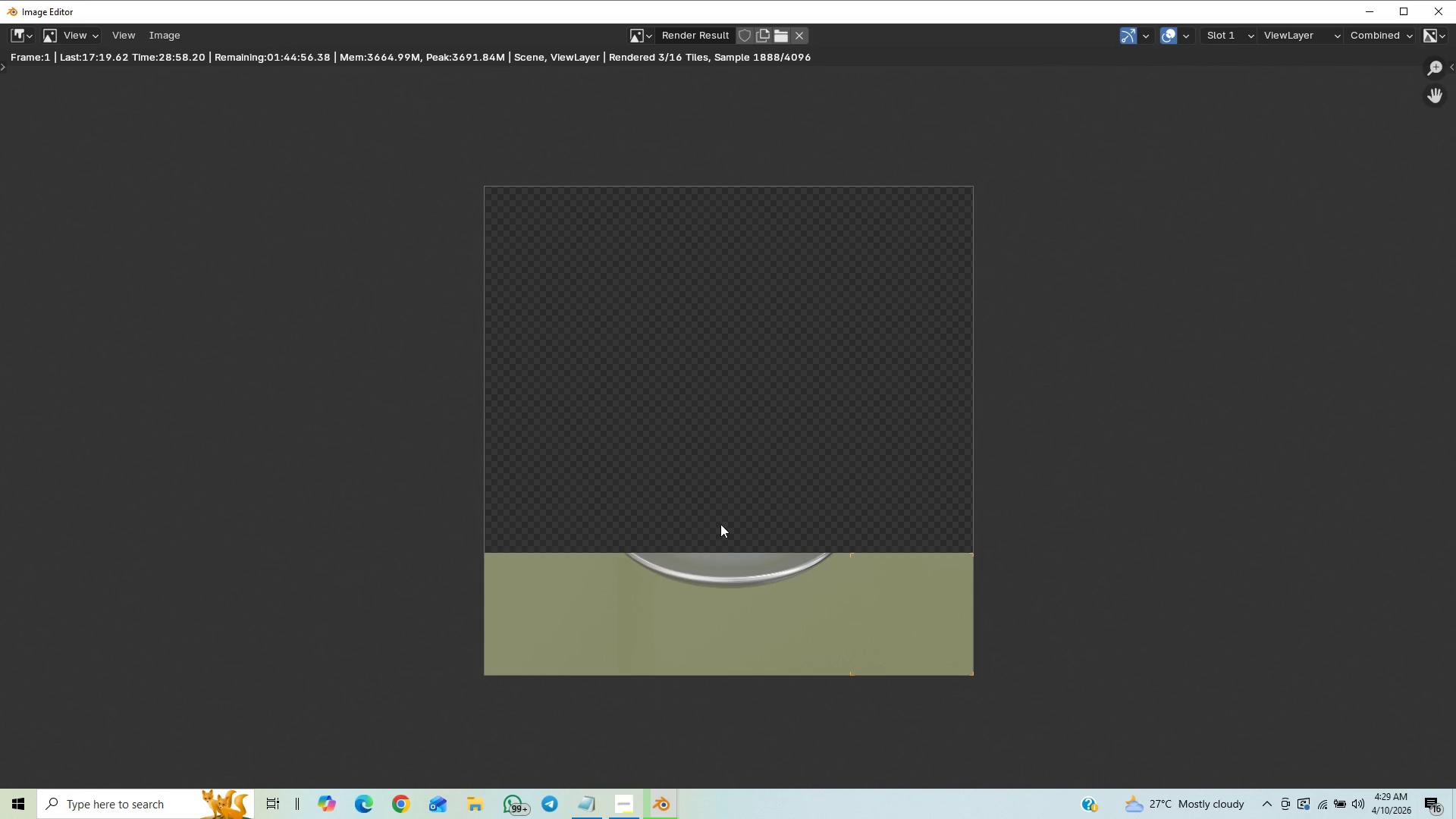 
scroll: coordinate [716, 524], scroll_direction: up, amount: 2.0
 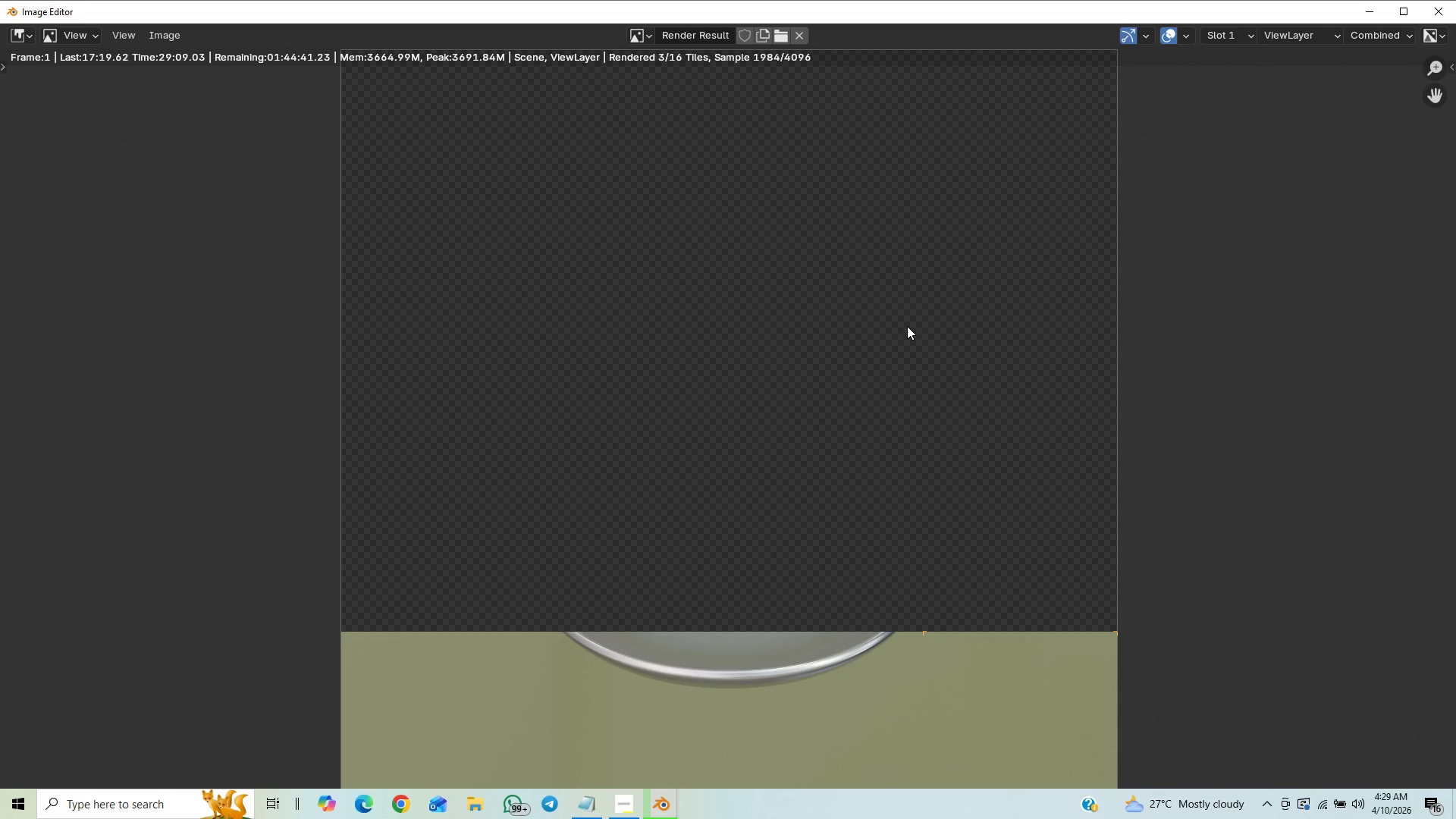 
wait(12.98)
 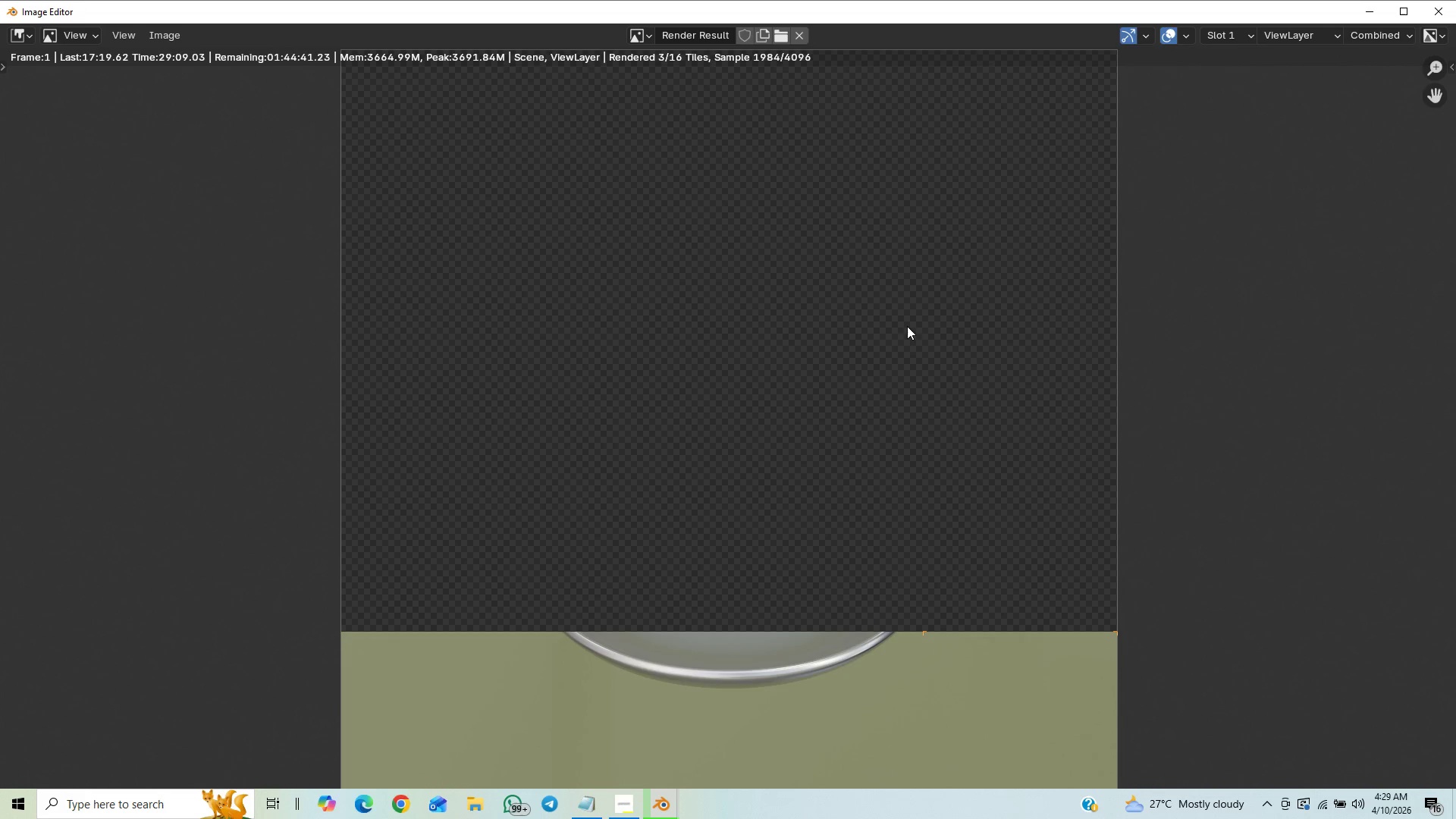 
scroll: coordinate [928, 525], scroll_direction: down, amount: 2.0
 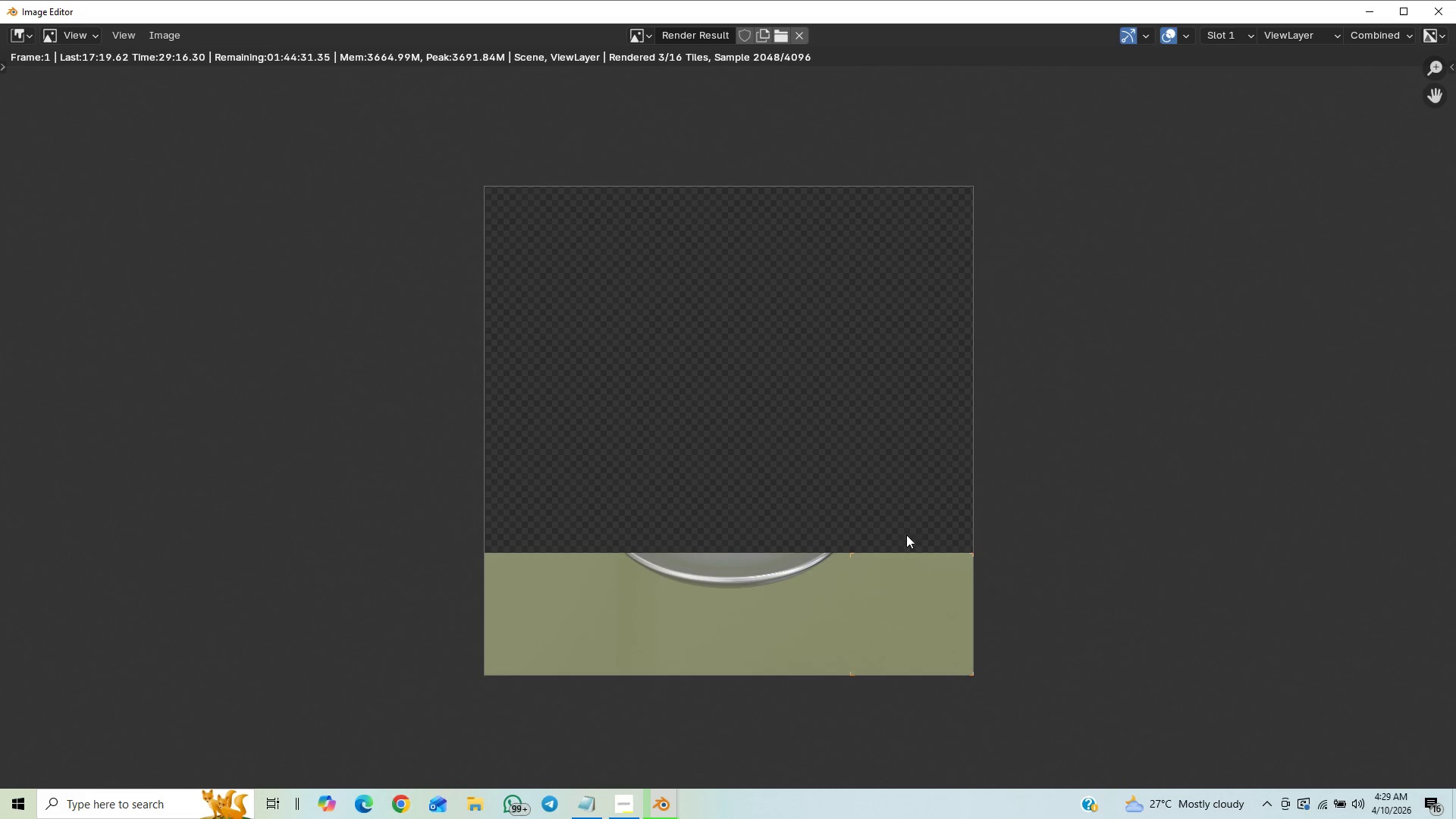 
scroll: coordinate [905, 532], scroll_direction: up, amount: 2.0
 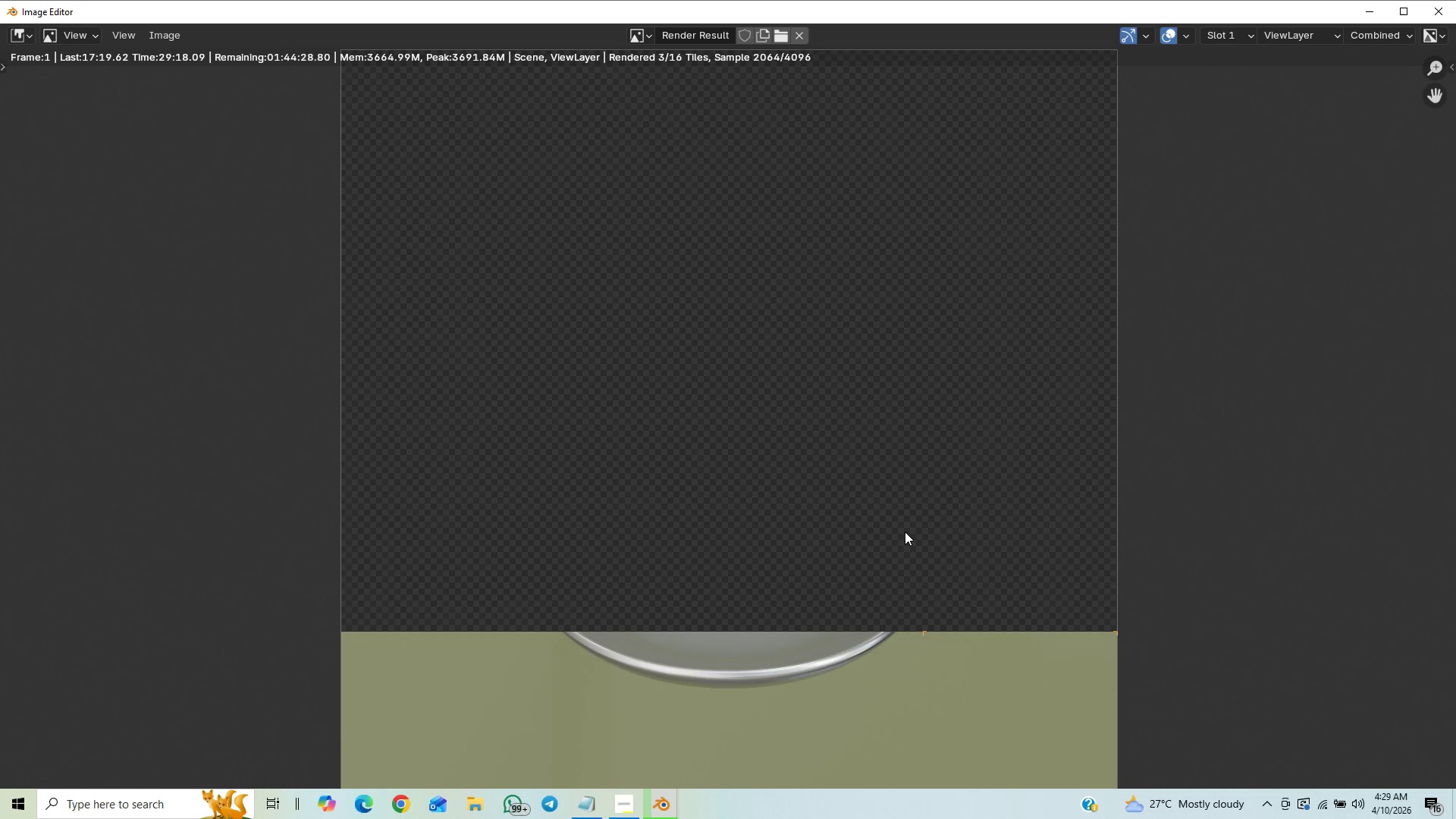 
scroll: coordinate [905, 532], scroll_direction: down, amount: 1.0
 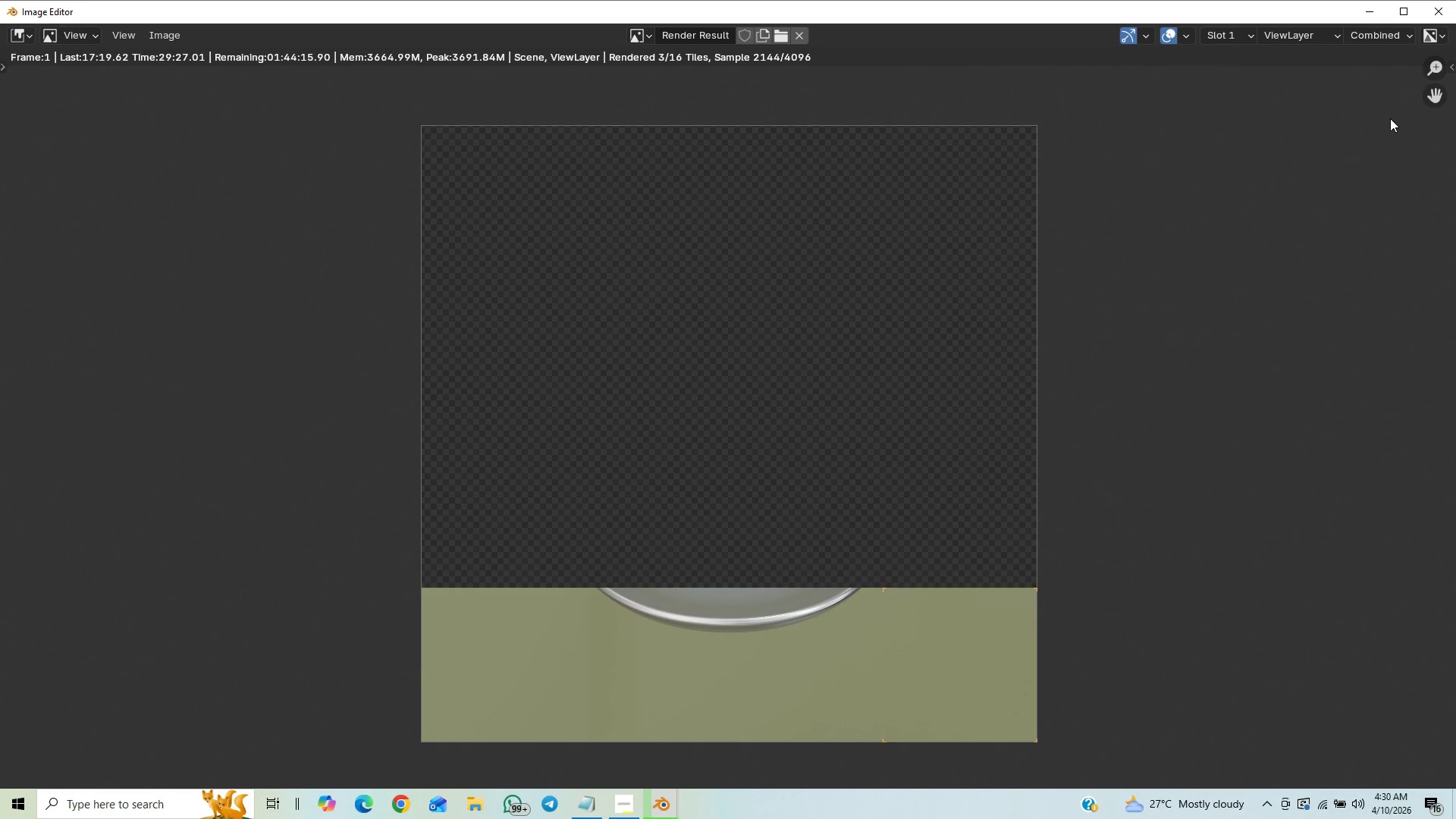 
wait(14.01)
 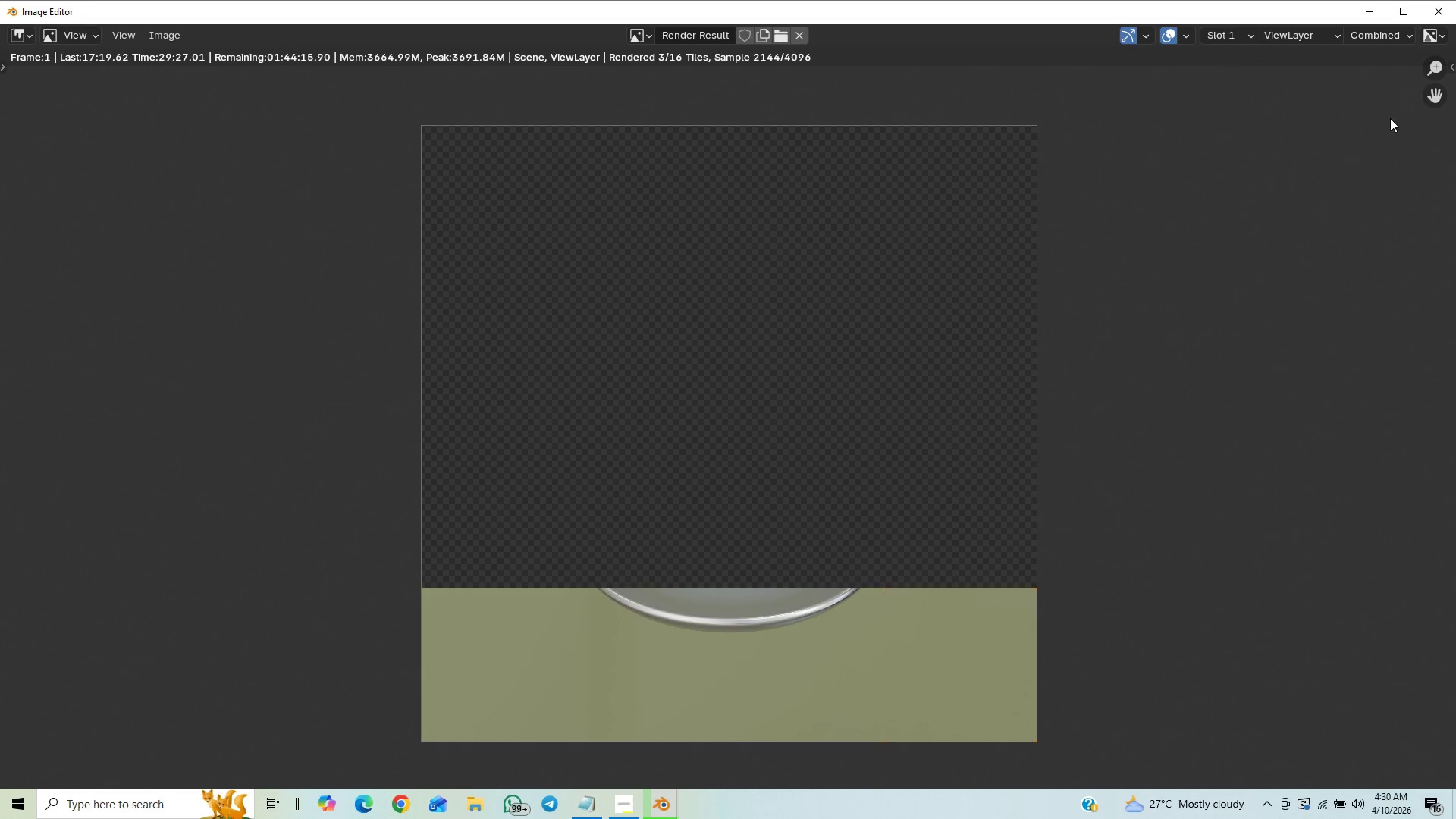 
scroll: coordinate [937, 450], scroll_direction: up, amount: 2.0
 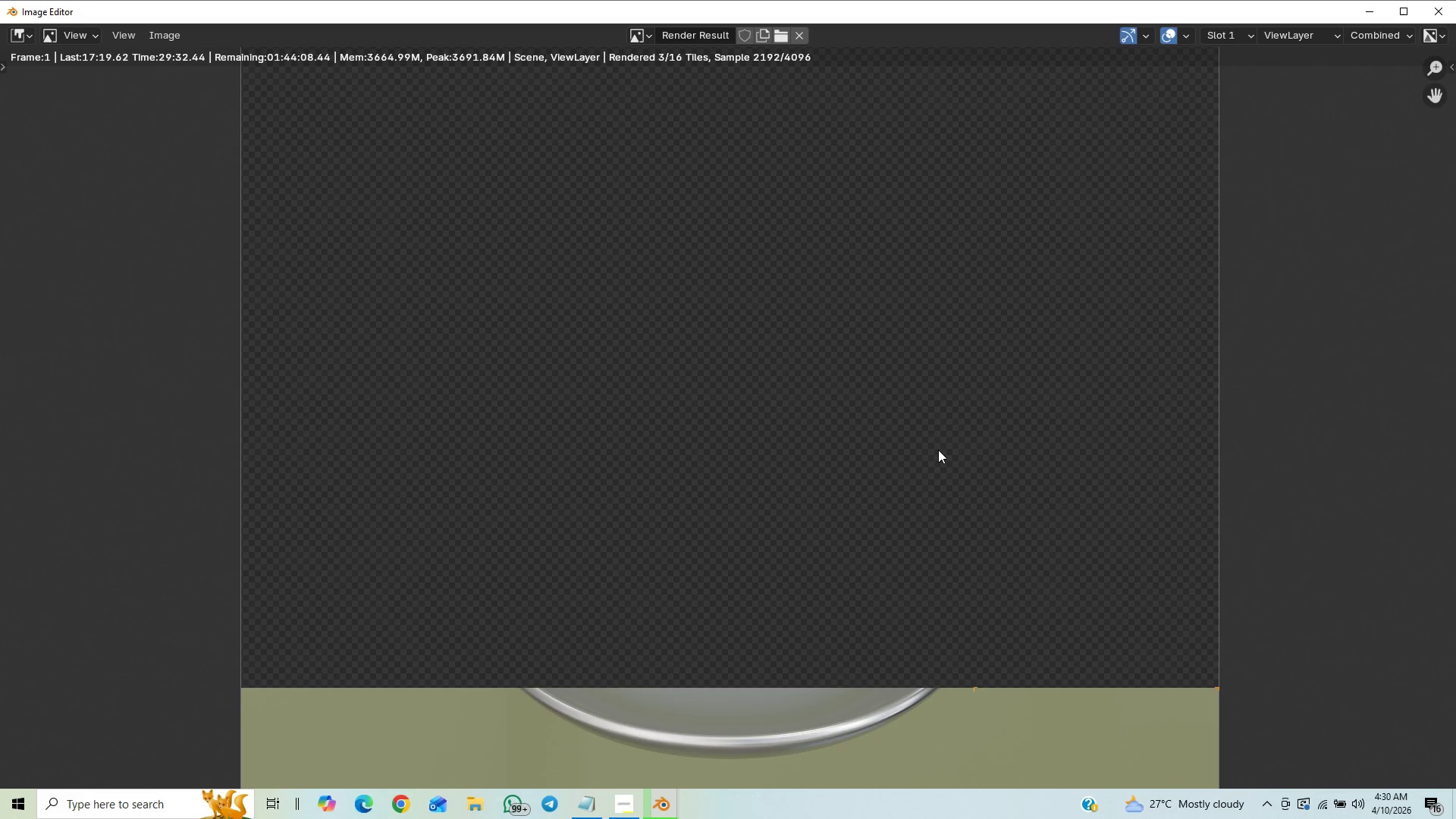 
scroll: coordinate [836, 518], scroll_direction: down, amount: 4.0
 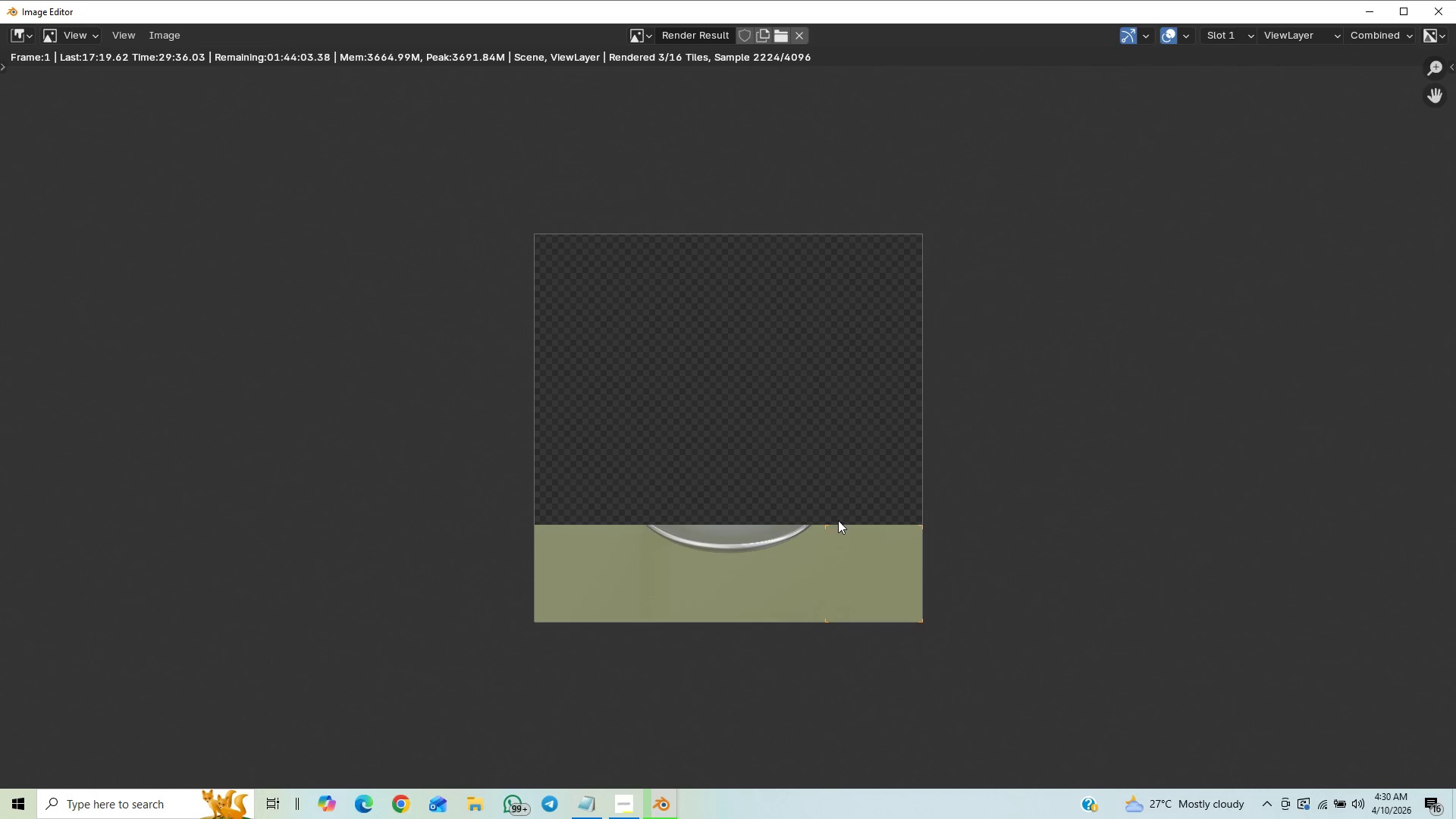 
scroll: coordinate [841, 519], scroll_direction: up, amount: 2.0
 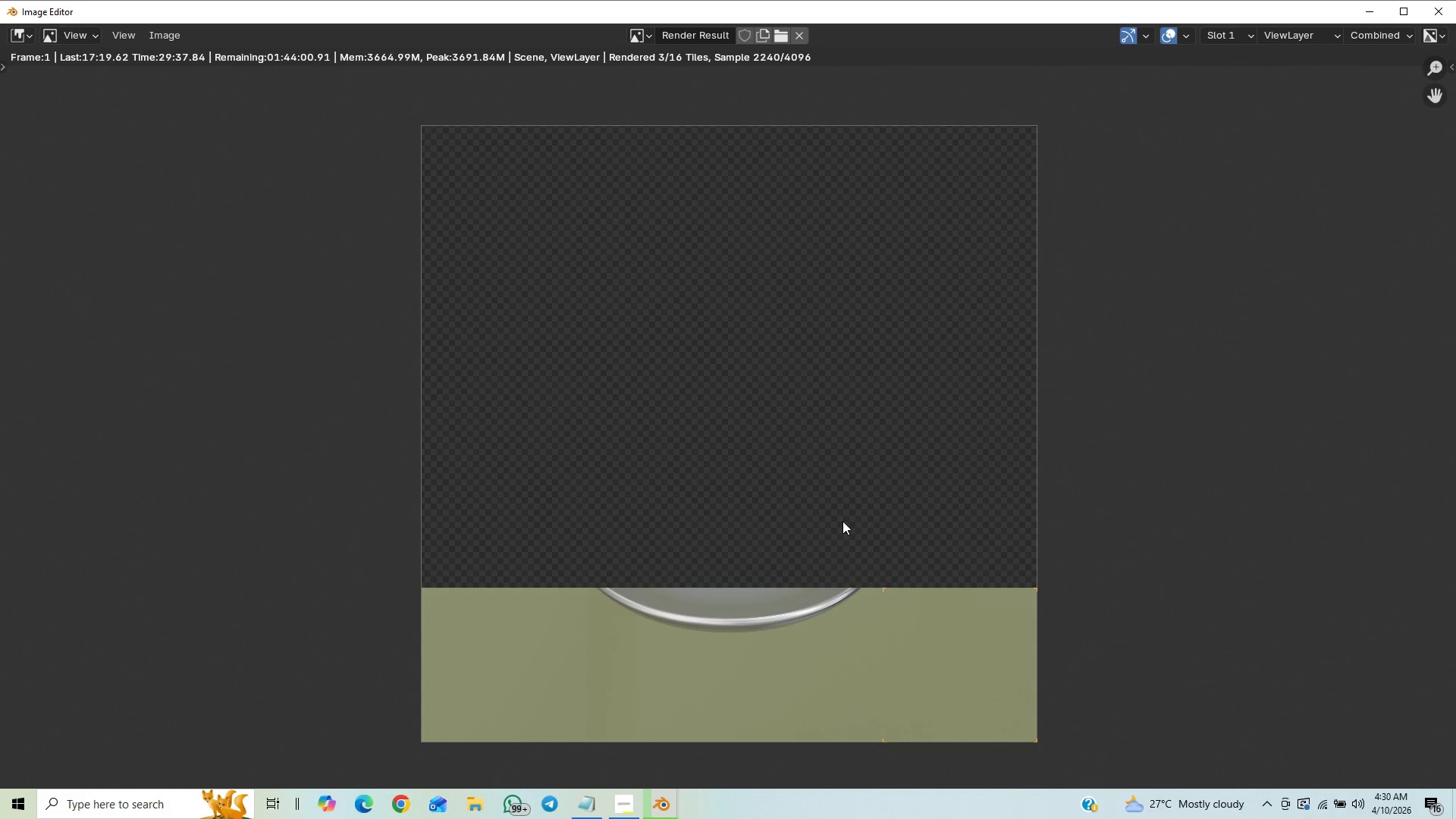 
scroll: coordinate [843, 521], scroll_direction: down, amount: 1.0
 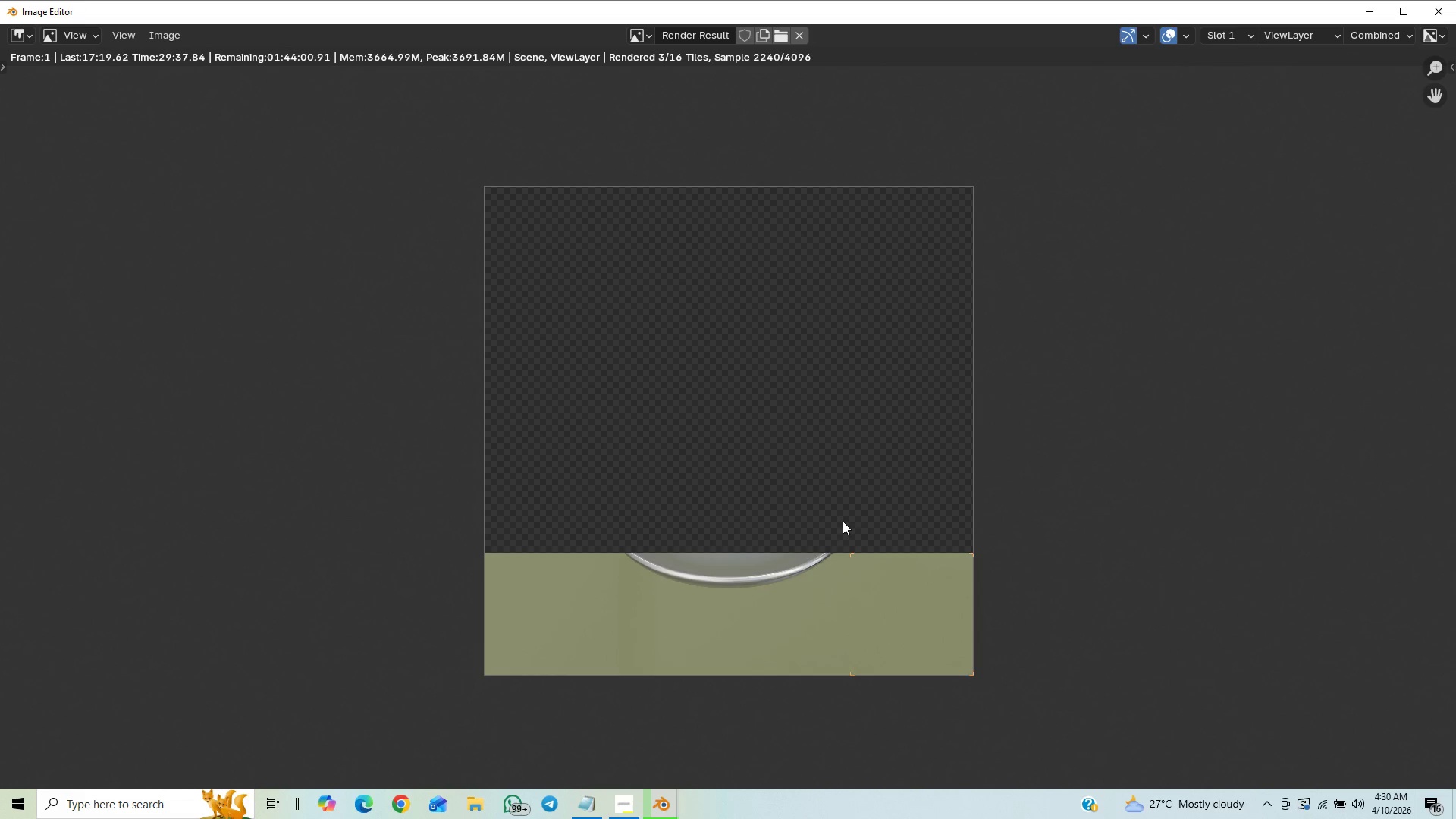 
scroll: coordinate [843, 521], scroll_direction: up, amount: 1.0
 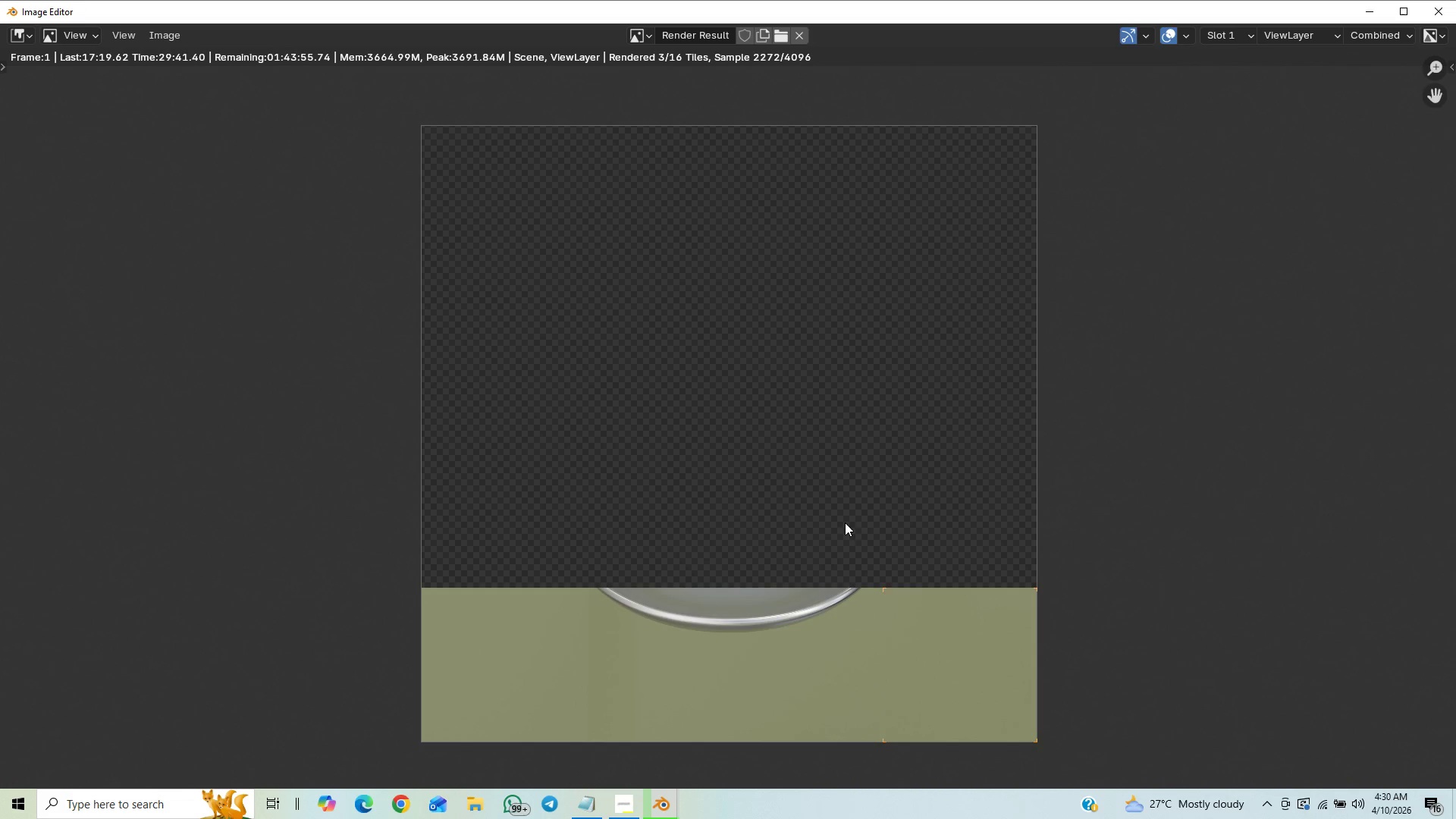 
wait(7.67)
 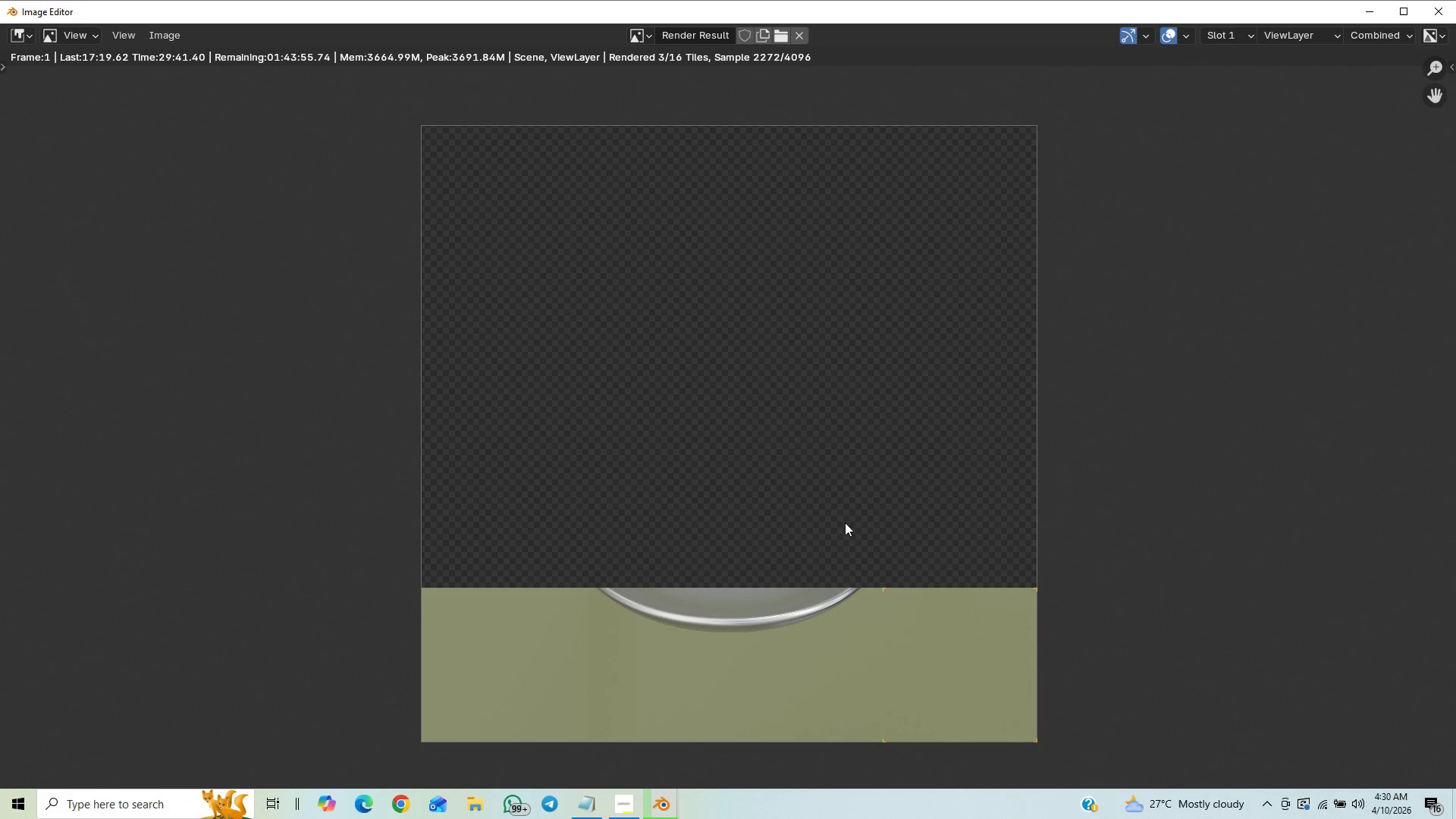 
scroll: coordinate [927, 385], scroll_direction: down, amount: 4.0
 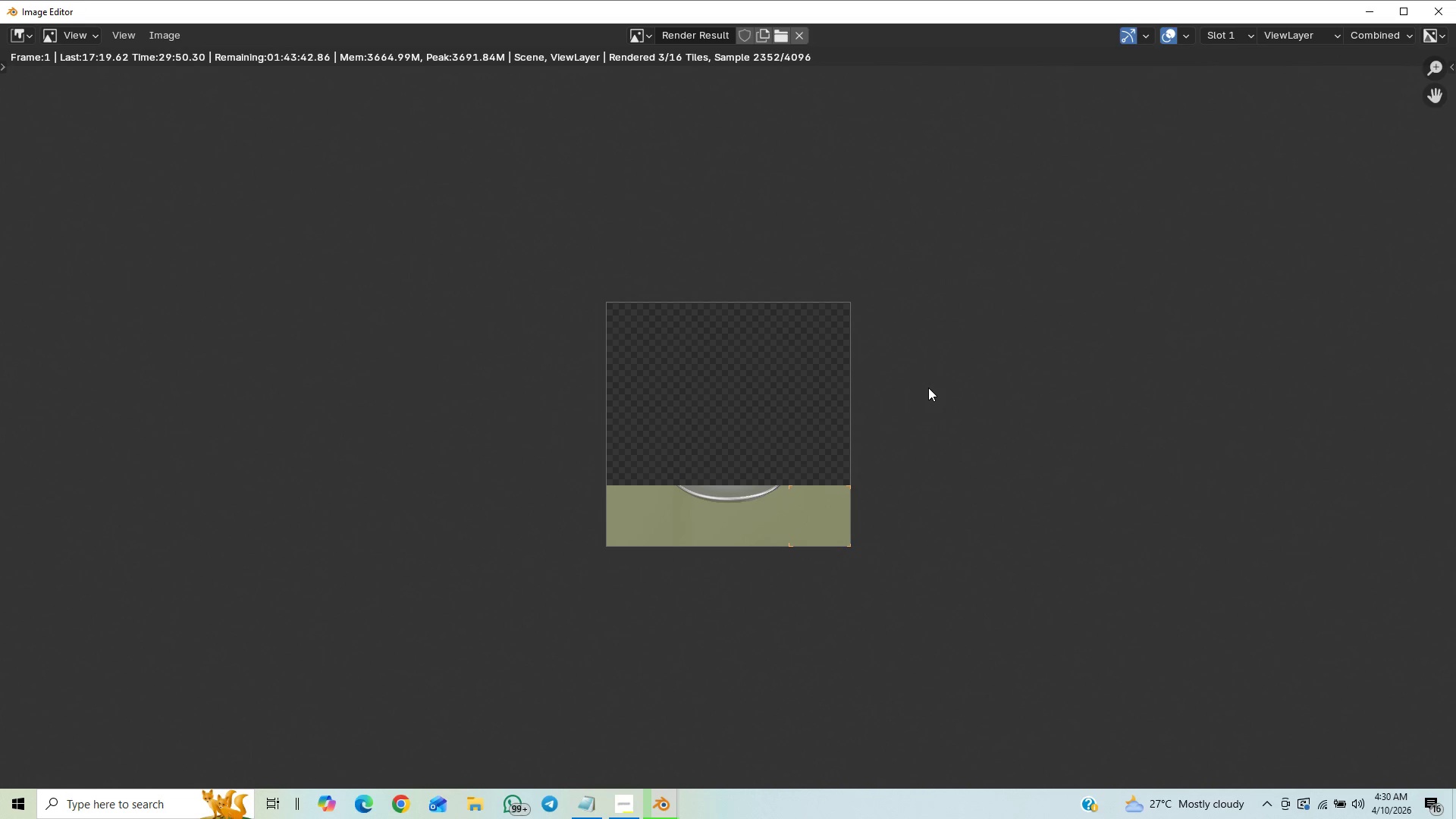 
scroll: coordinate [930, 403], scroll_direction: up, amount: 4.0
 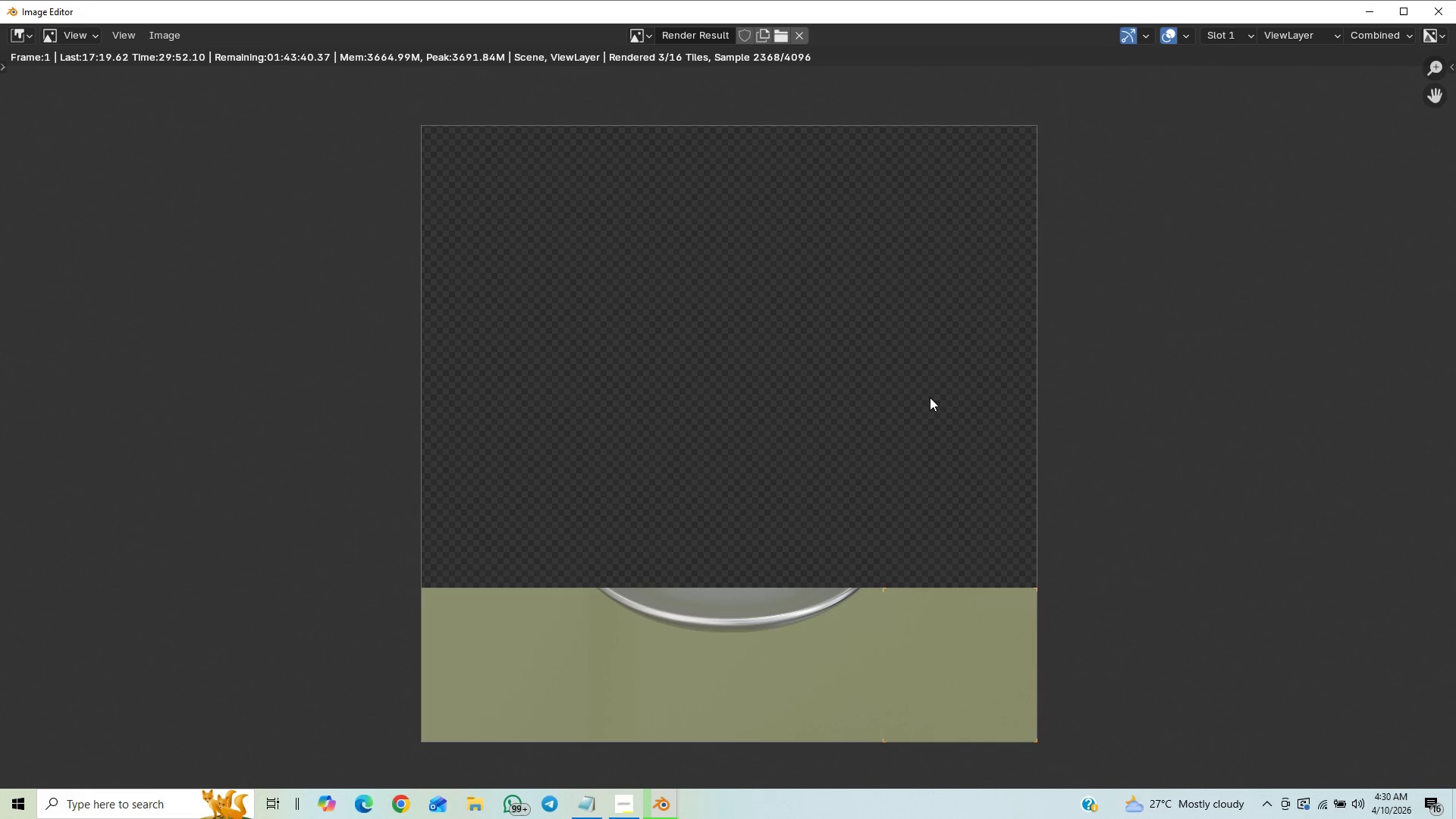 
scroll: coordinate [922, 416], scroll_direction: down, amount: 8.0
 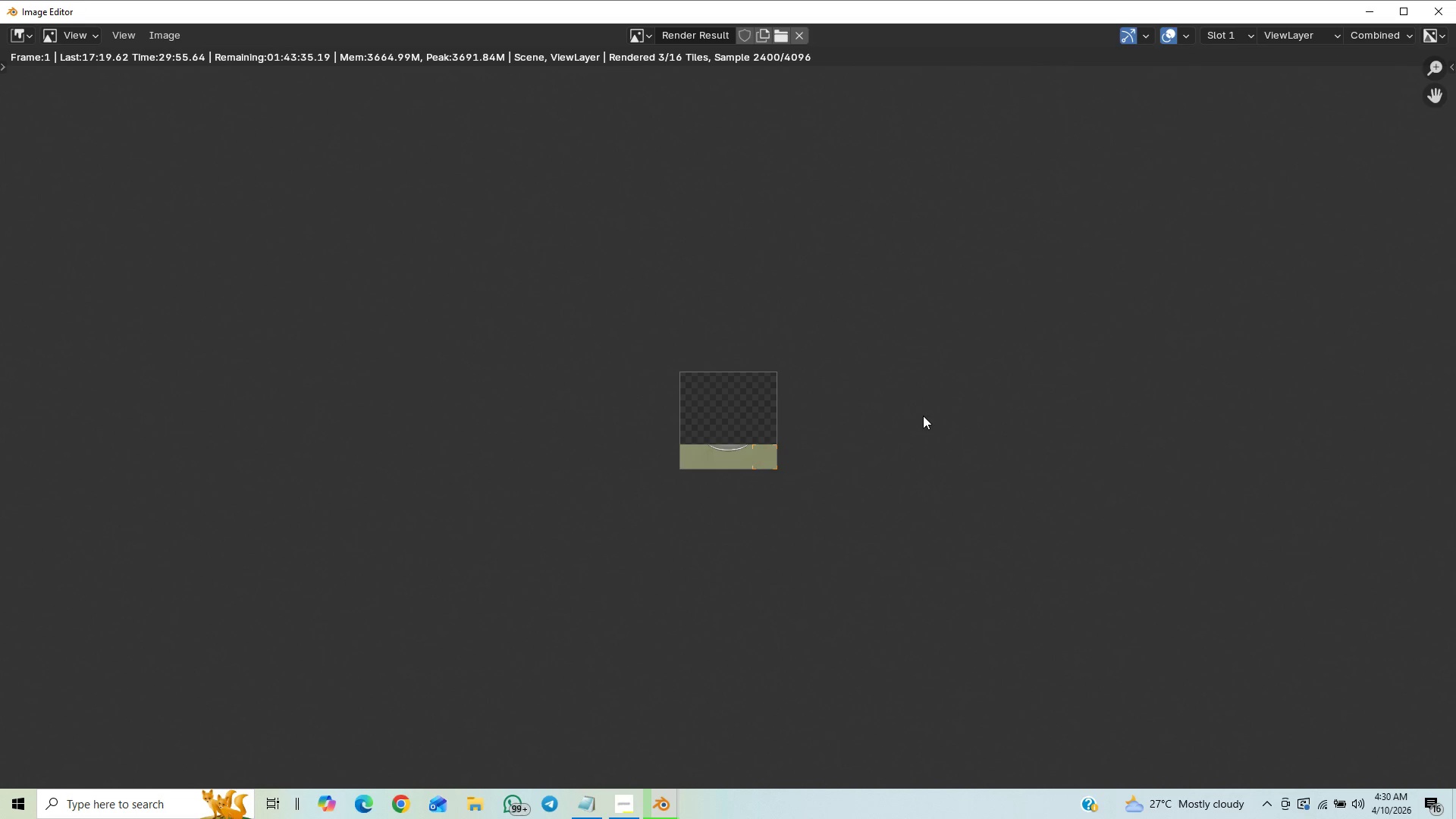 
scroll: coordinate [923, 416], scroll_direction: up, amount: 9.0
 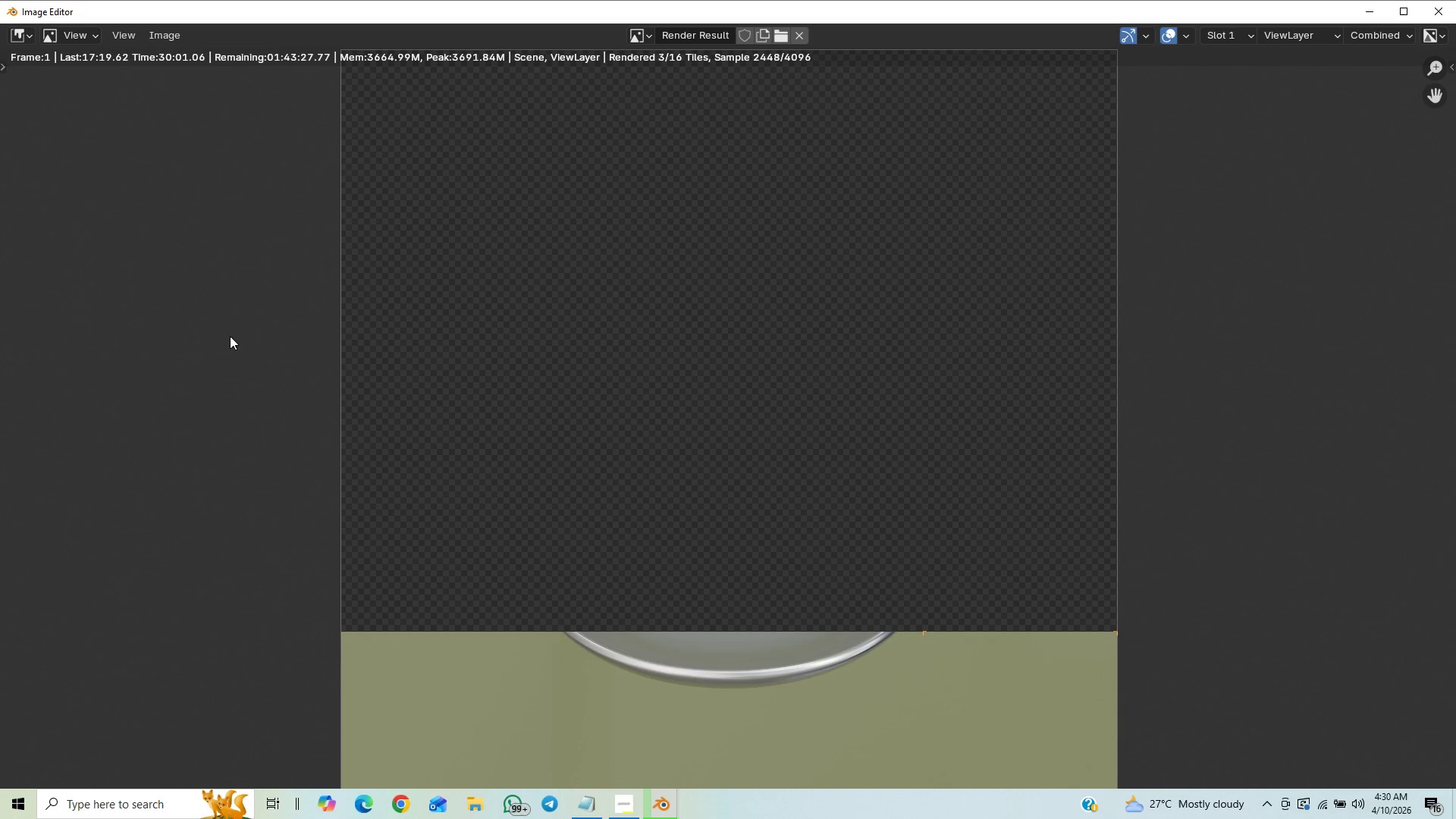 
scroll: coordinate [220, 376], scroll_direction: down, amount: 8.0
 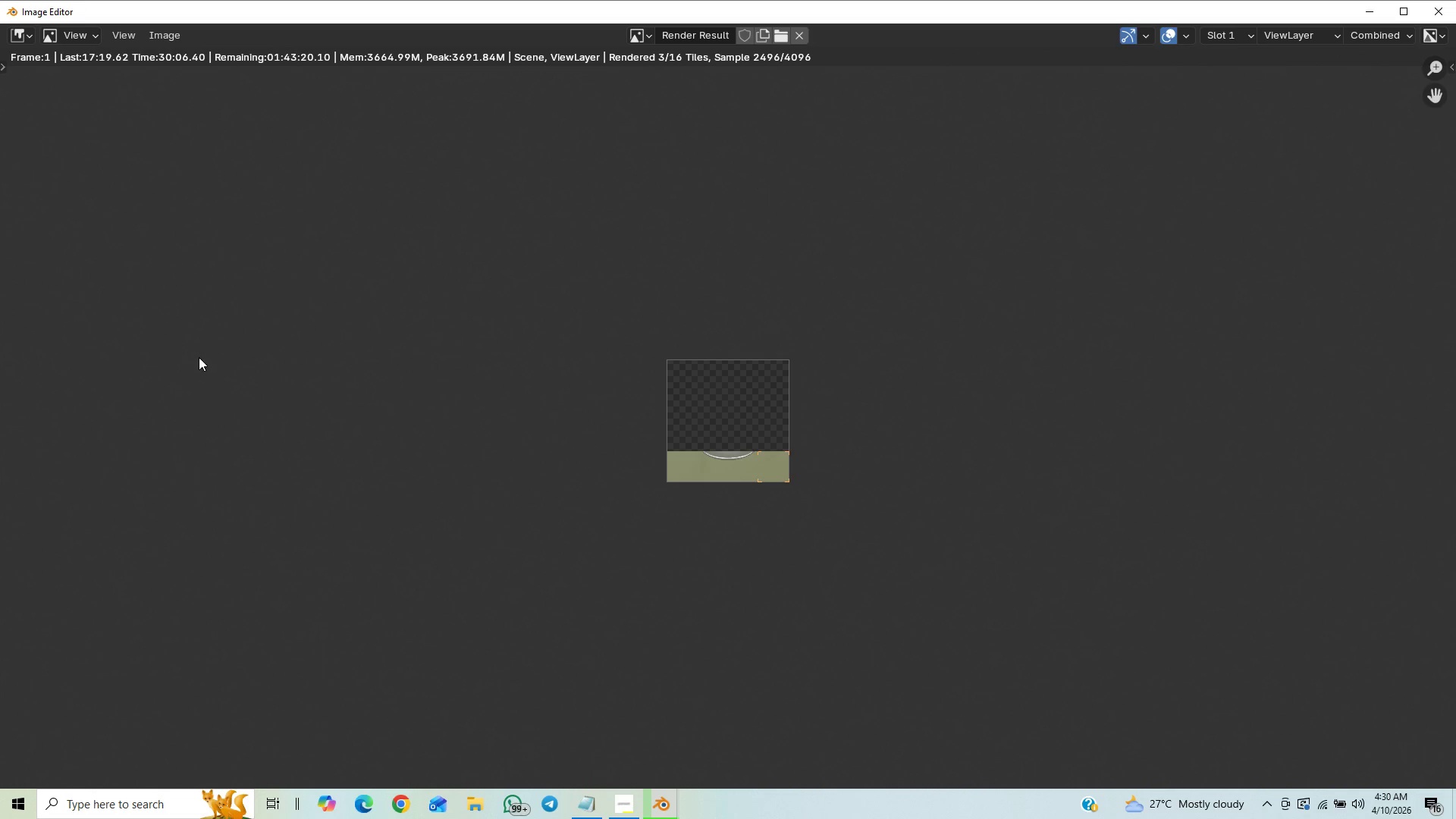 
scroll: coordinate [189, 354], scroll_direction: up, amount: 1.0
 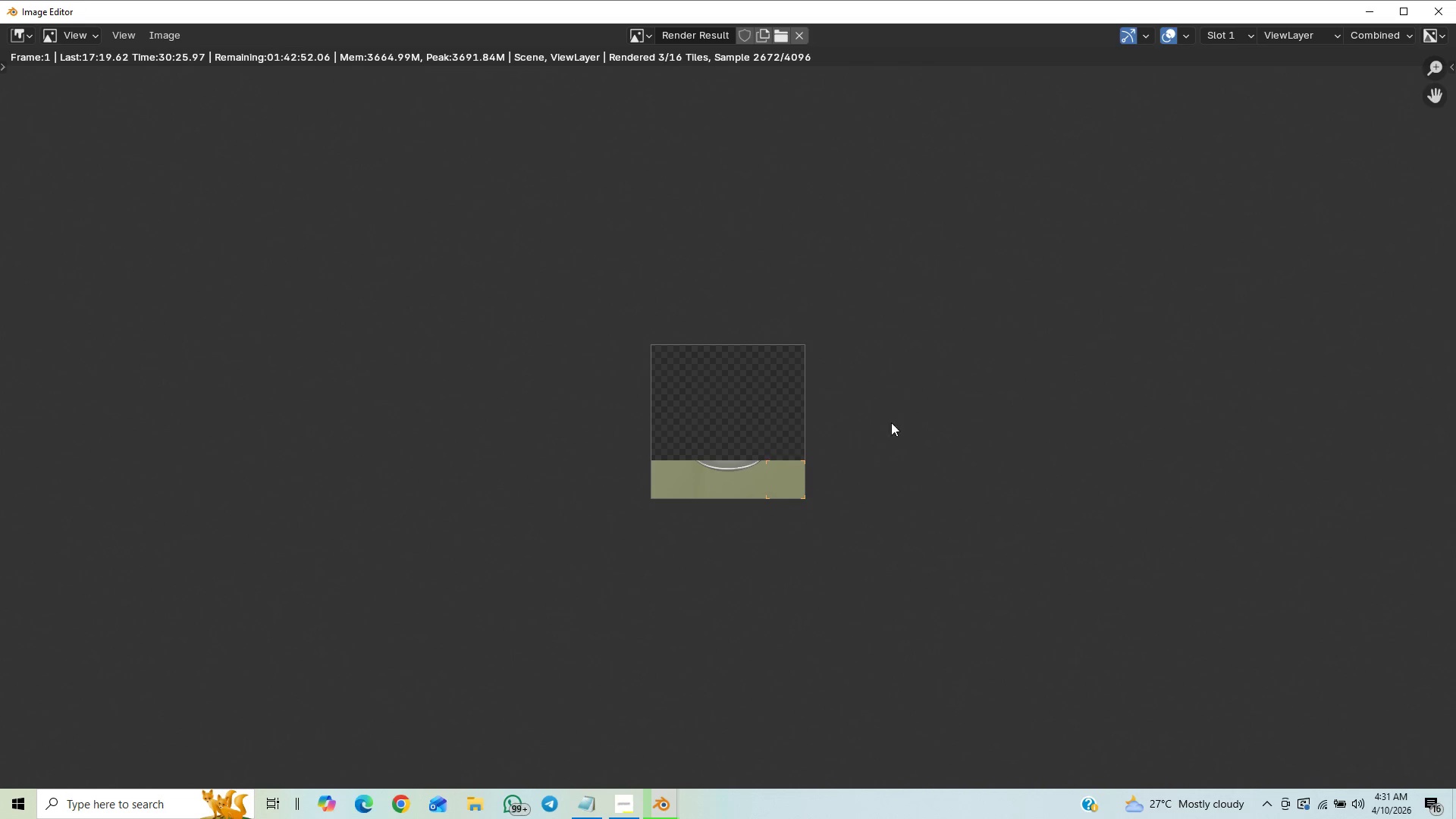 
wait(23.7)
 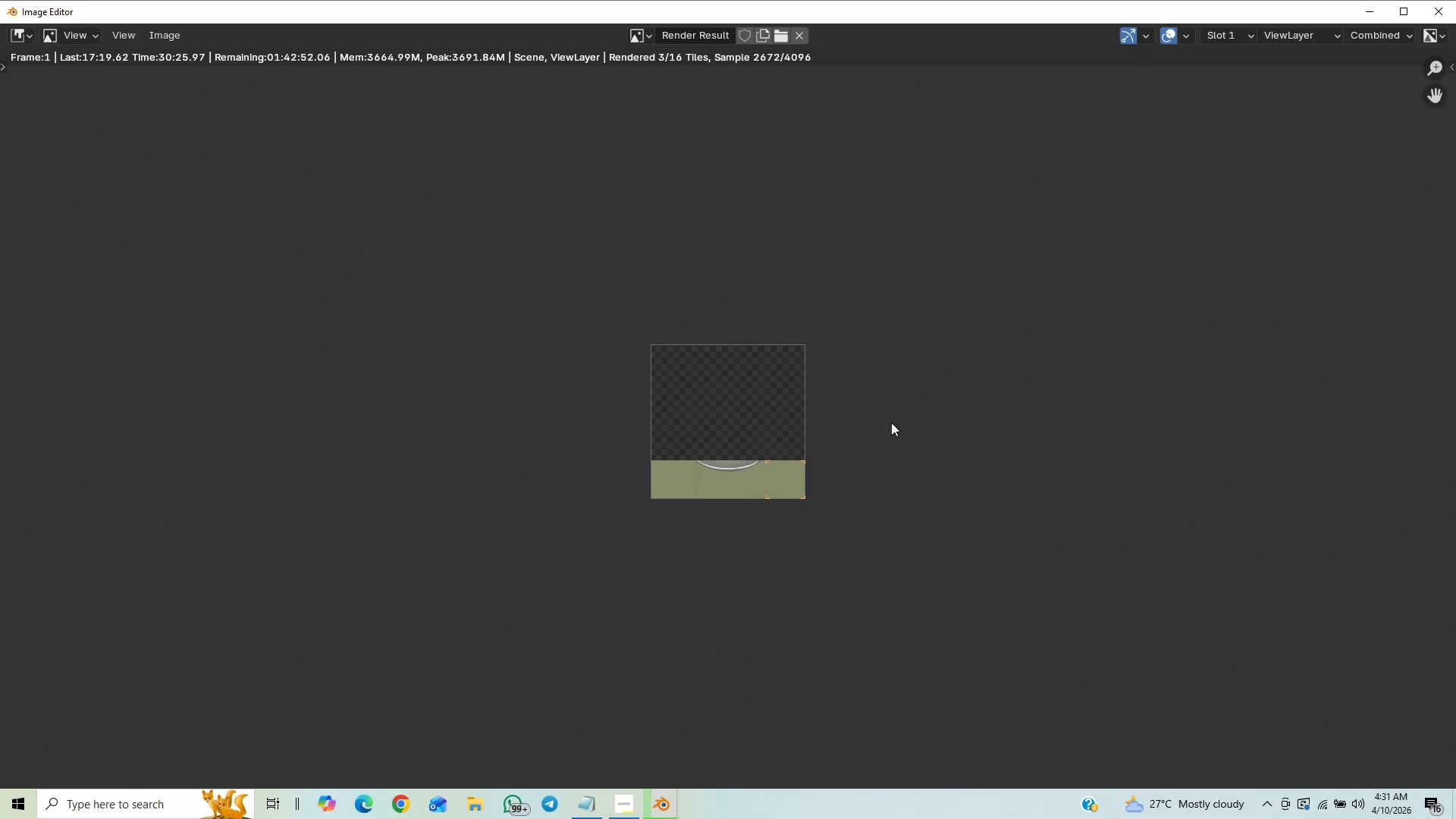 
scroll: coordinate [596, 579], scroll_direction: up, amount: 3.0
 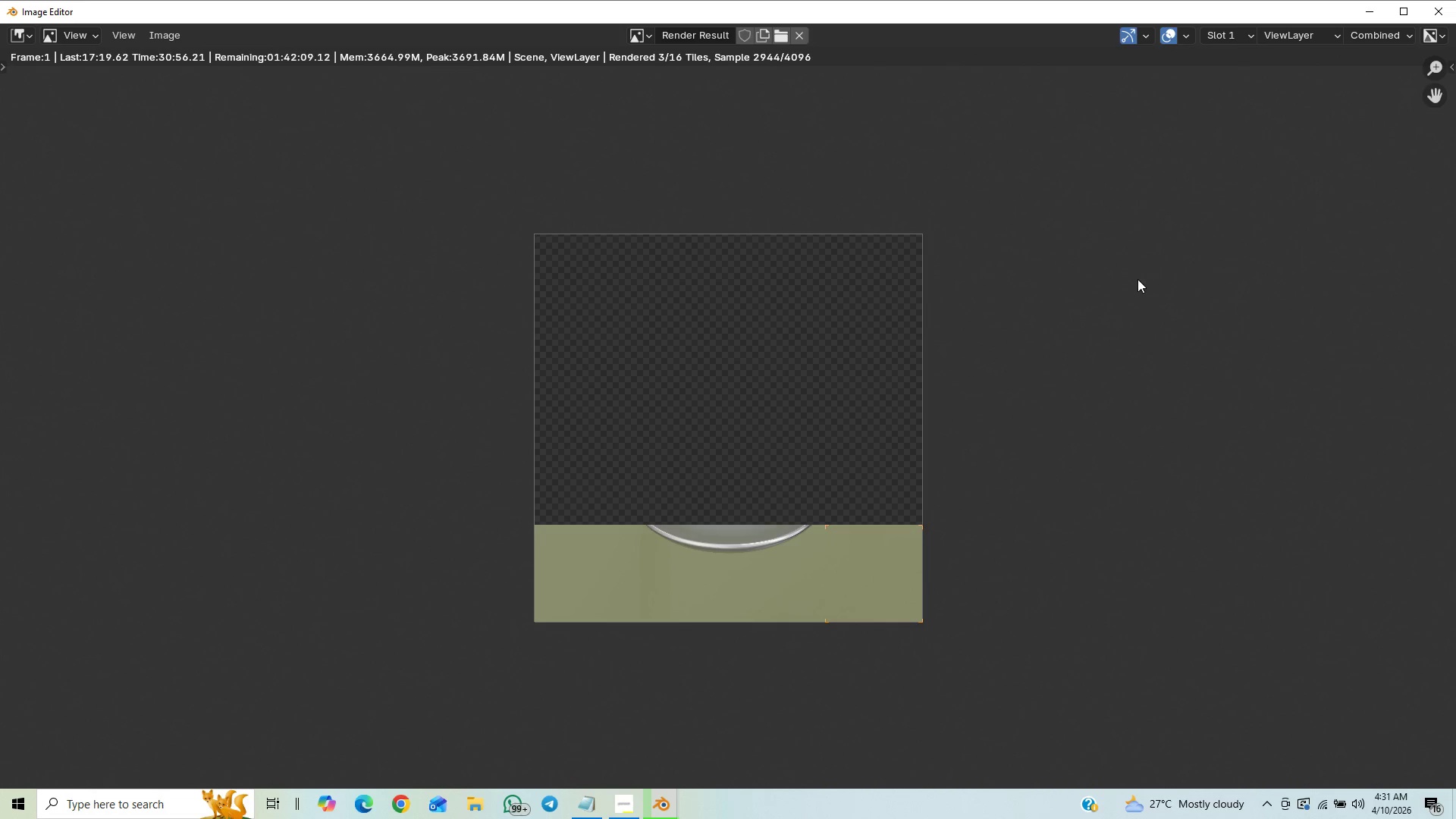 
wait(29.27)
 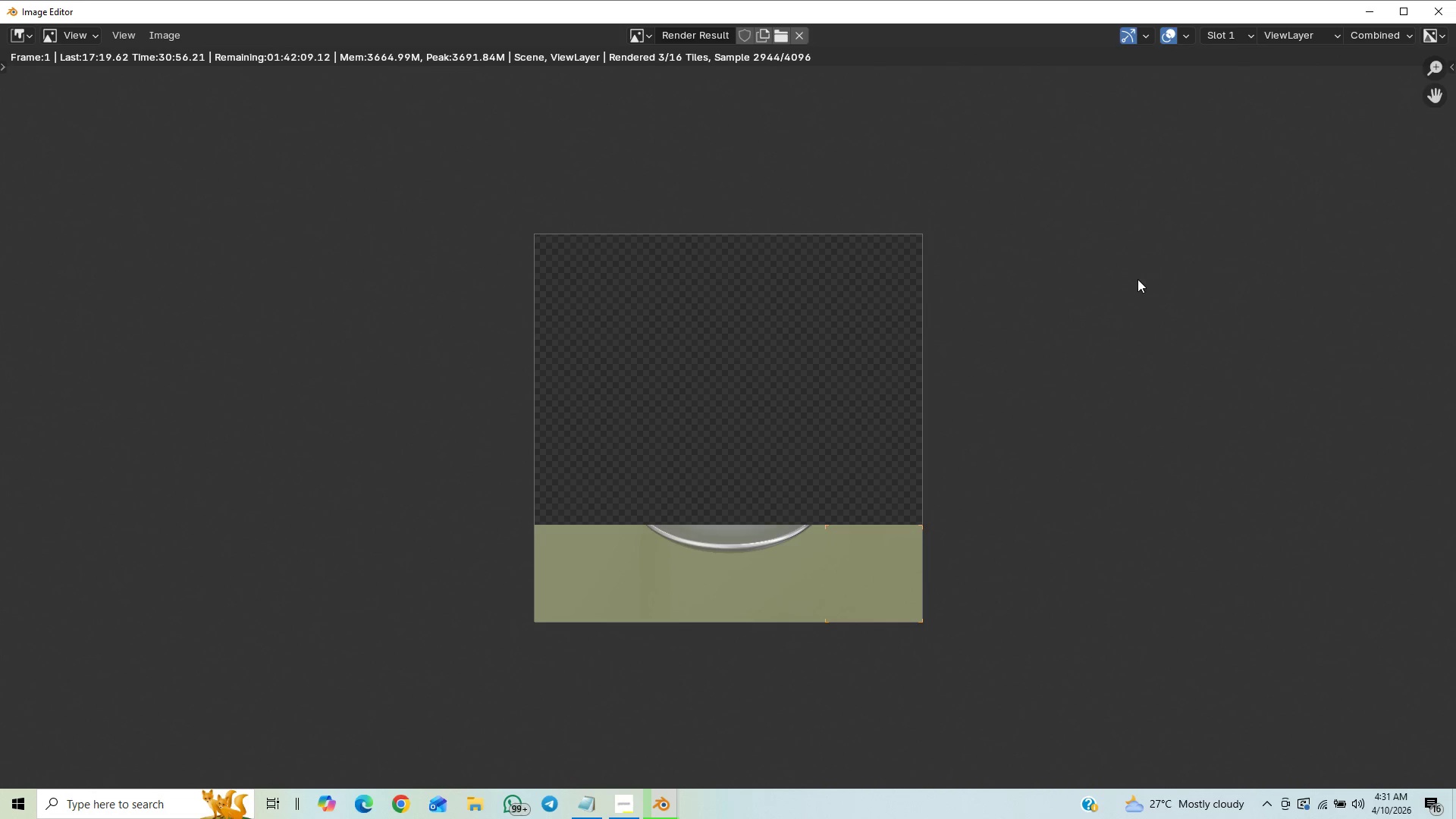 
scroll: coordinate [959, 406], scroll_direction: up, amount: 1.0
 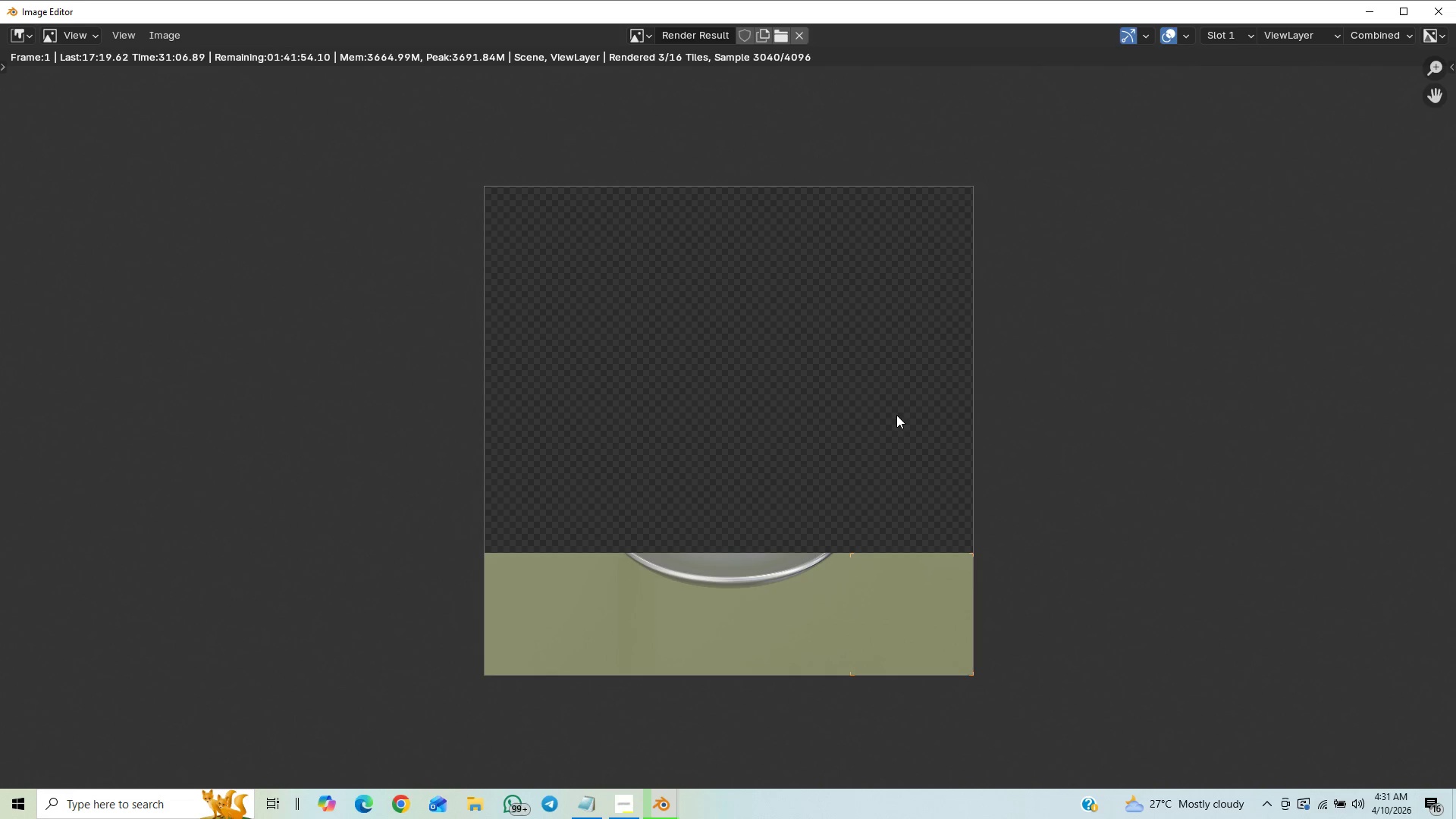 
wait(5.97)
 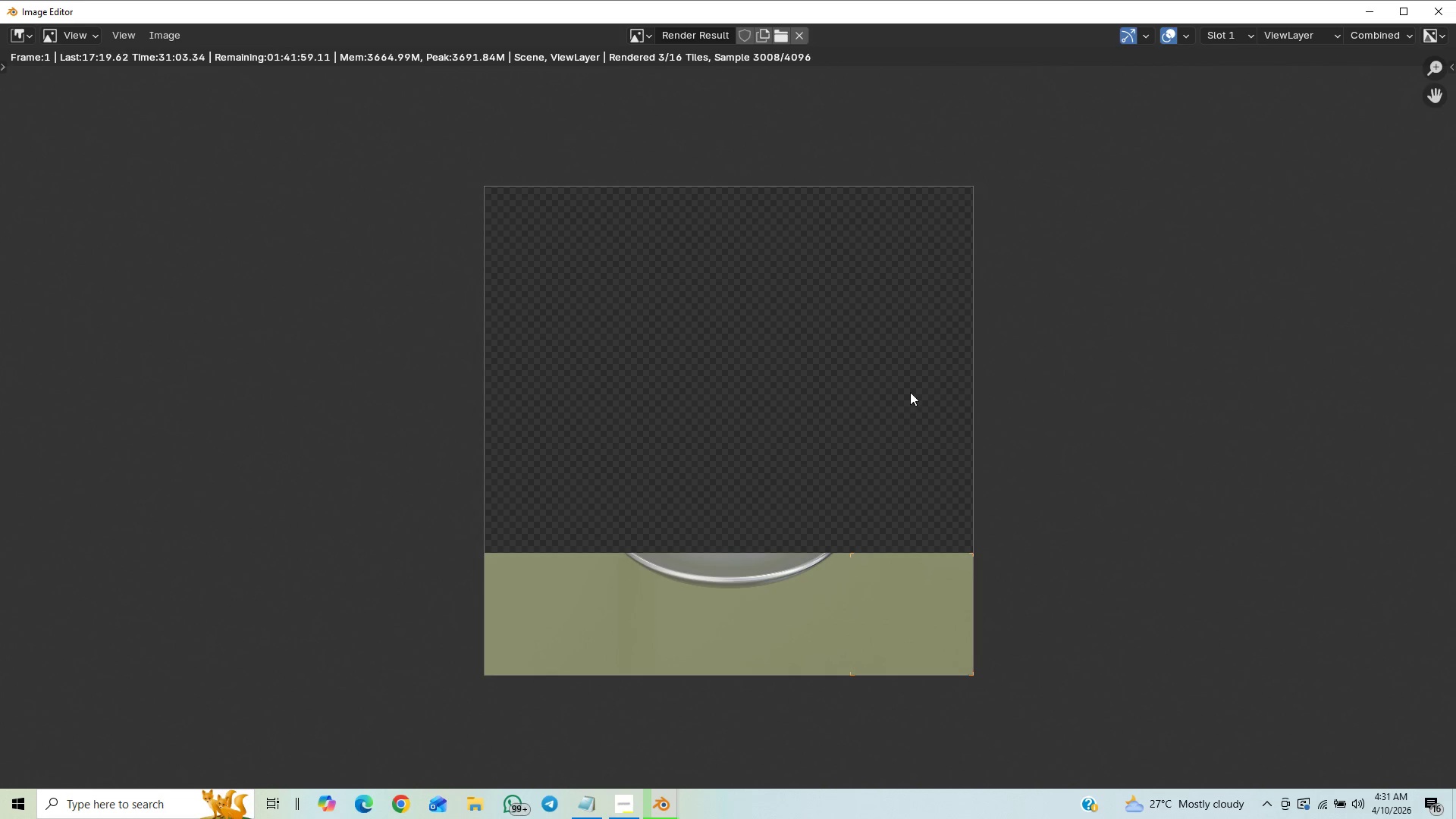 
scroll: coordinate [898, 406], scroll_direction: up, amount: 1.0
 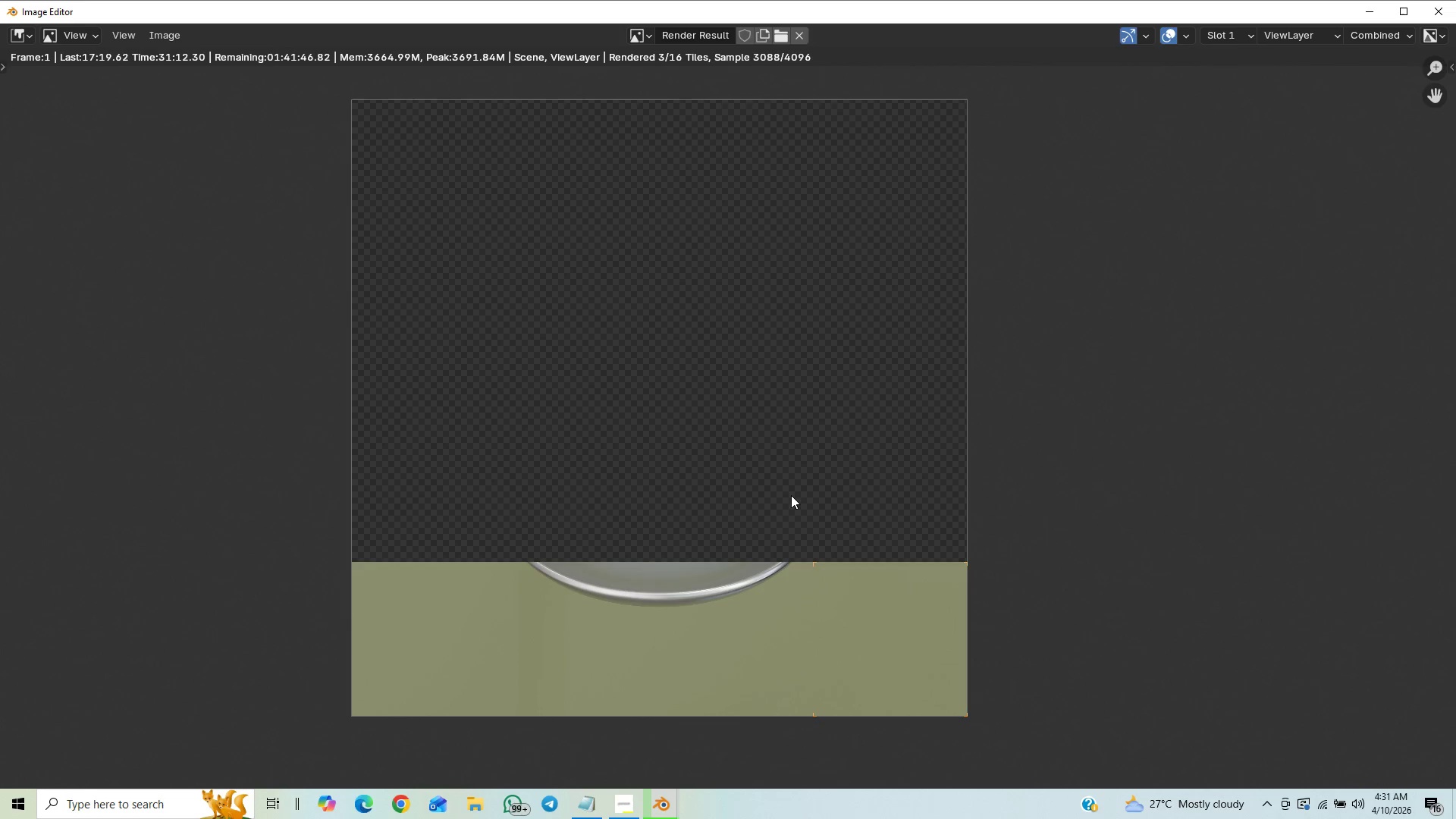 
wait(5.4)
 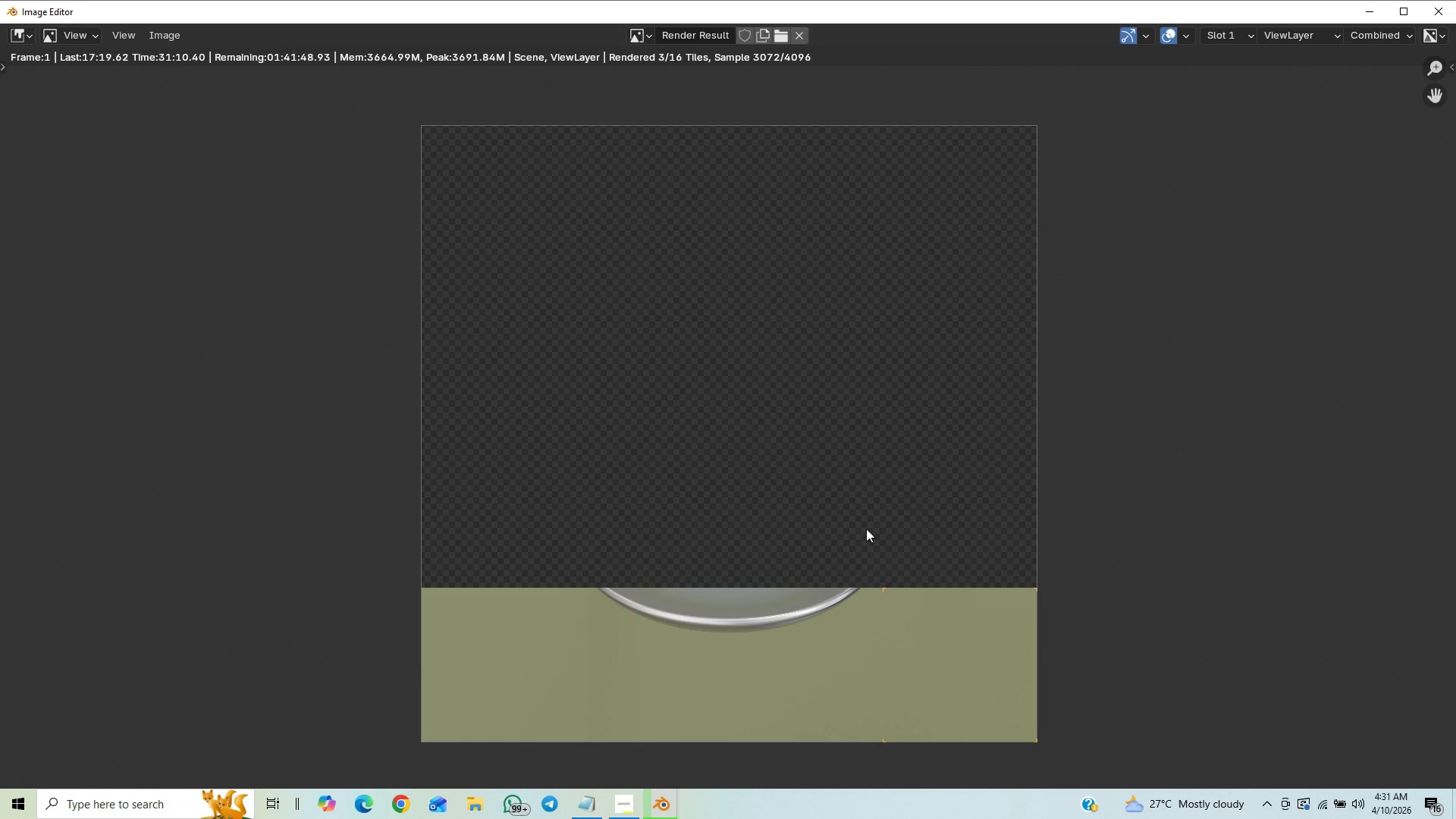 
scroll: coordinate [802, 455], scroll_direction: down, amount: 1.0
 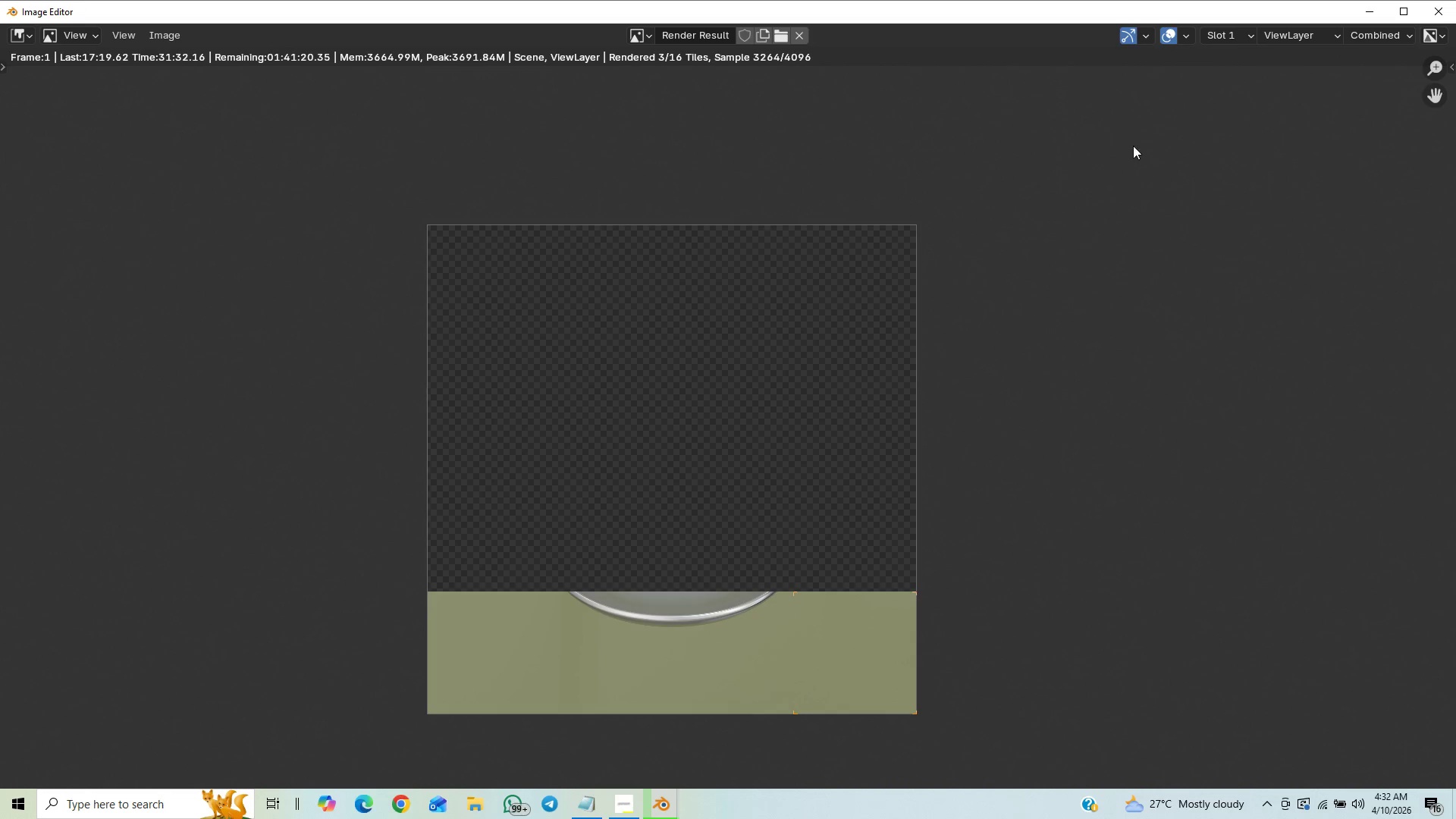 
wait(22.68)
 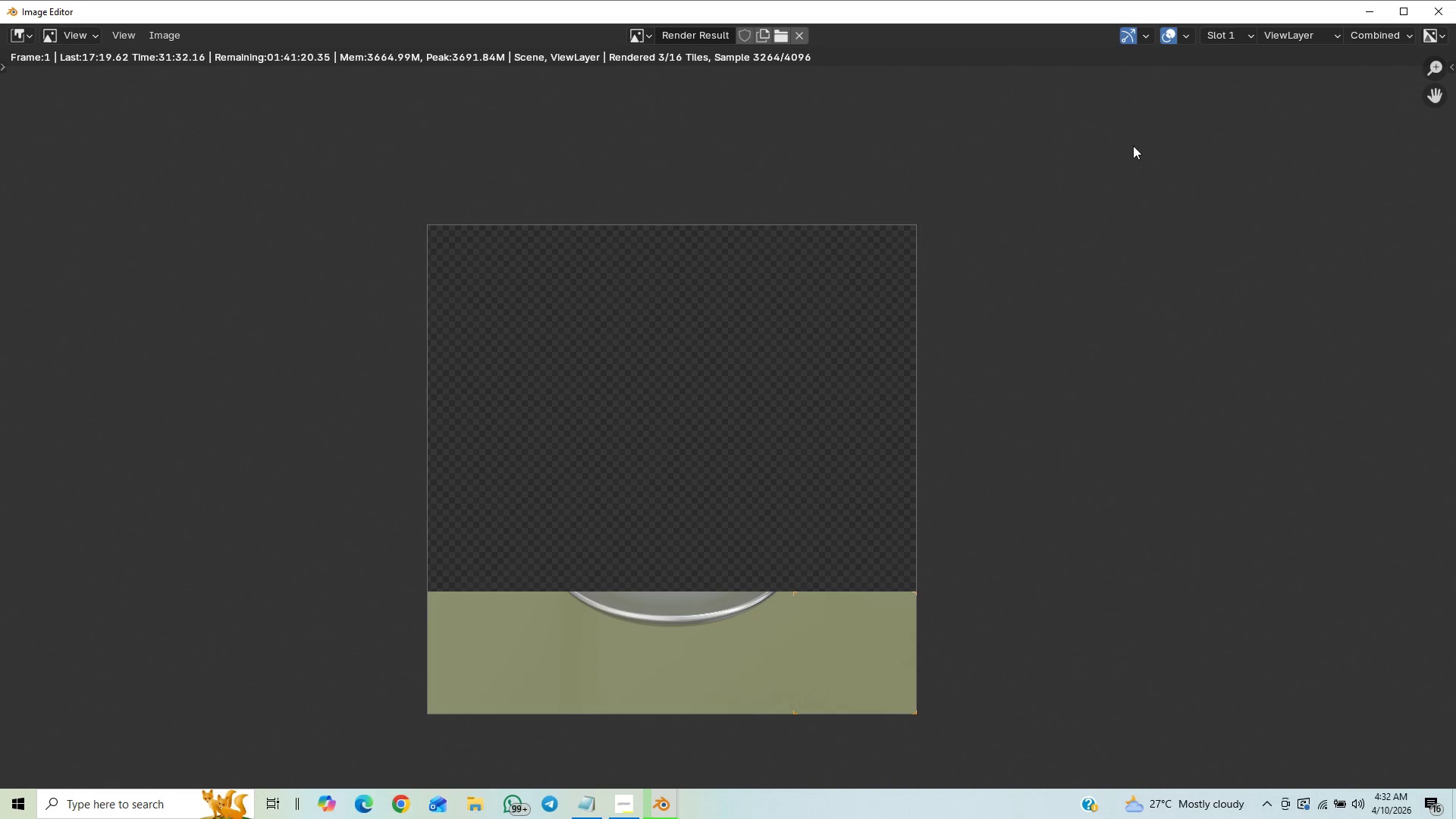 
scroll: coordinate [844, 265], scroll_direction: down, amount: 1.0
 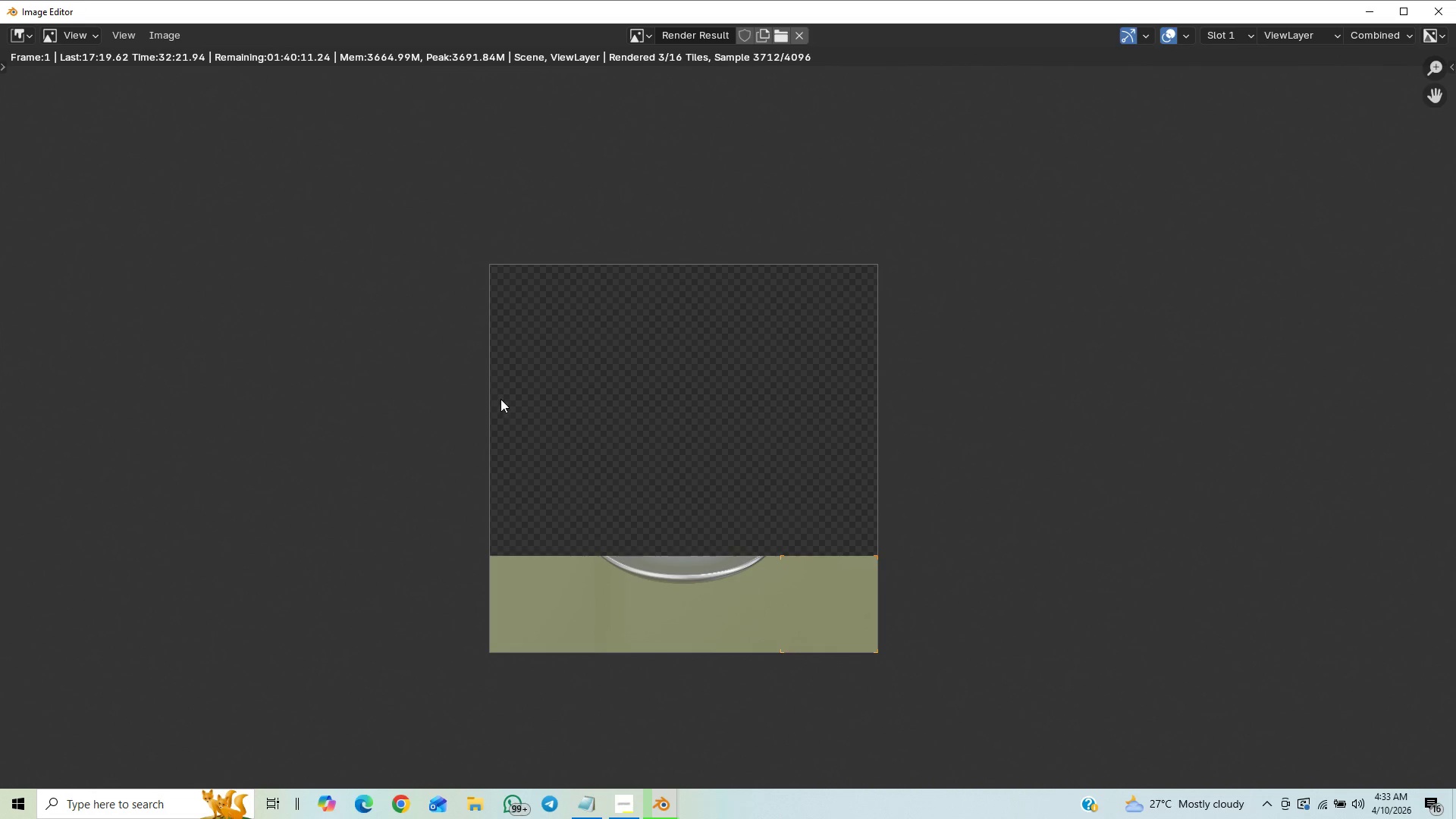 
wait(49.36)
 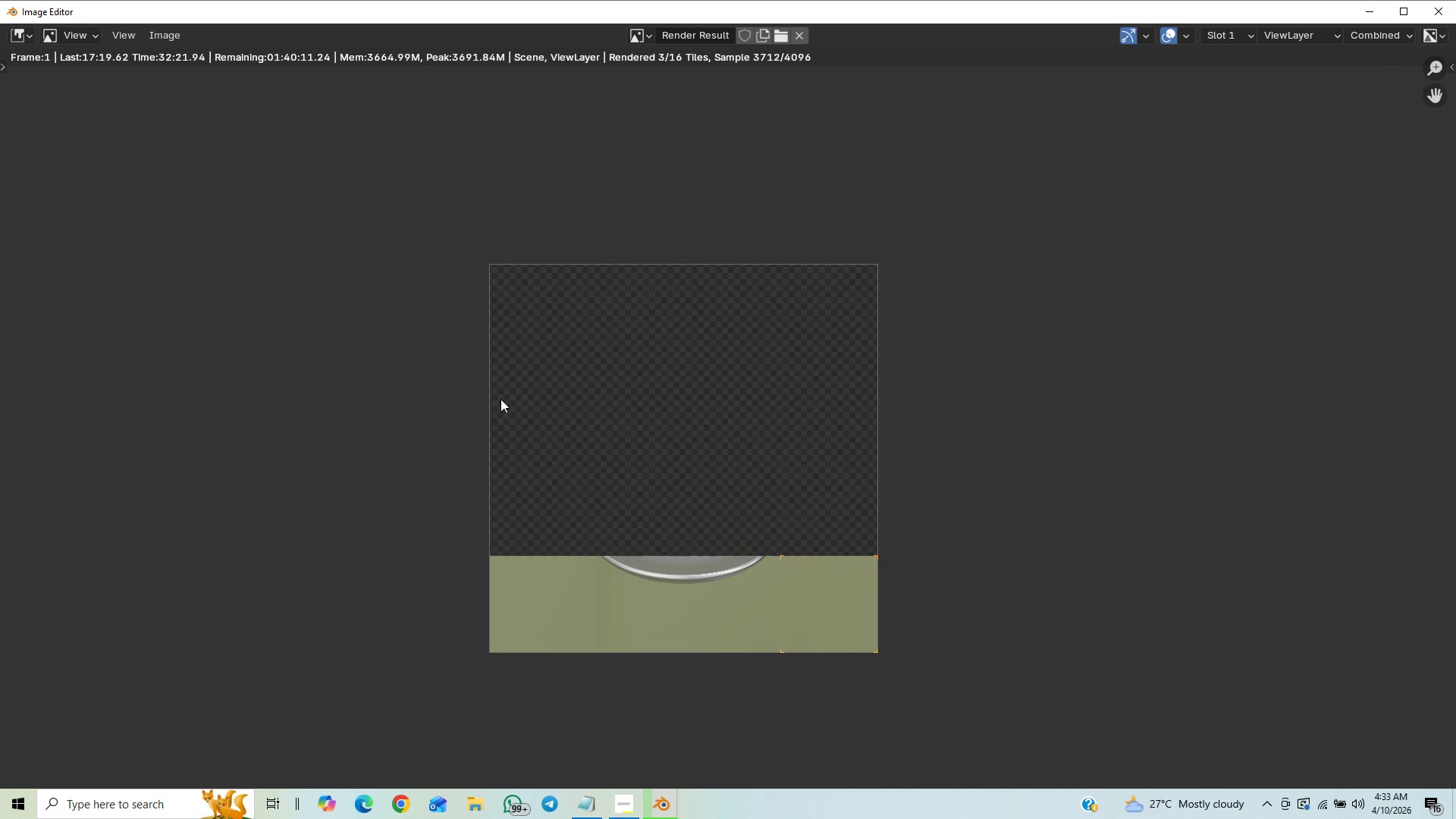 
scroll: coordinate [610, 424], scroll_direction: up, amount: 3.0
 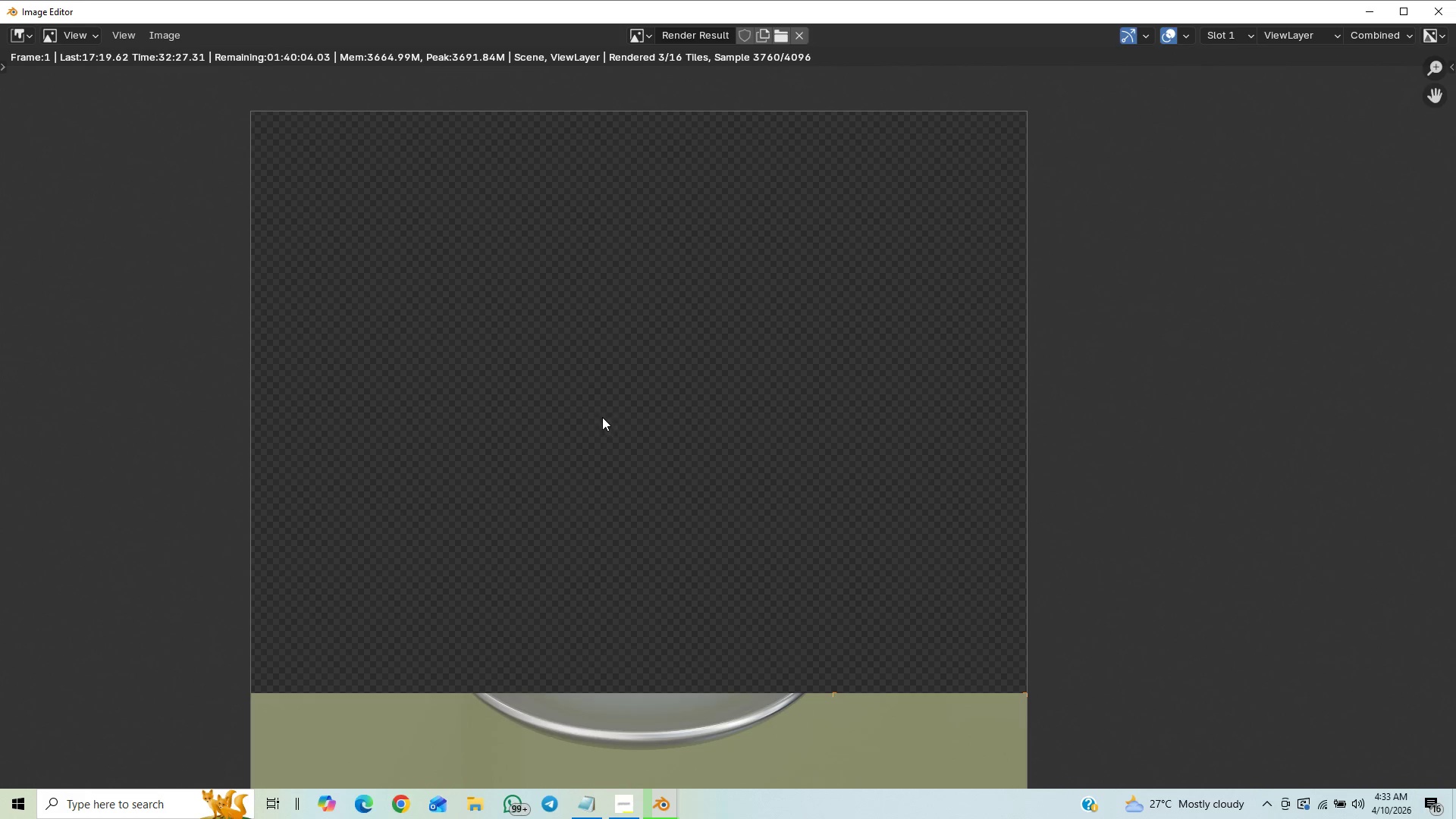 
scroll: coordinate [601, 417], scroll_direction: down, amount: 2.0
 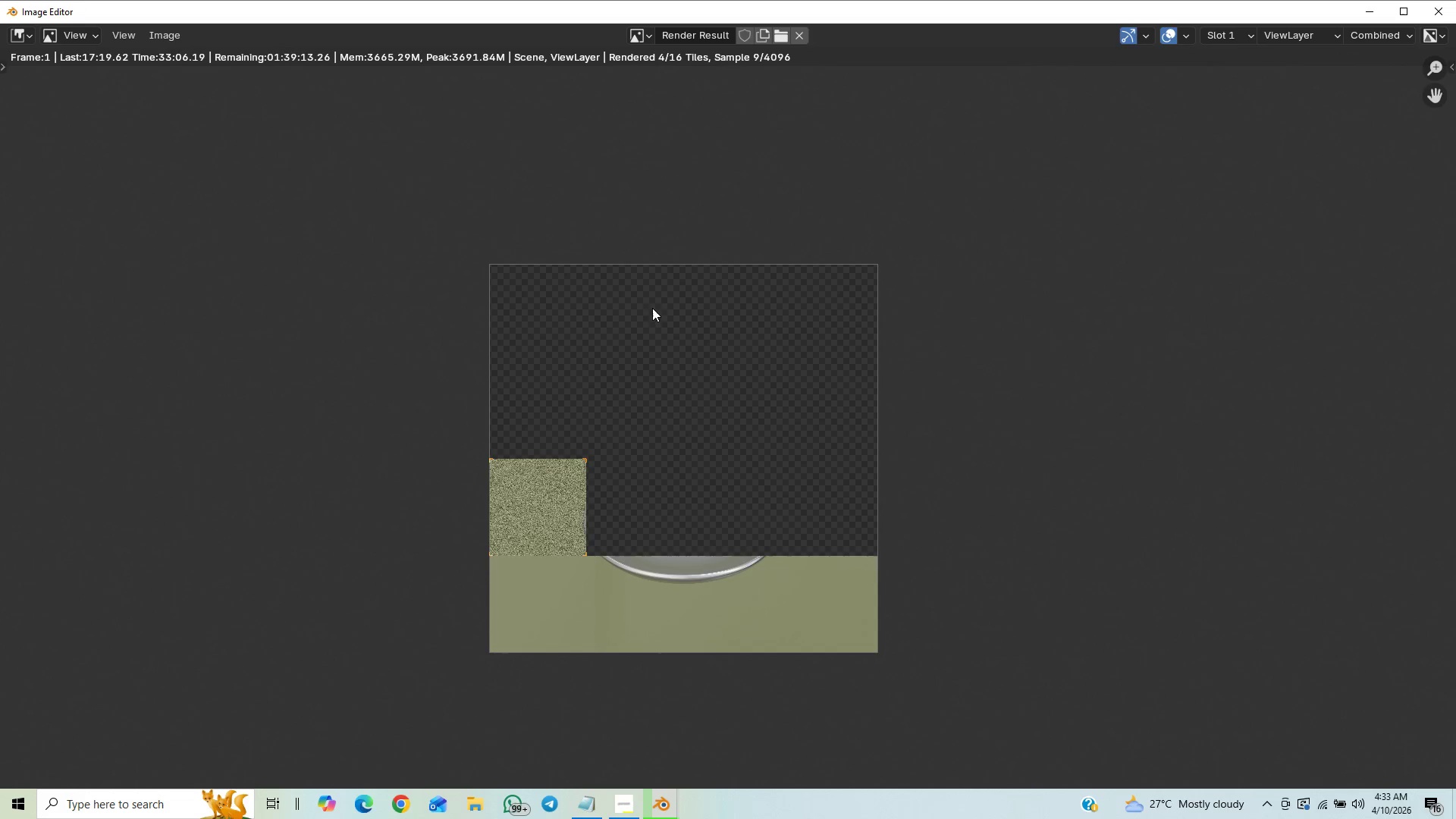 
wait(40.67)
 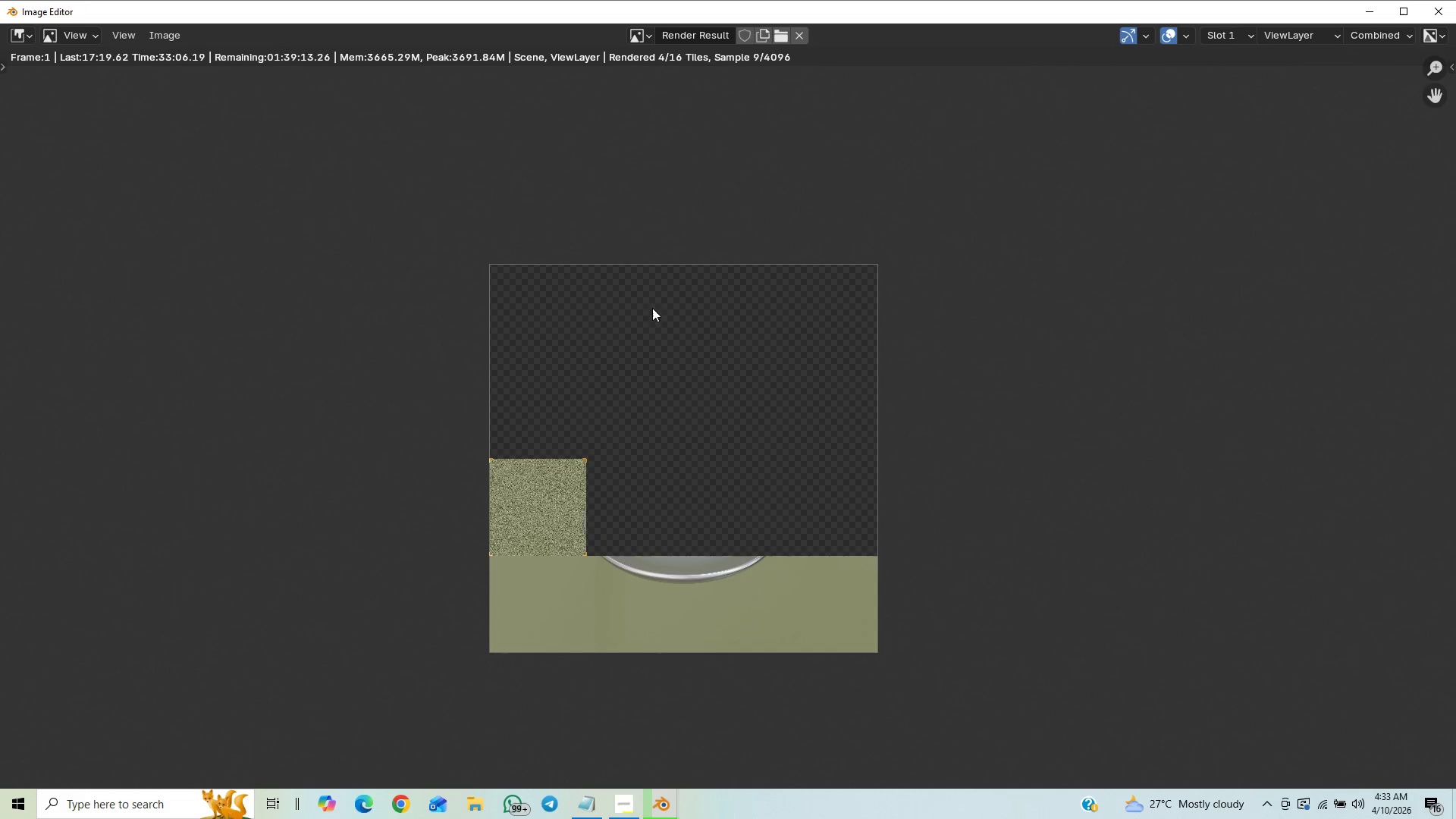 
scroll: coordinate [520, 453], scroll_direction: up, amount: 2.0
 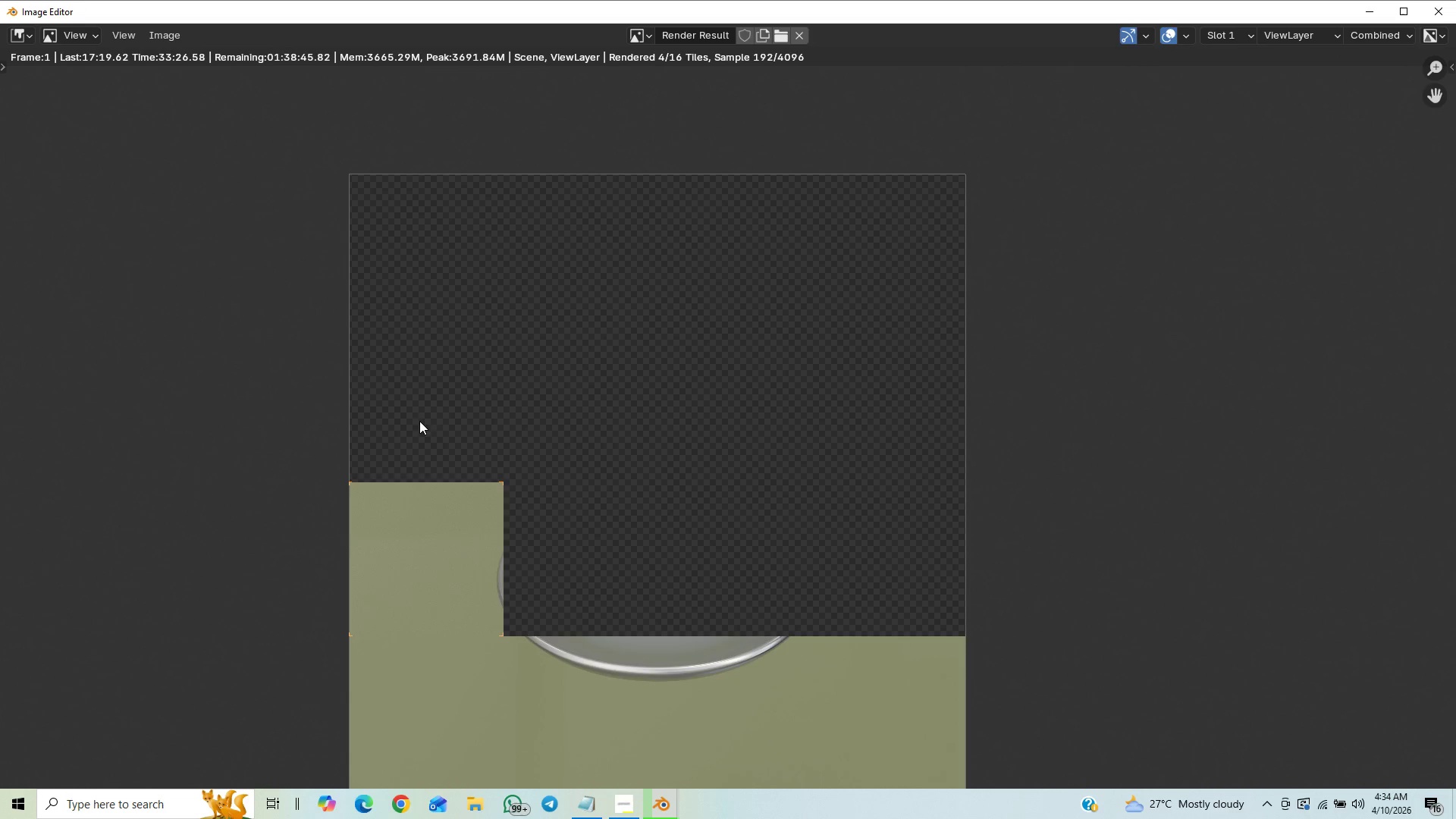 
wait(18.81)
 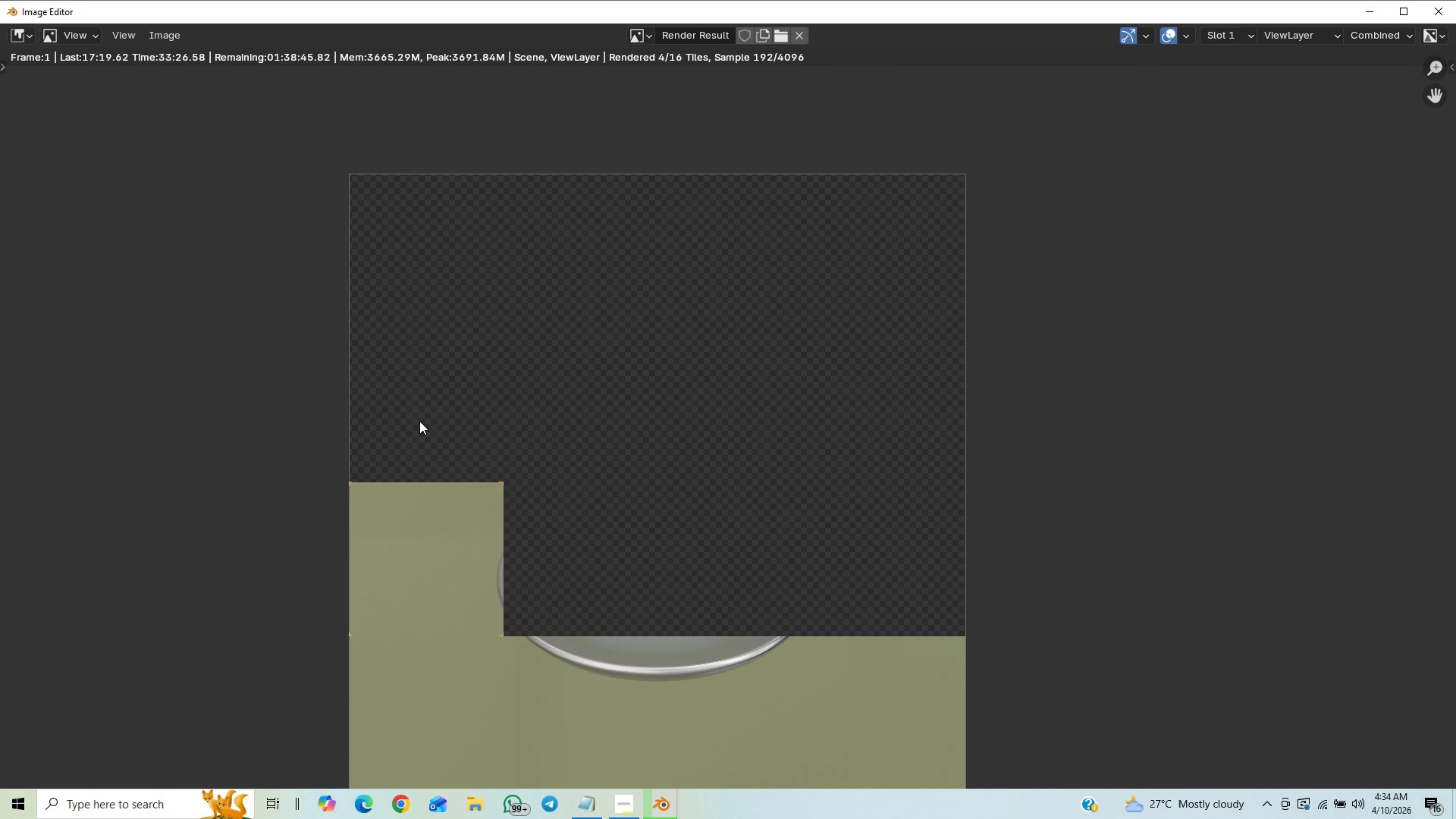 
scroll: coordinate [245, 339], scroll_direction: down, amount: 2.0
 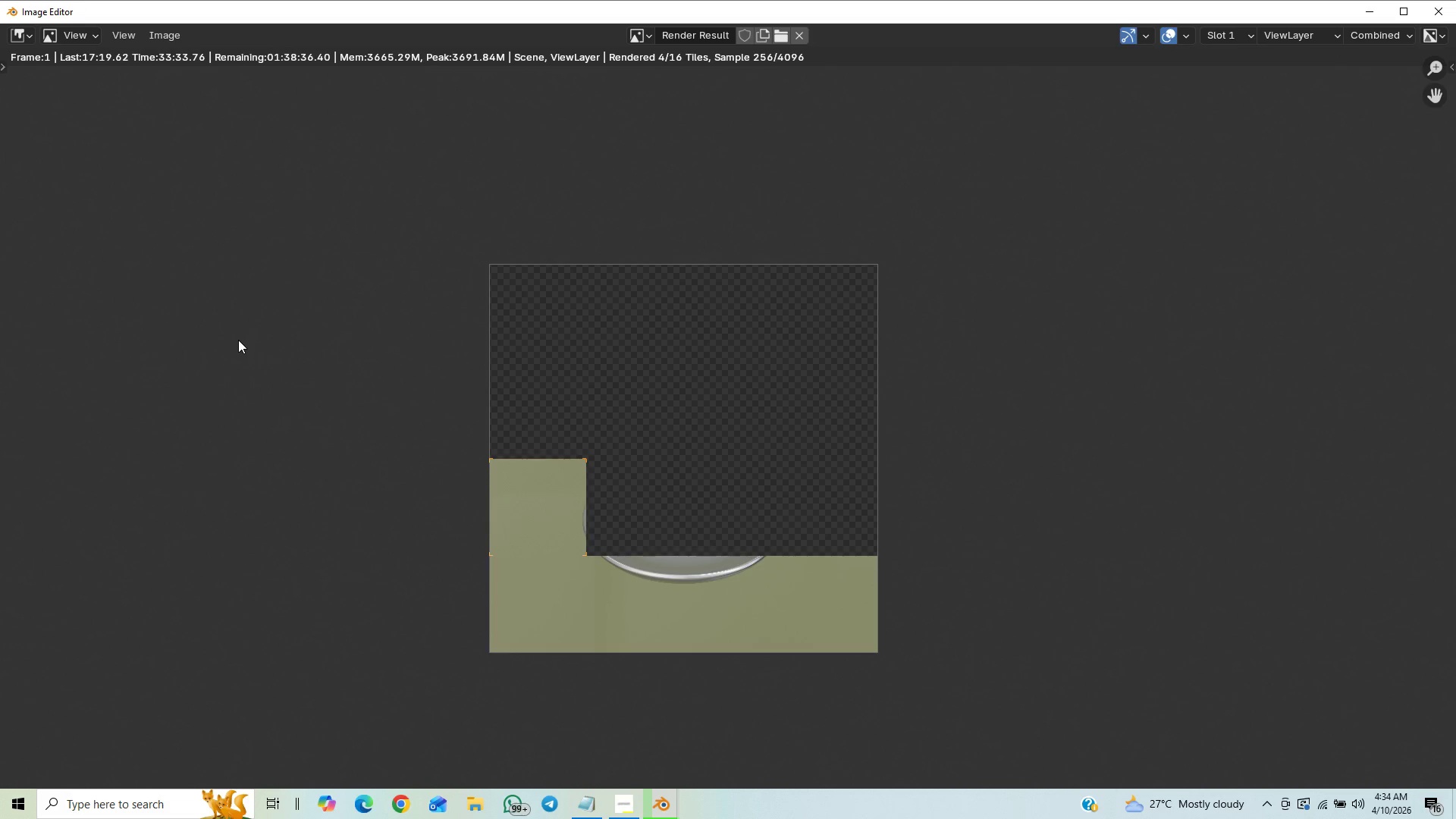 
scroll: coordinate [237, 340], scroll_direction: up, amount: 1.0
 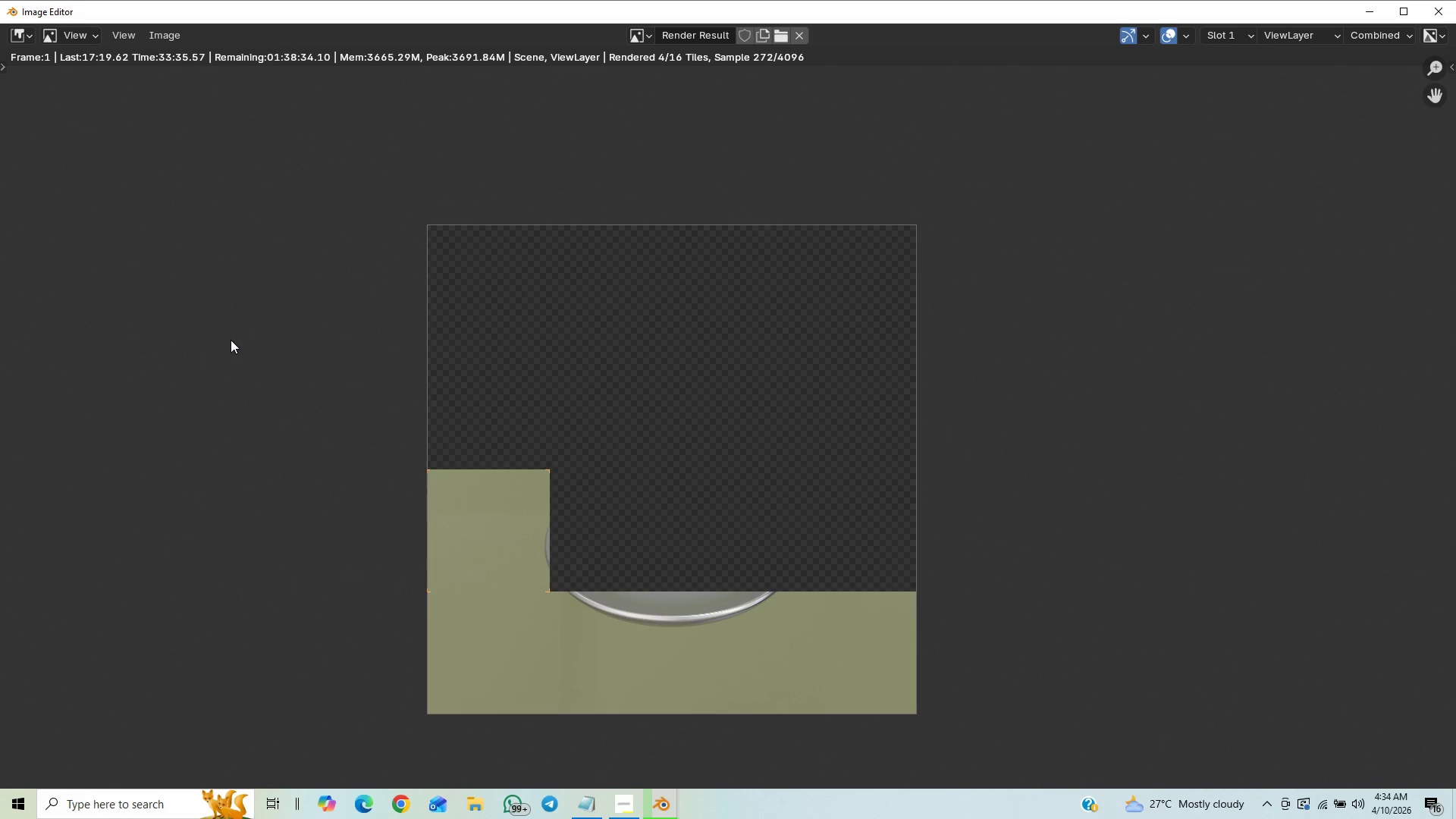 
scroll: coordinate [218, 341], scroll_direction: down, amount: 1.0
 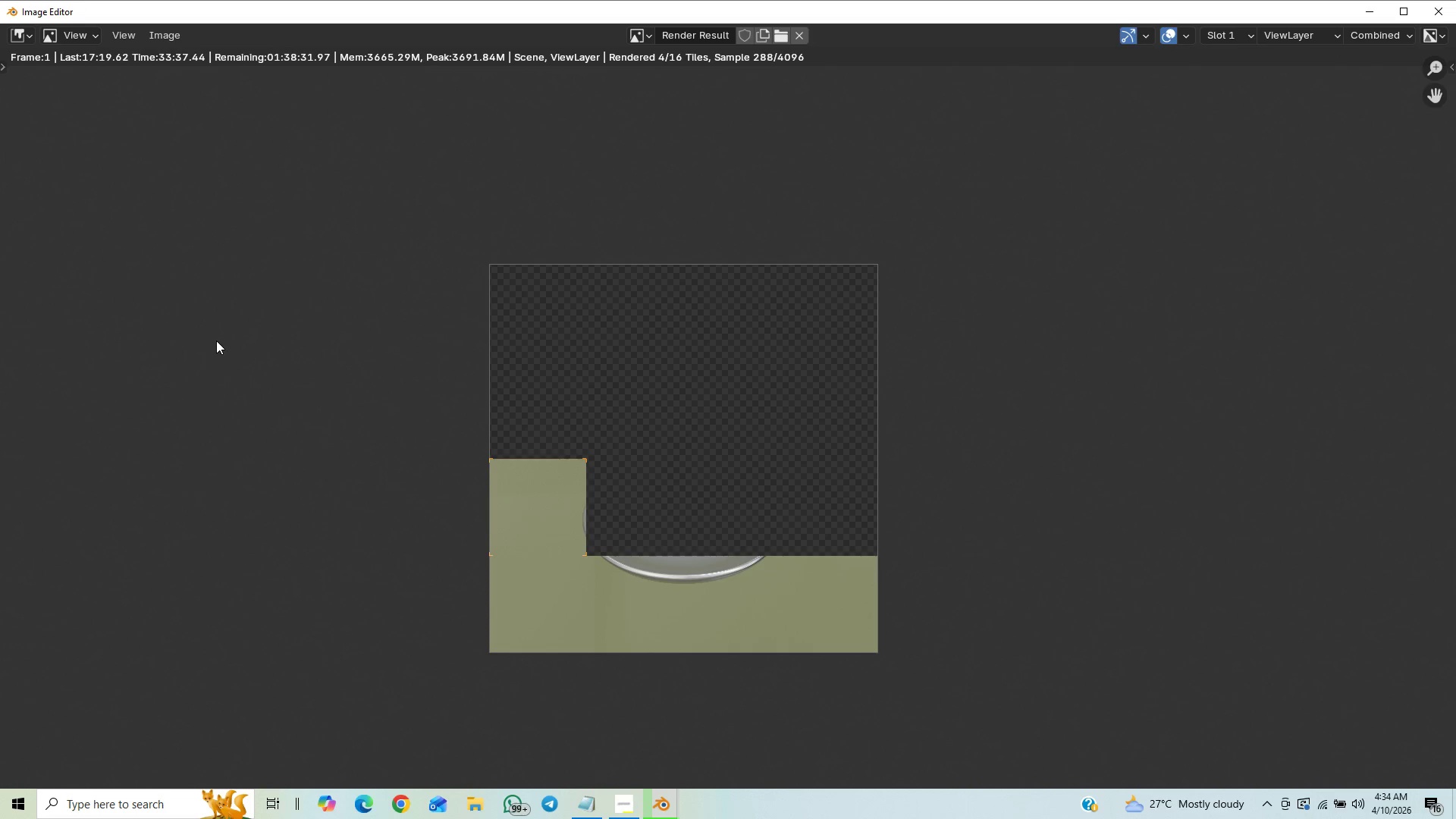 
scroll: coordinate [215, 340], scroll_direction: up, amount: 2.0
 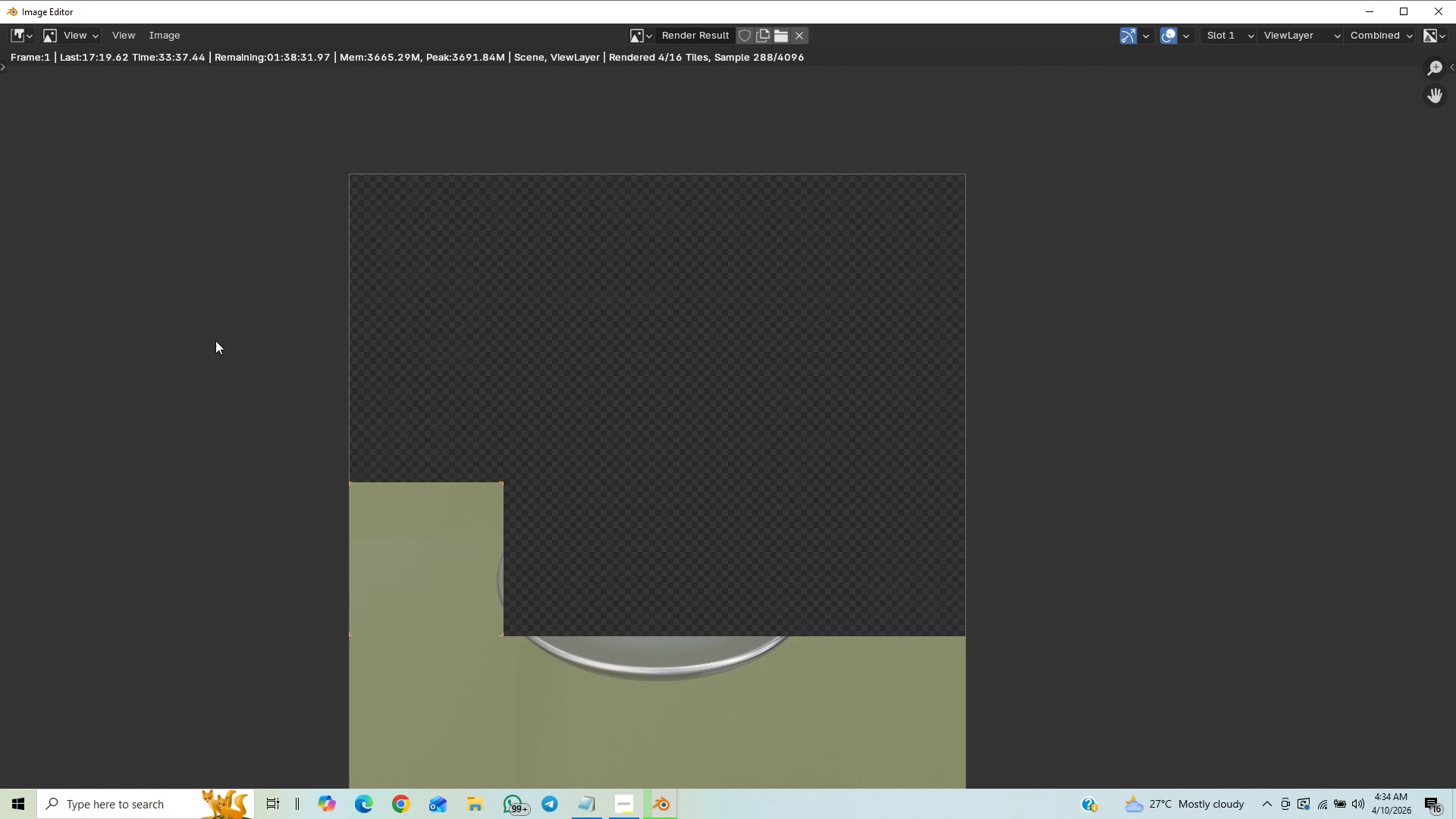 
scroll: coordinate [215, 340], scroll_direction: down, amount: 1.0
 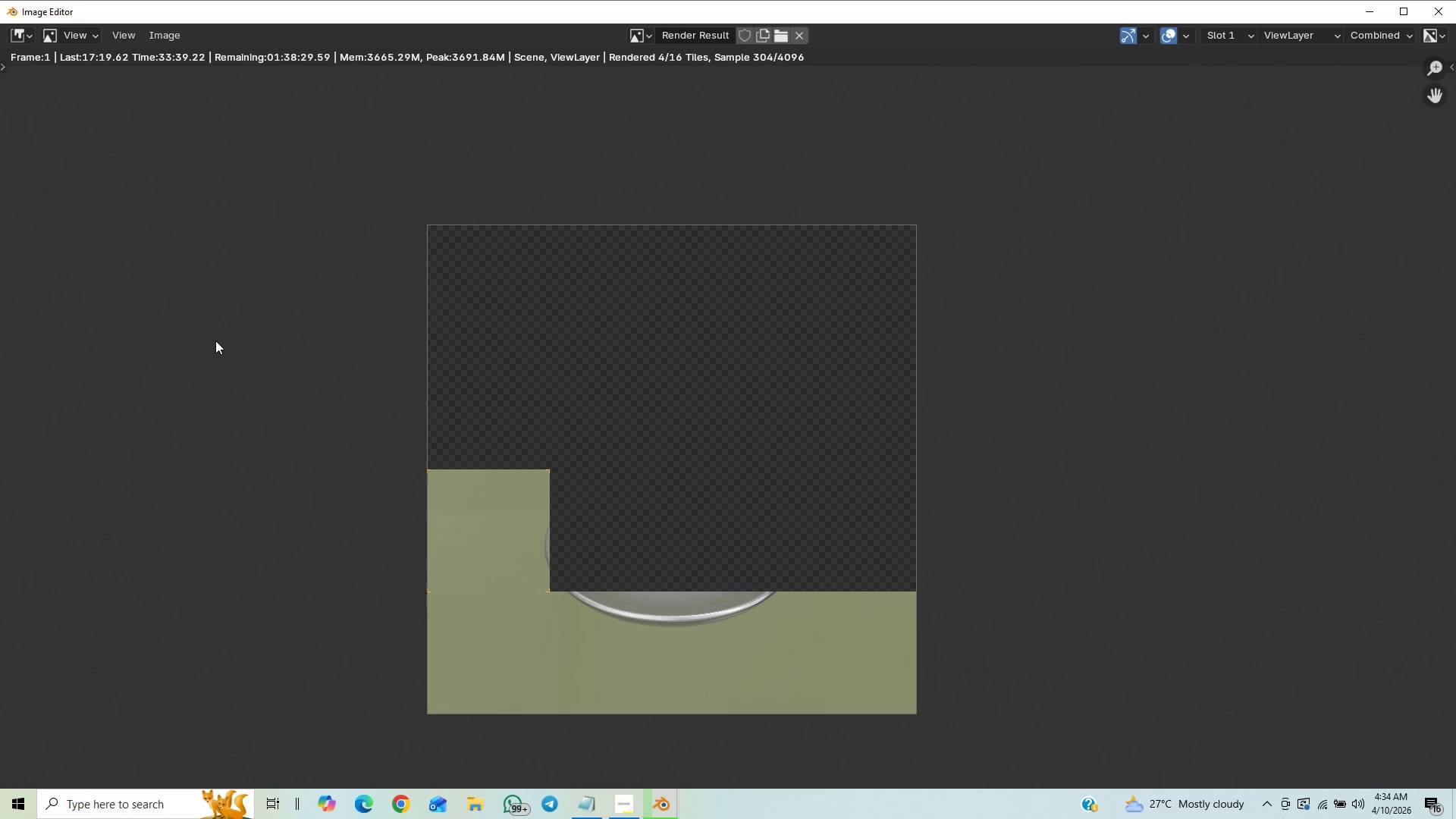 
scroll: coordinate [215, 340], scroll_direction: up, amount: 2.0
 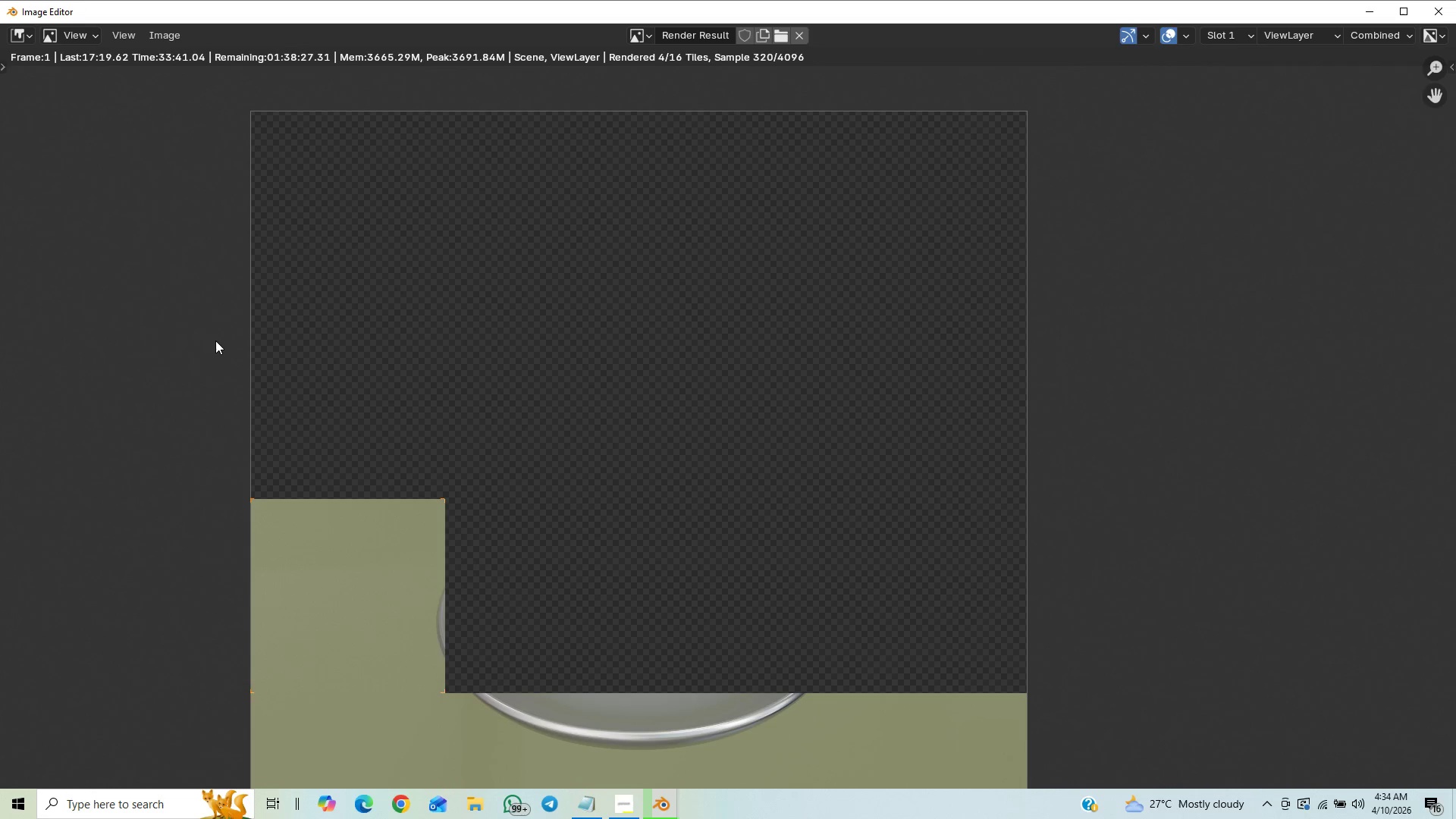 
scroll: coordinate [215, 340], scroll_direction: down, amount: 1.0
 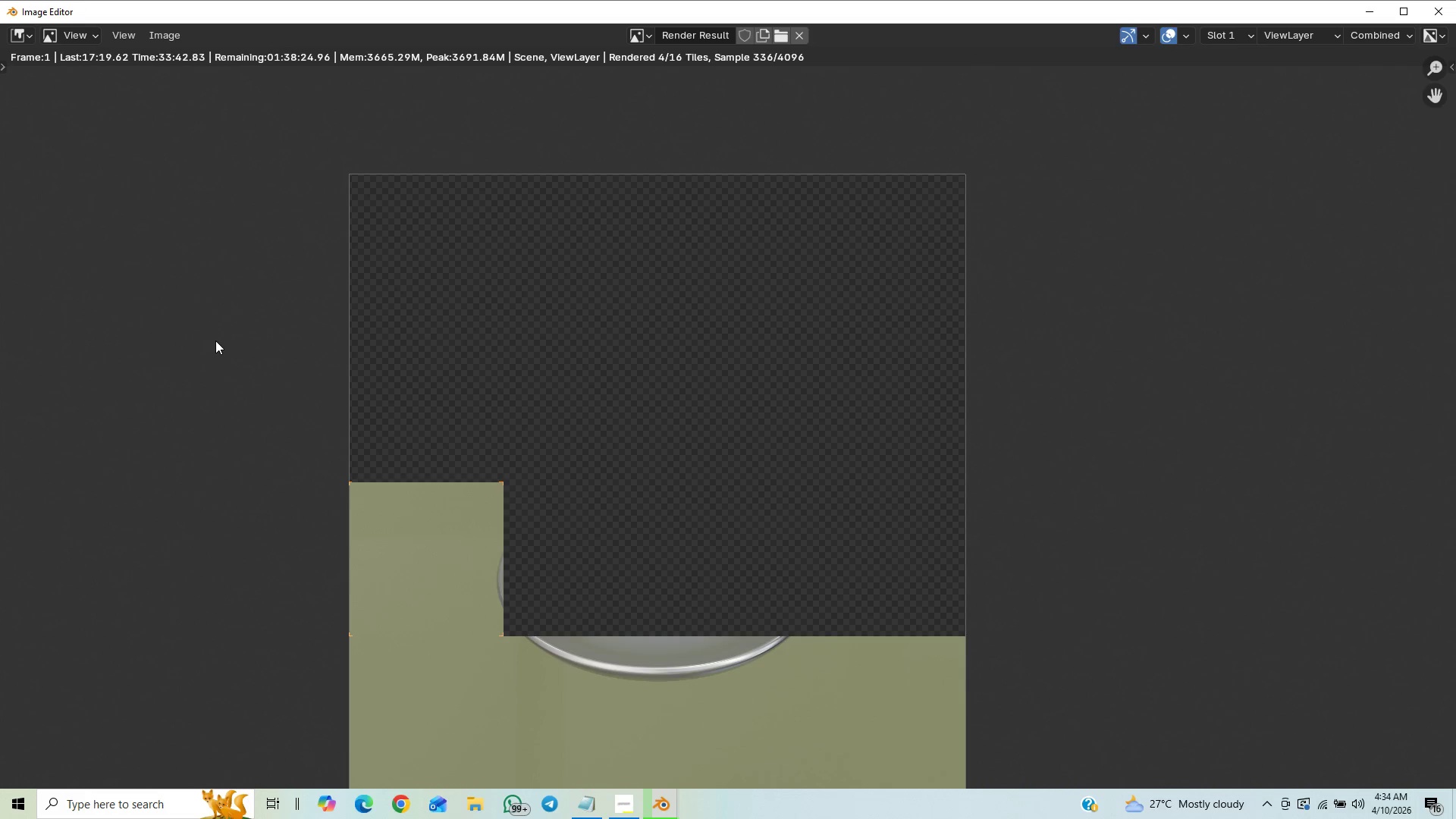 
scroll: coordinate [215, 340], scroll_direction: up, amount: 1.0
 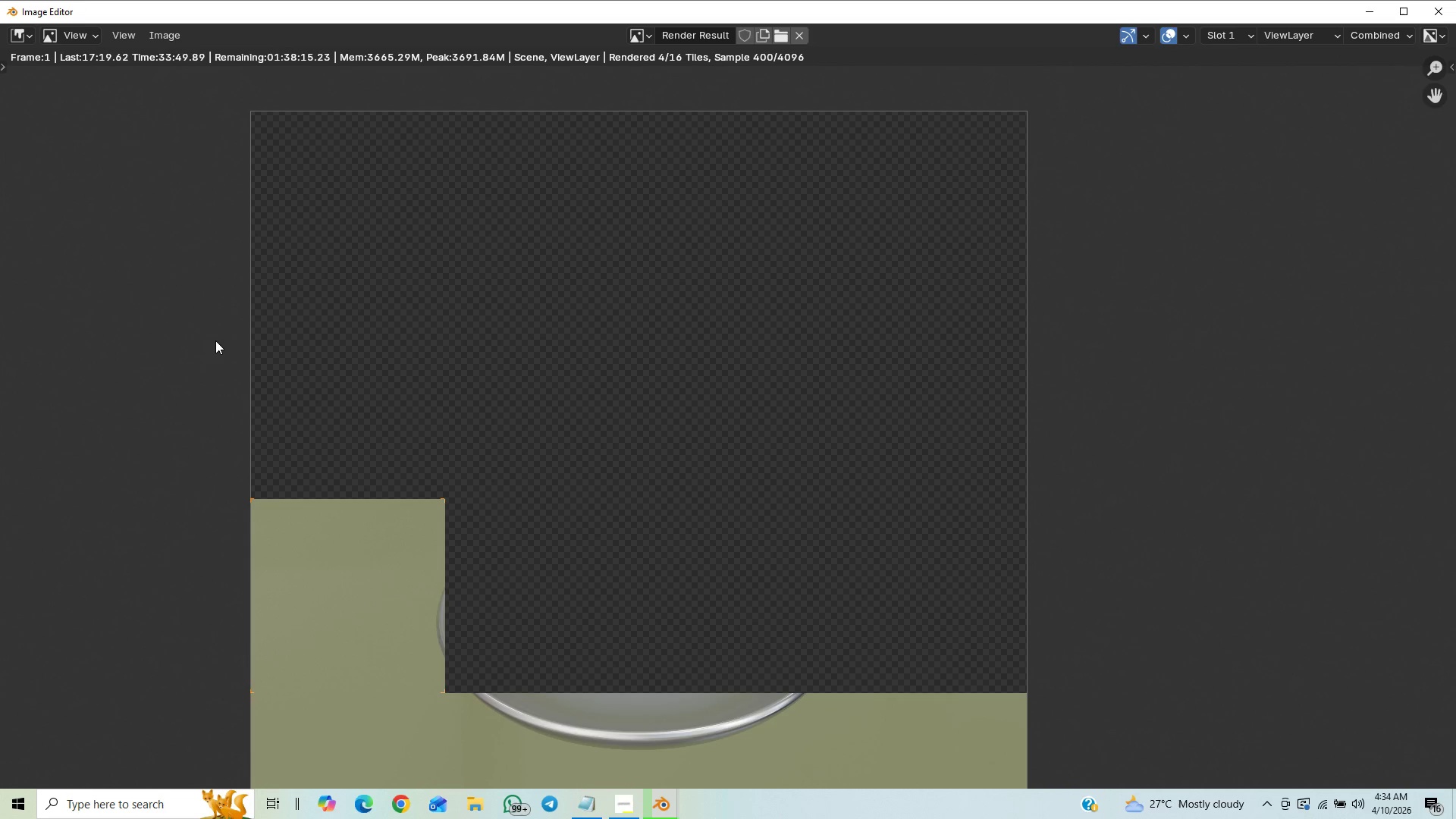 
wait(11.98)
 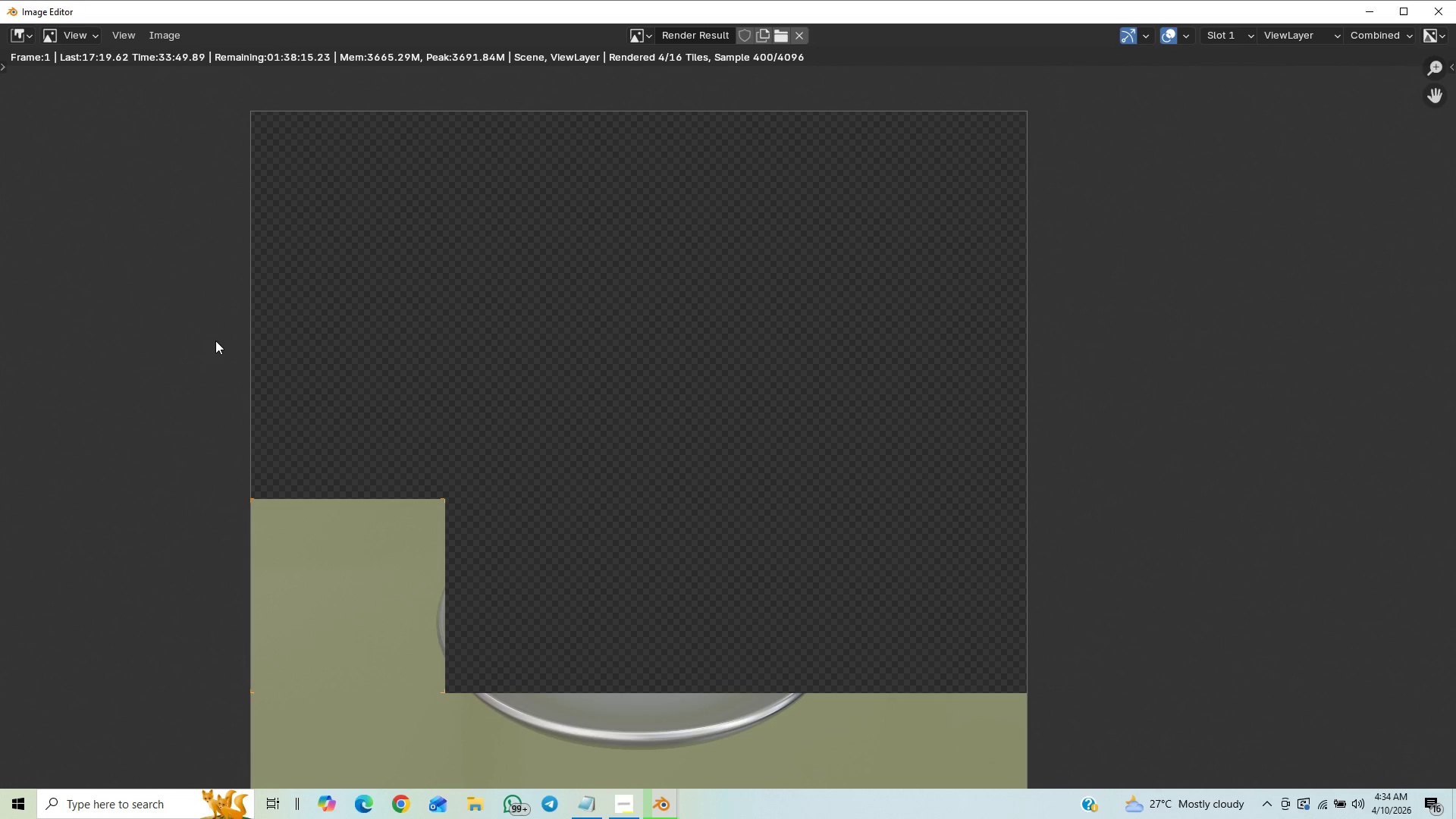 
scroll: coordinate [346, 548], scroll_direction: up, amount: 1.0
 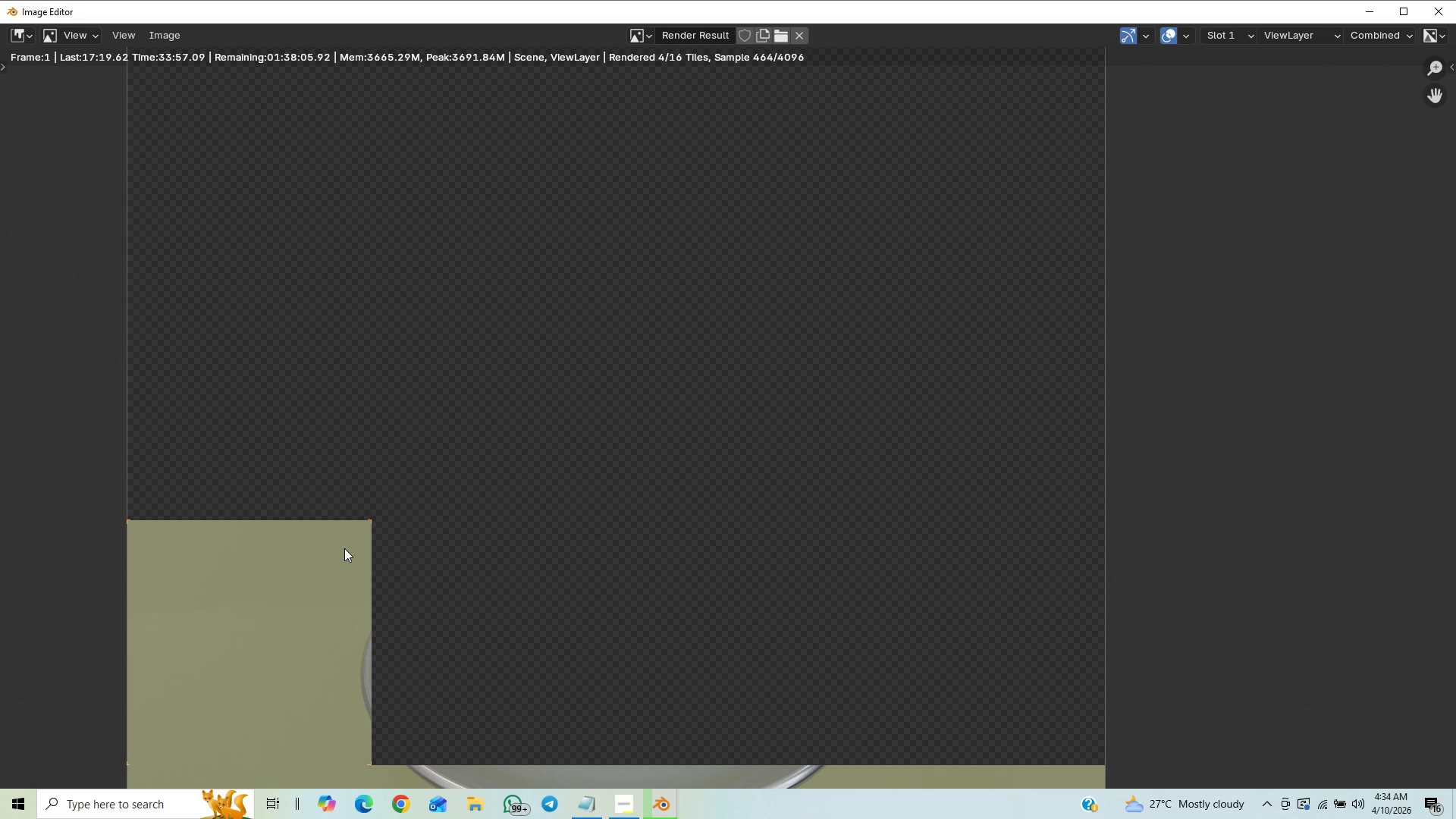 
scroll: coordinate [344, 548], scroll_direction: down, amount: 1.0
 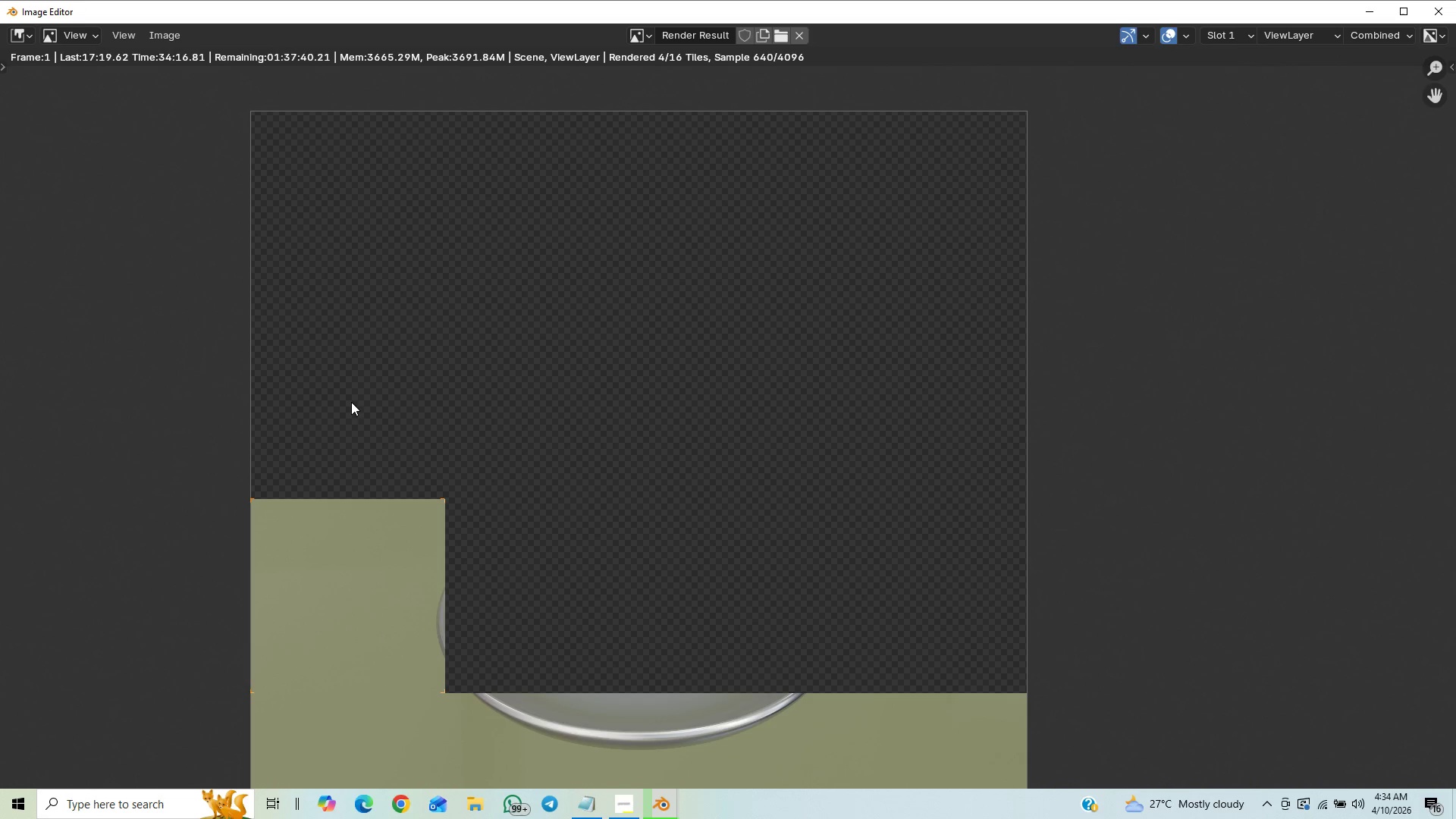 
wait(23.55)
 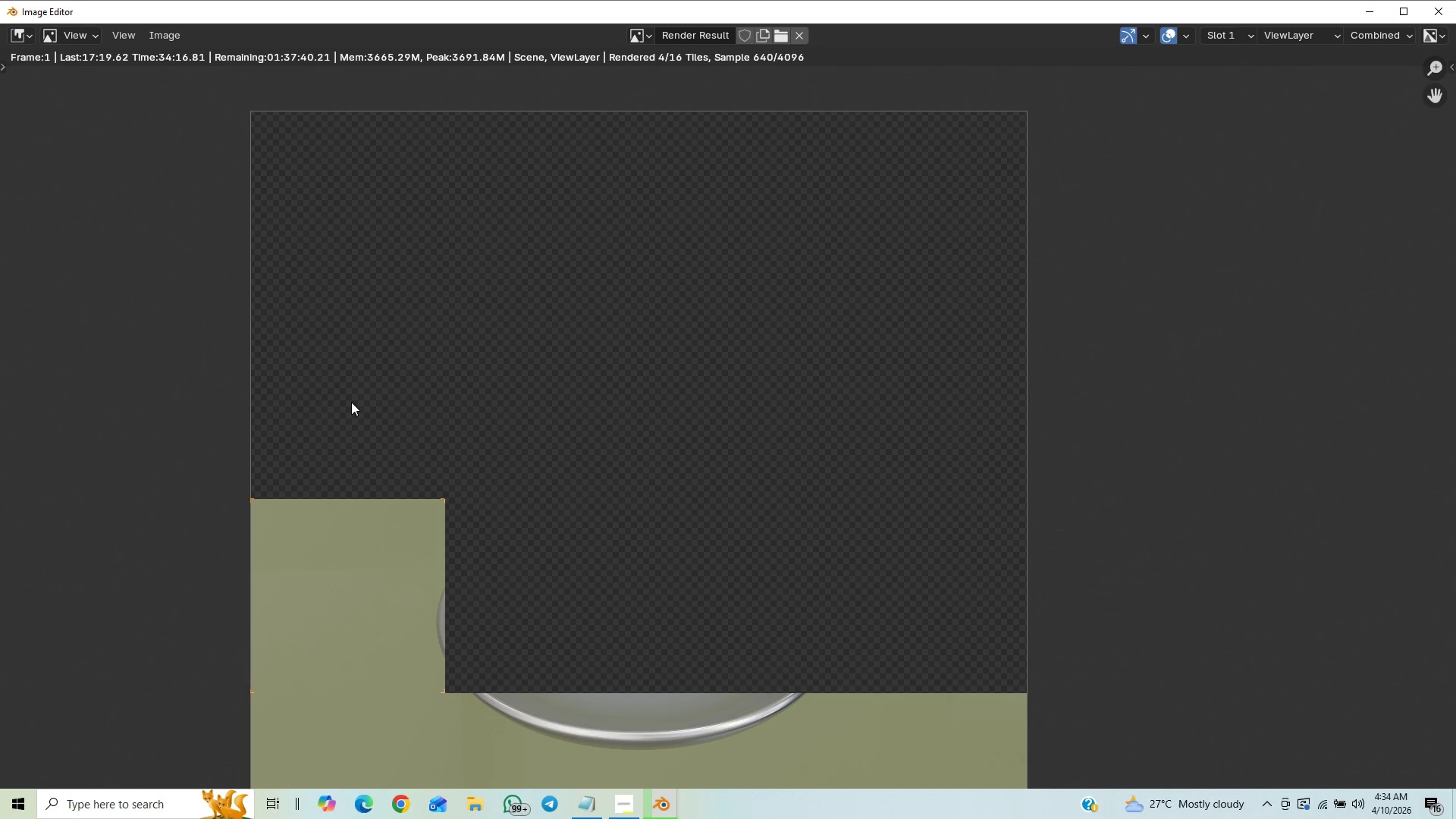 
scroll: coordinate [286, 421], scroll_direction: down, amount: 1.0
 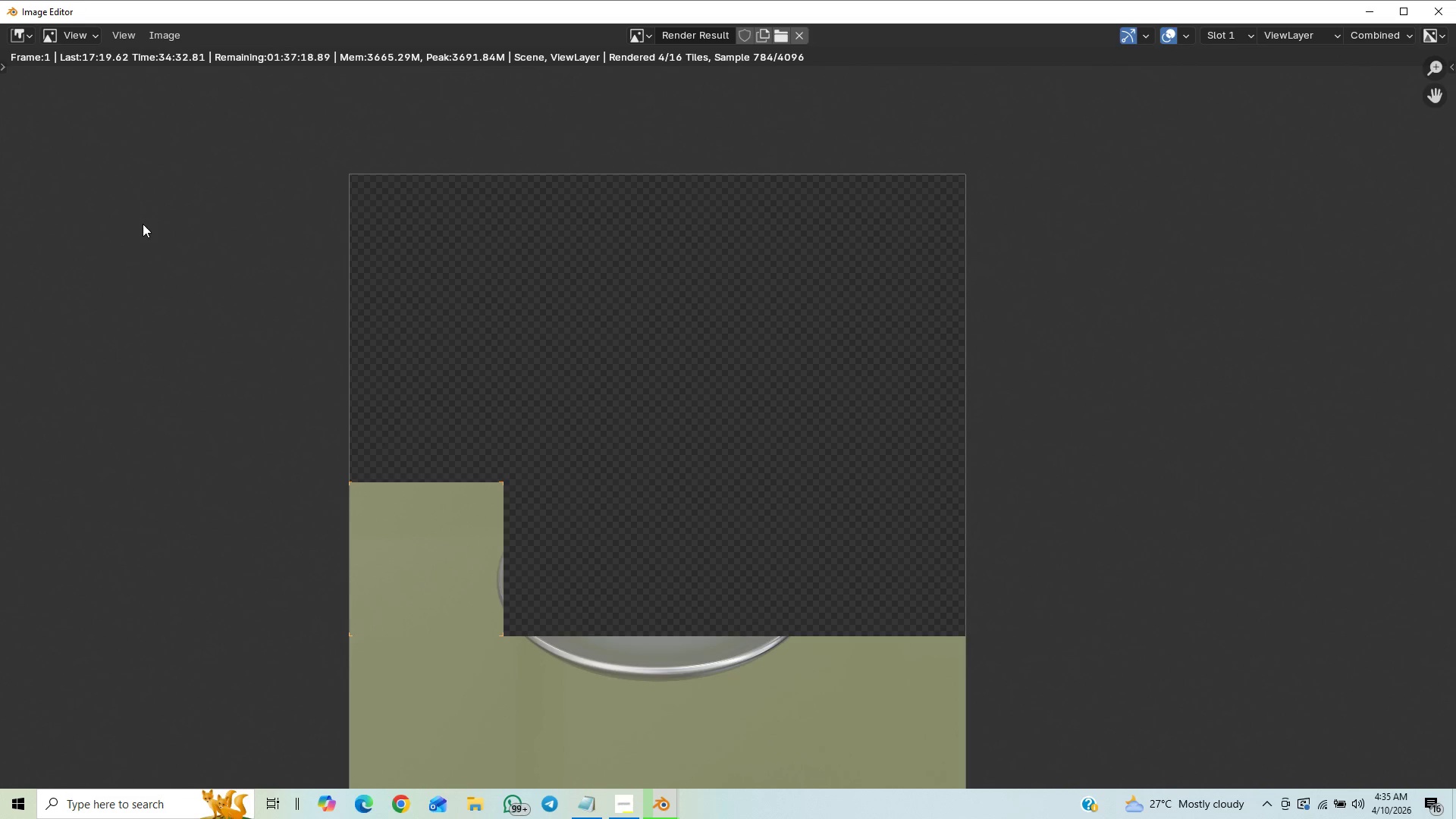 
wait(16.84)
 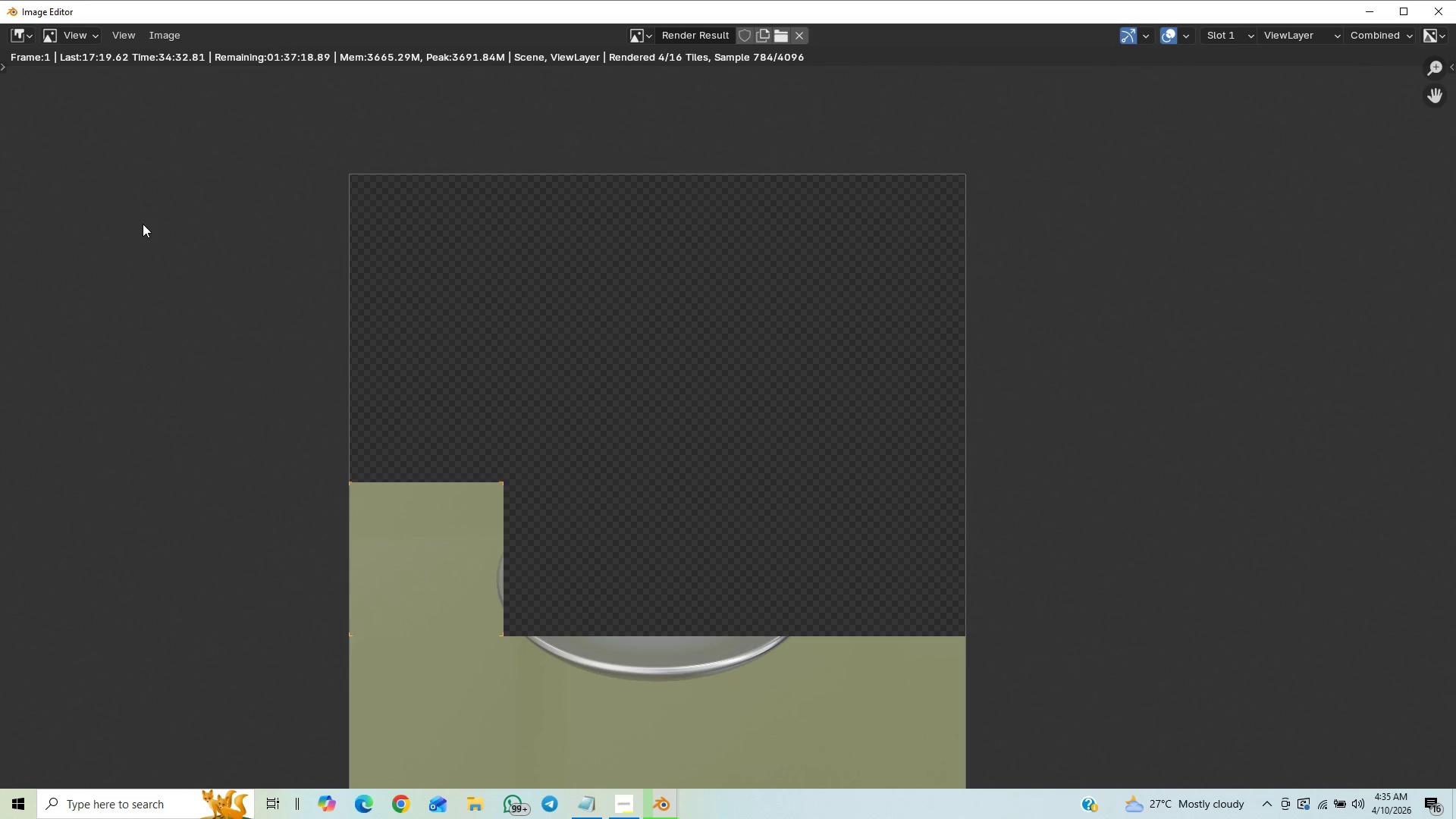 
scroll: coordinate [425, 327], scroll_direction: down, amount: 1.0
 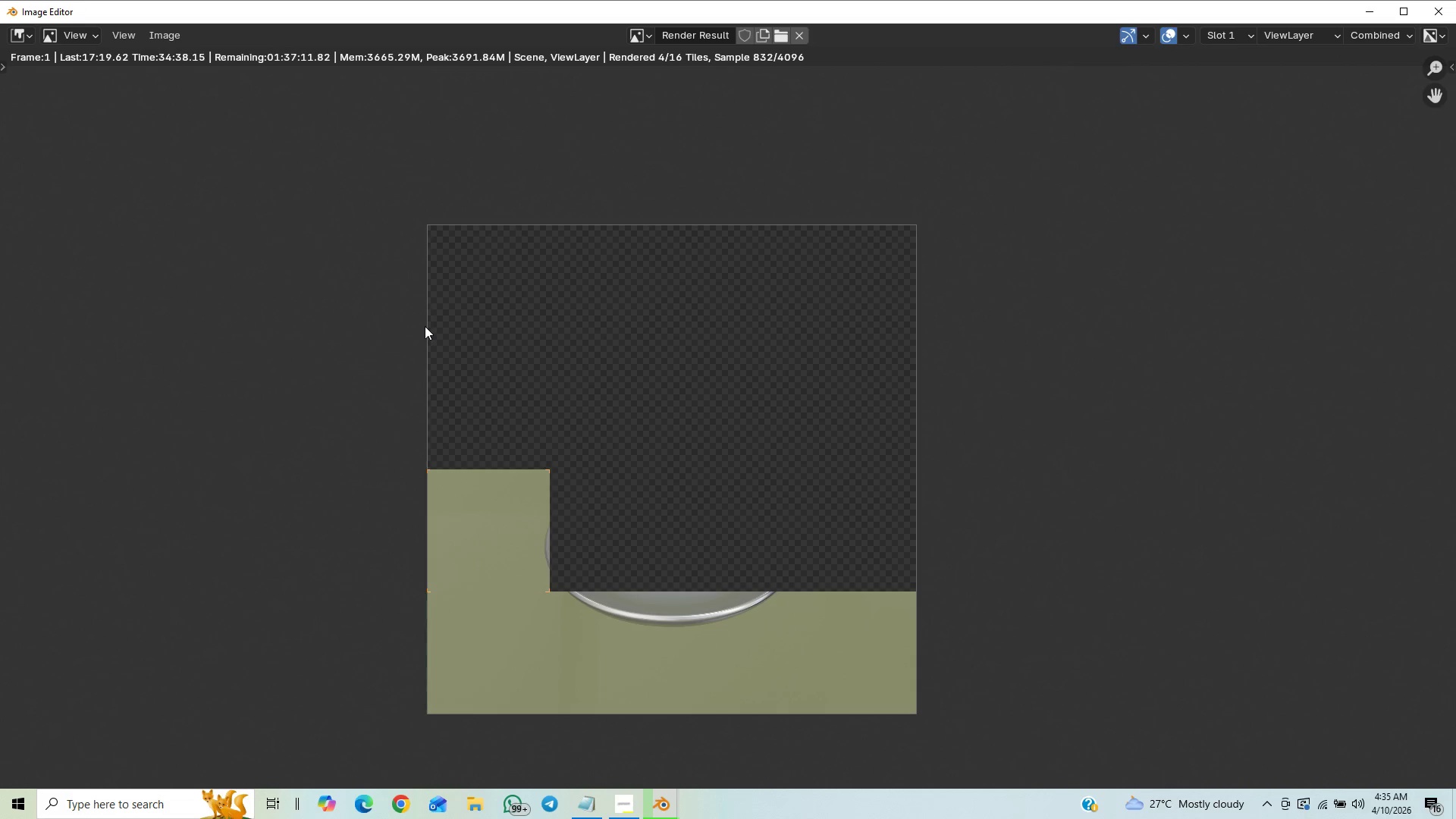 
scroll: coordinate [423, 325], scroll_direction: up, amount: 2.0
 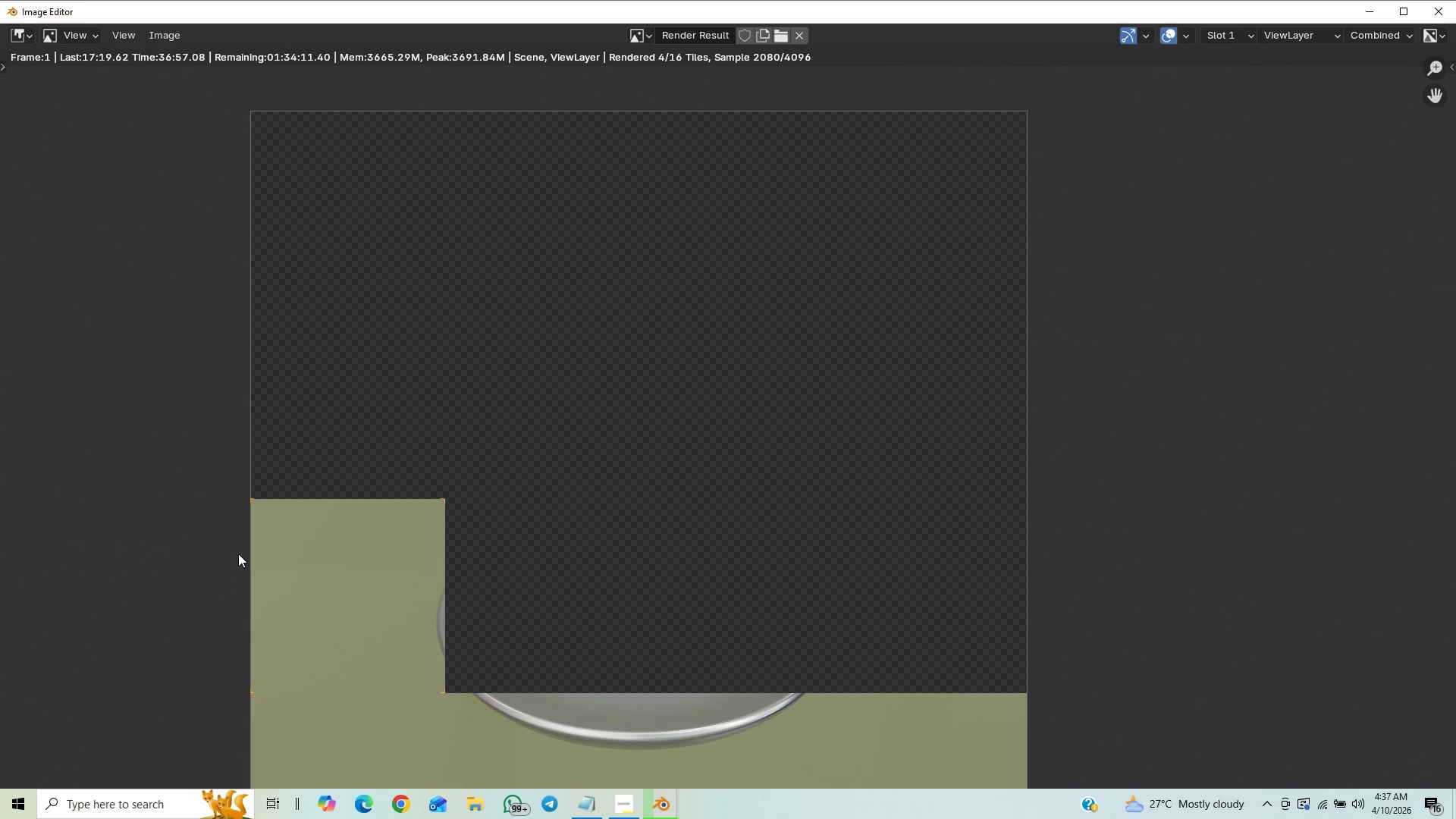 
wait(142.52)
 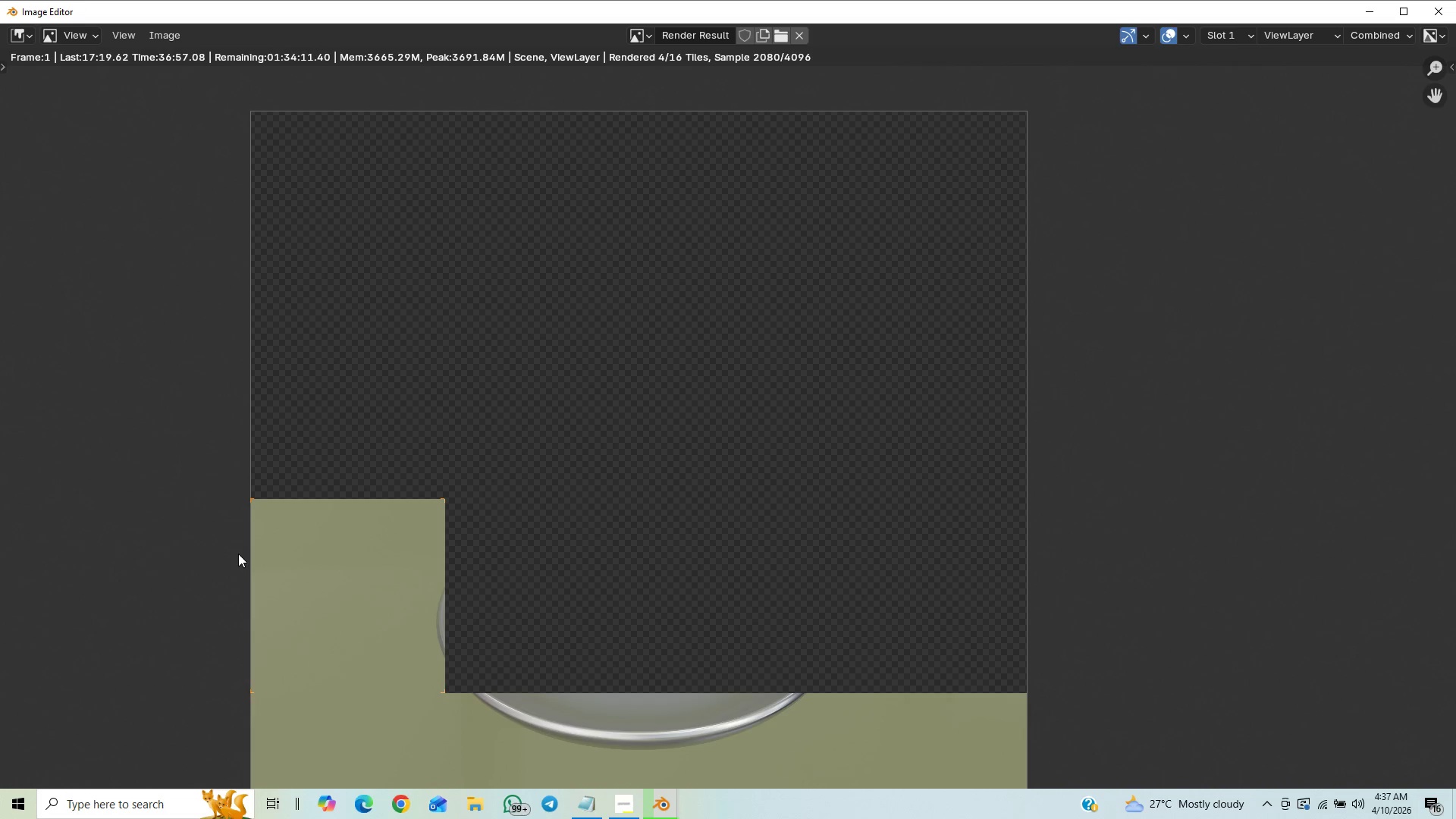 
scroll: coordinate [33, 613], scroll_direction: up, amount: 1.0
 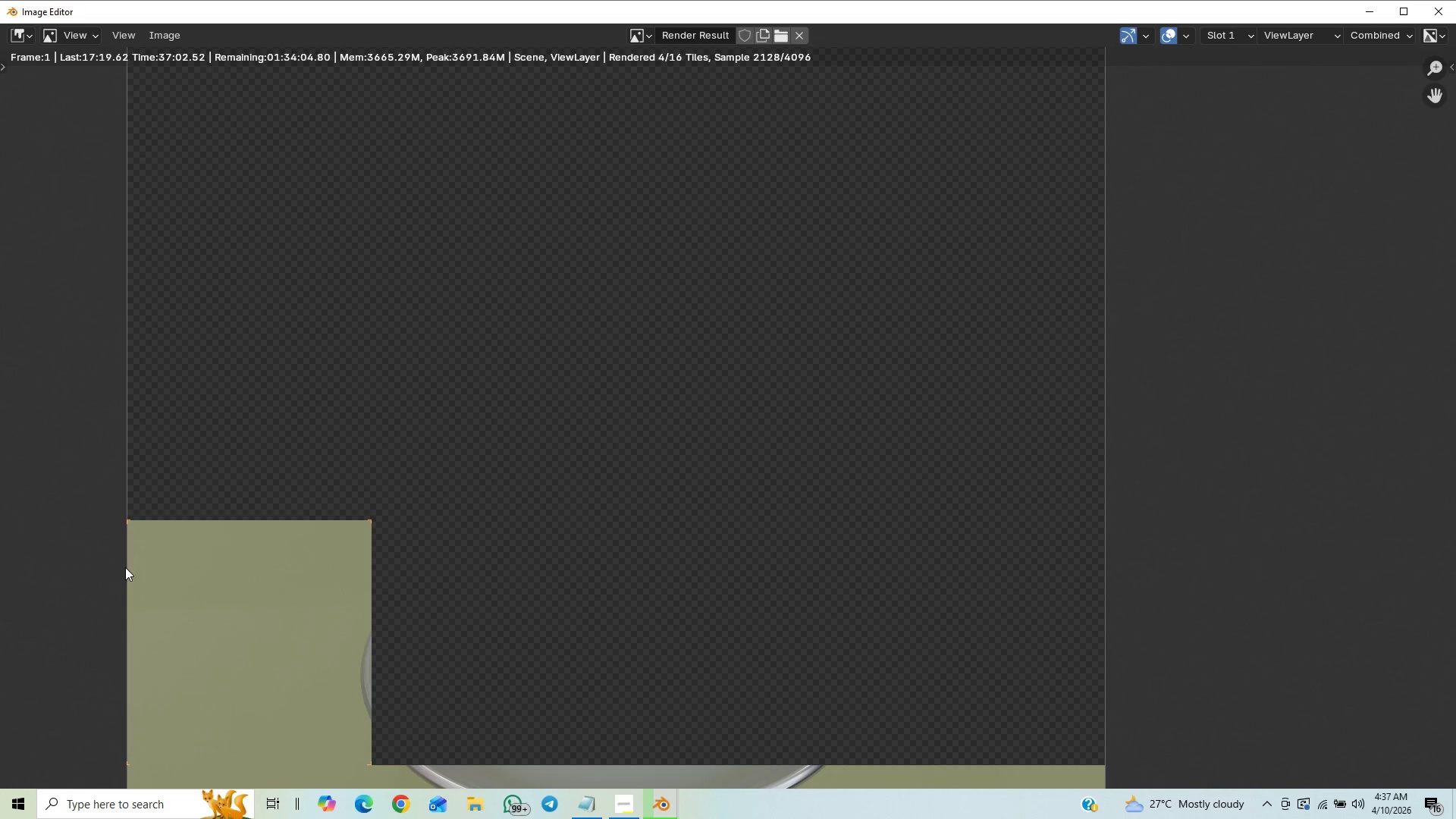 
scroll: coordinate [362, 482], scroll_direction: down, amount: 2.0
 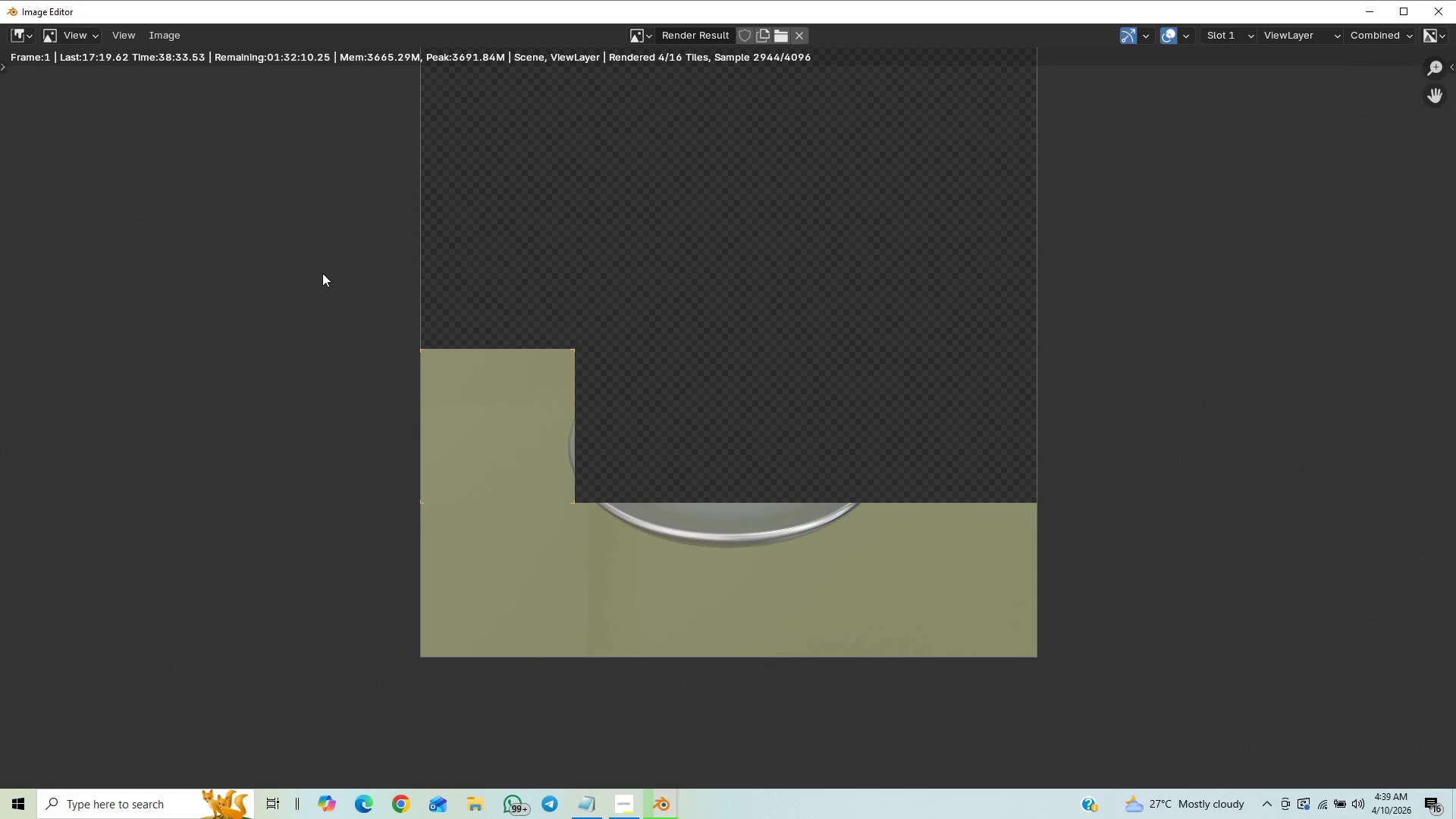 
wait(90.28)
 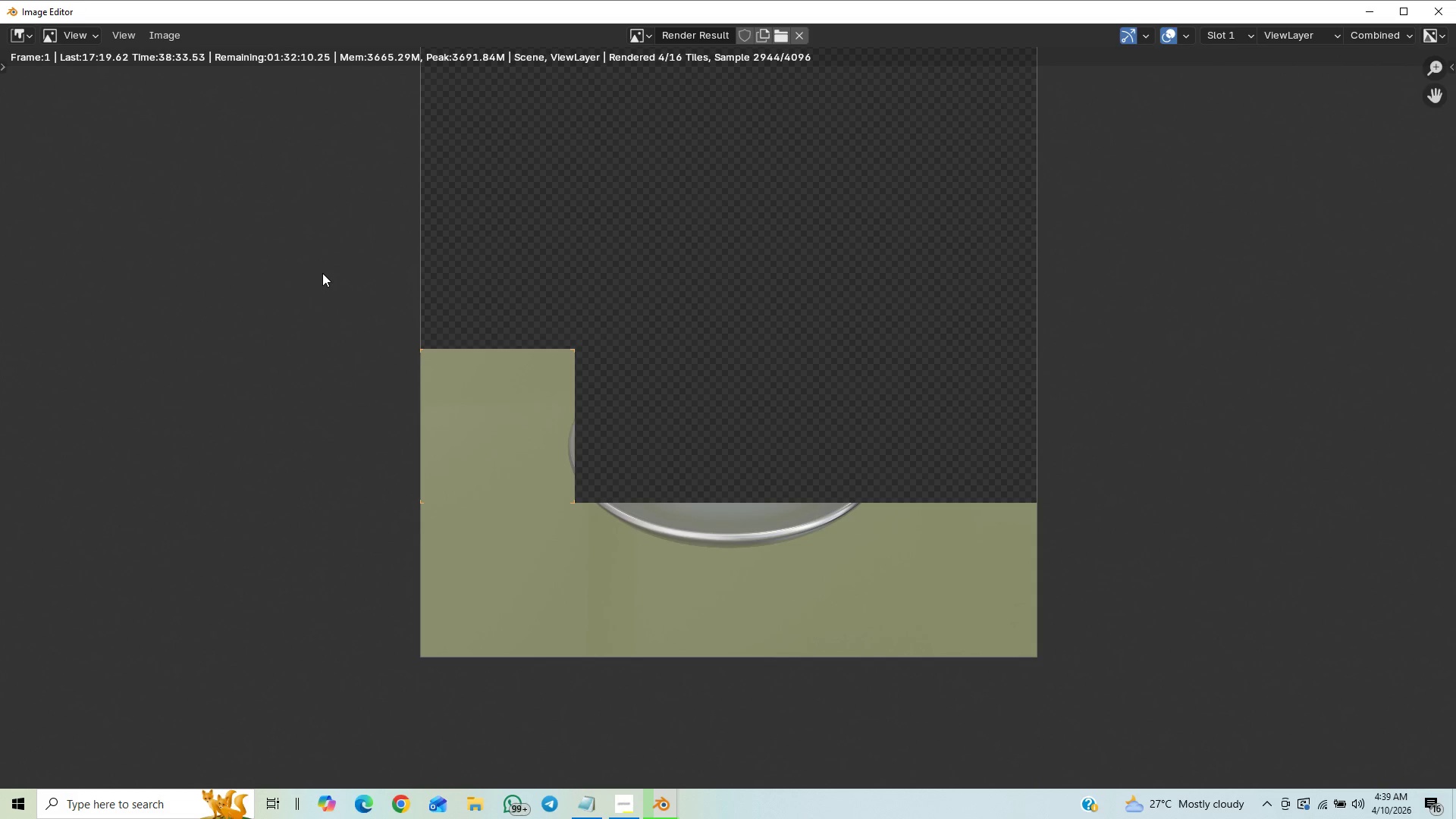 
scroll: coordinate [447, 347], scroll_direction: up, amount: 2.0
 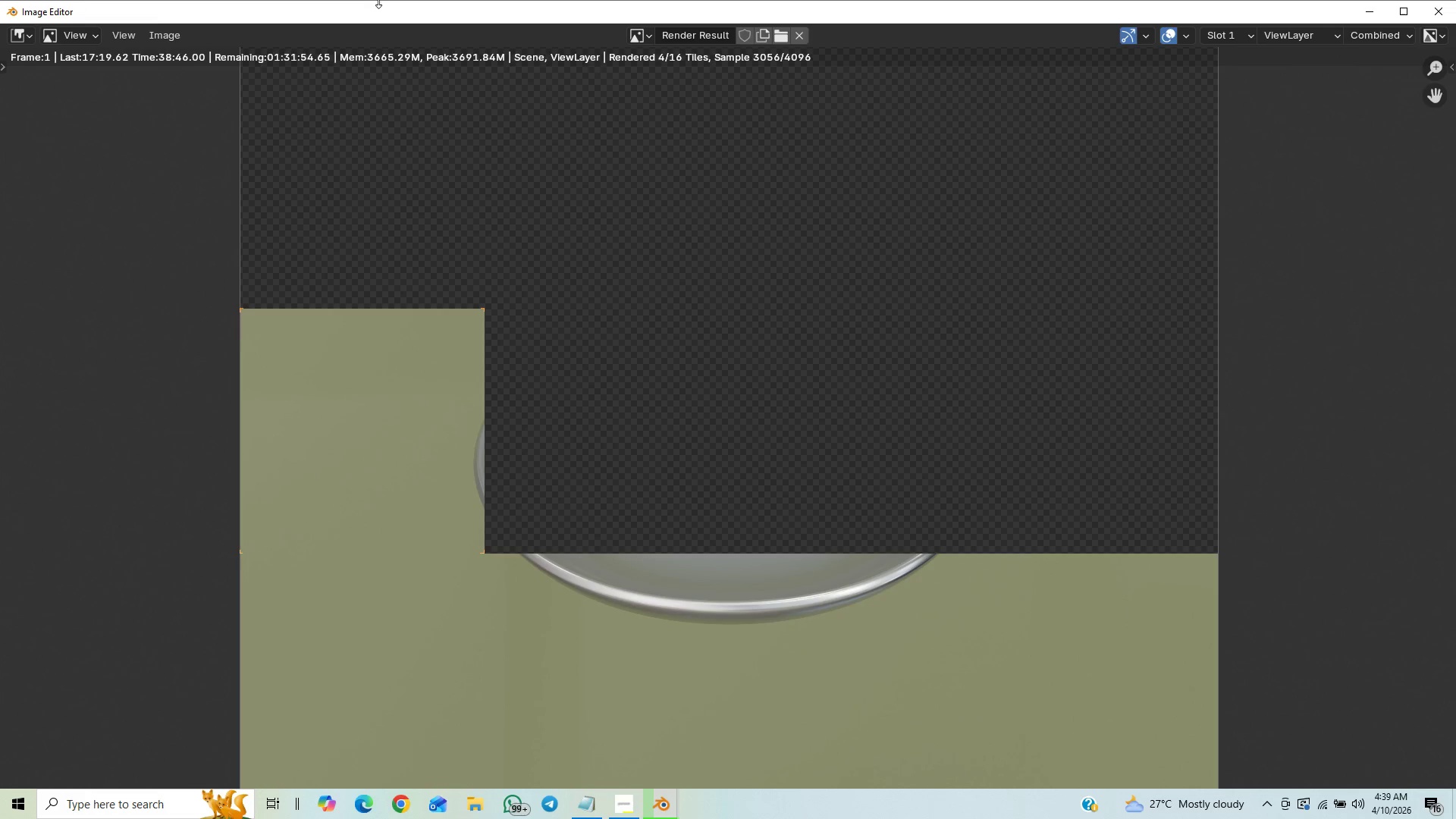 
wait(6.16)
 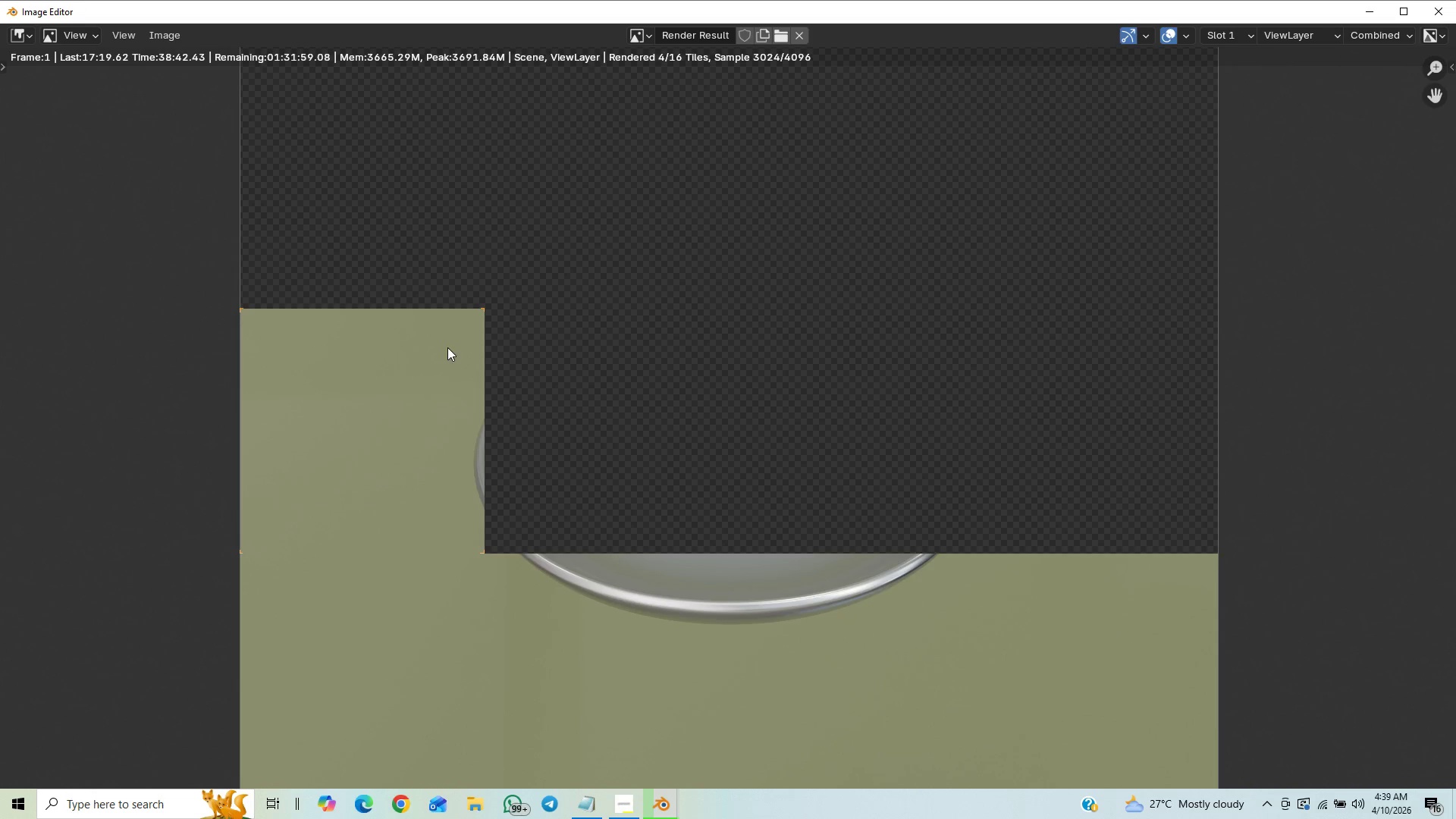 
scroll: coordinate [97, 82], scroll_direction: down, amount: 2.0
 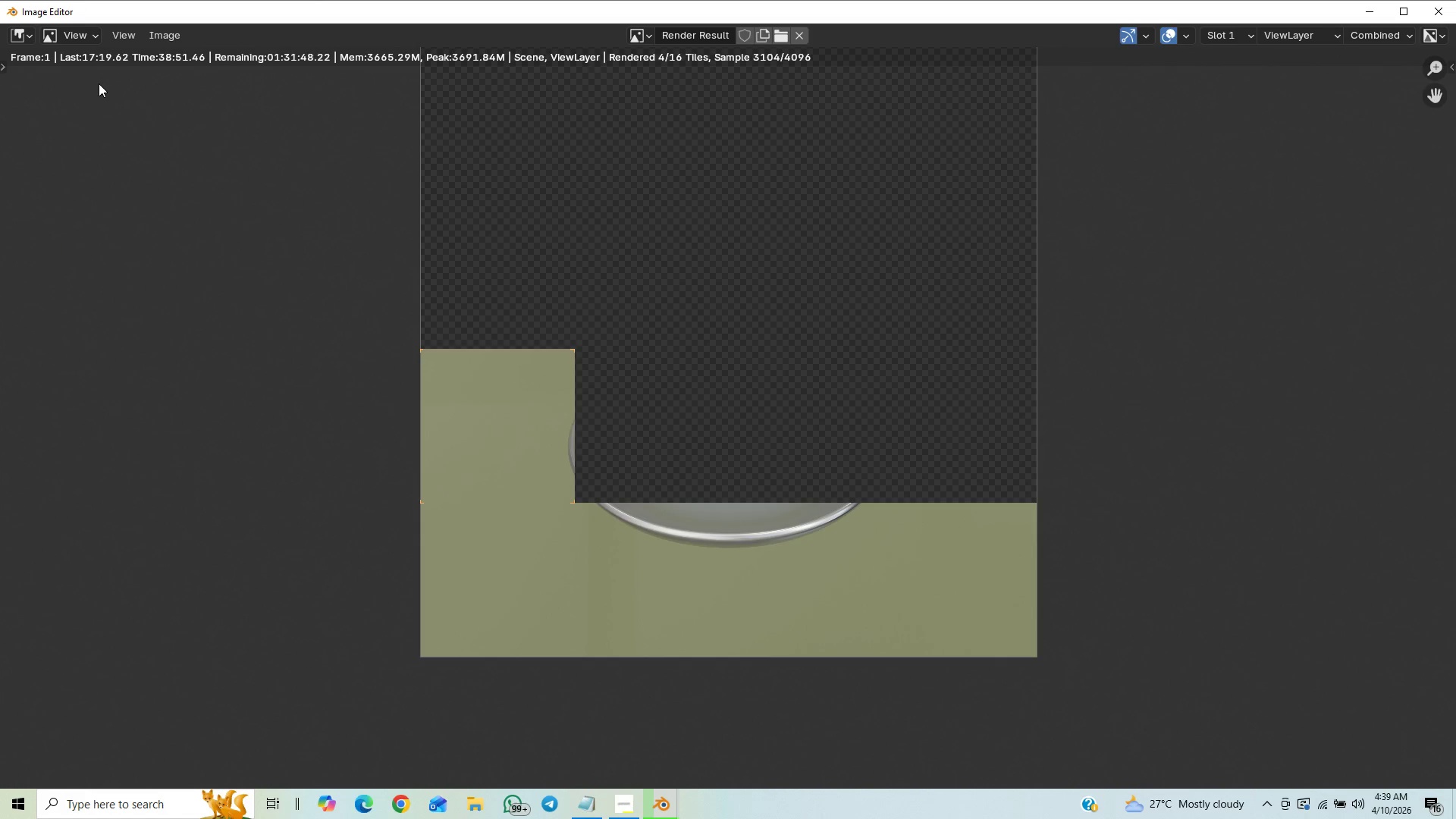 
scroll: coordinate [99, 83], scroll_direction: up, amount: 1.0
 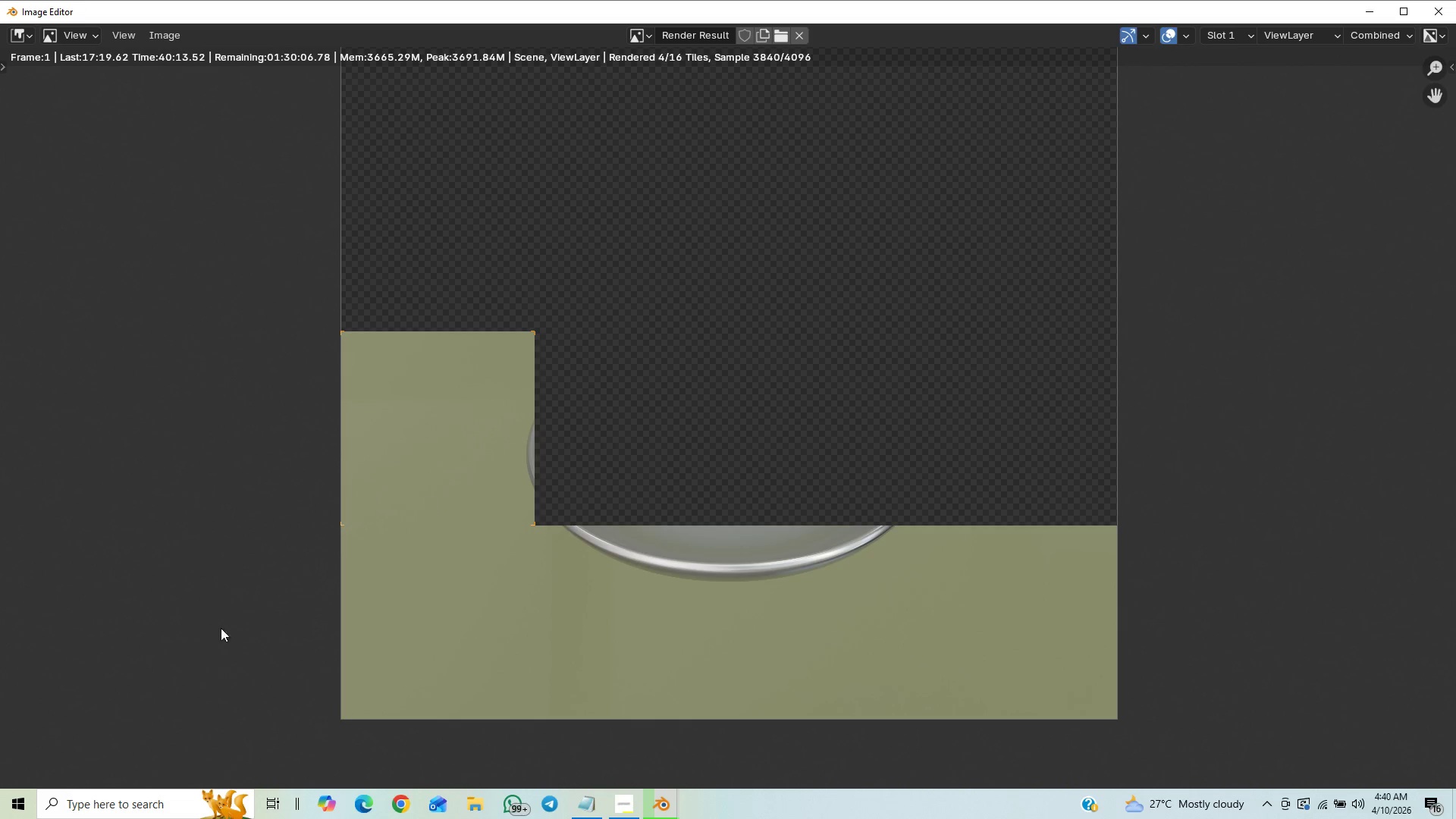 
wait(85.01)
 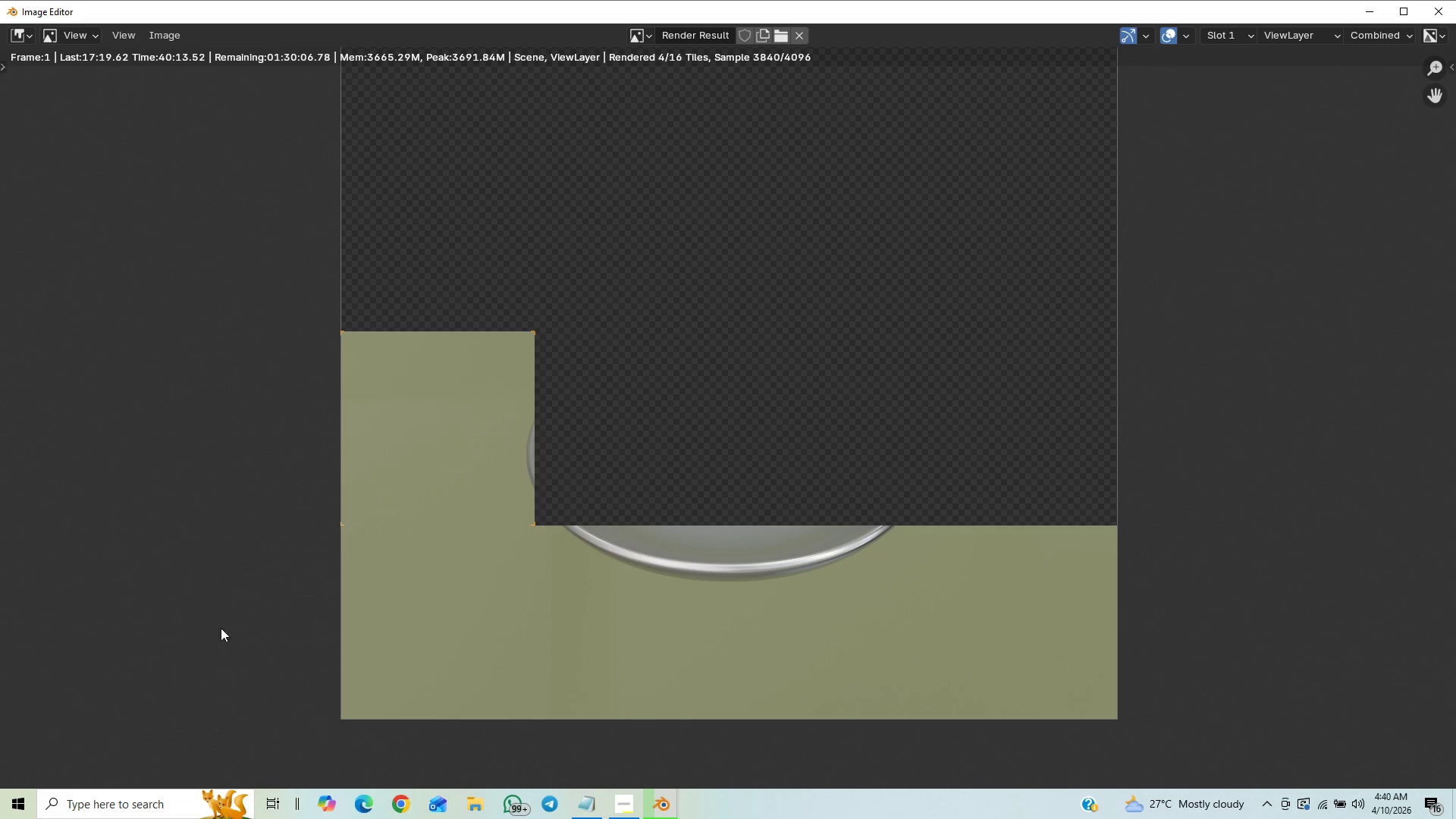 
scroll: coordinate [109, 478], scroll_direction: up, amount: 1.0
 